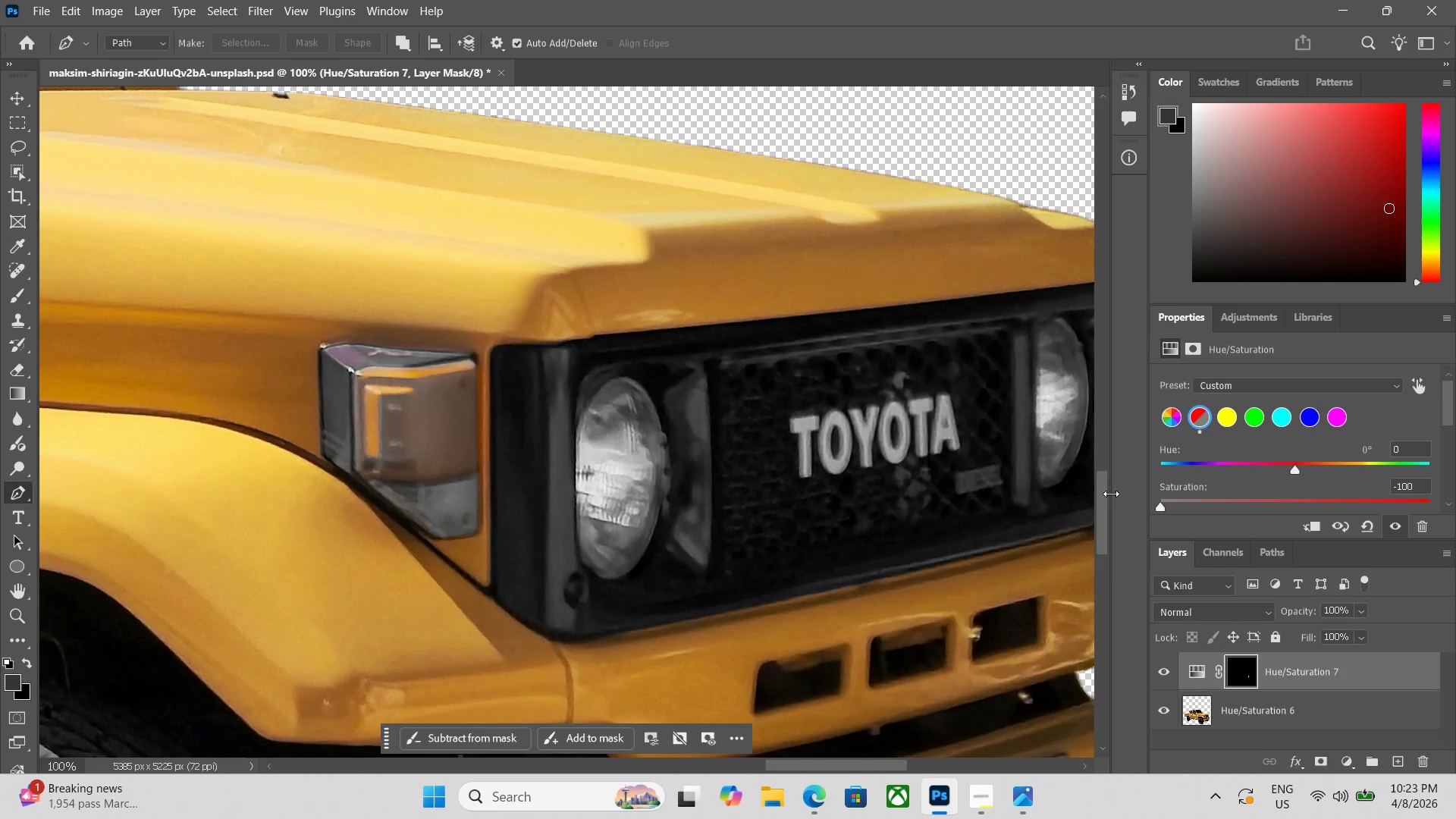 
key(Control+Z)
 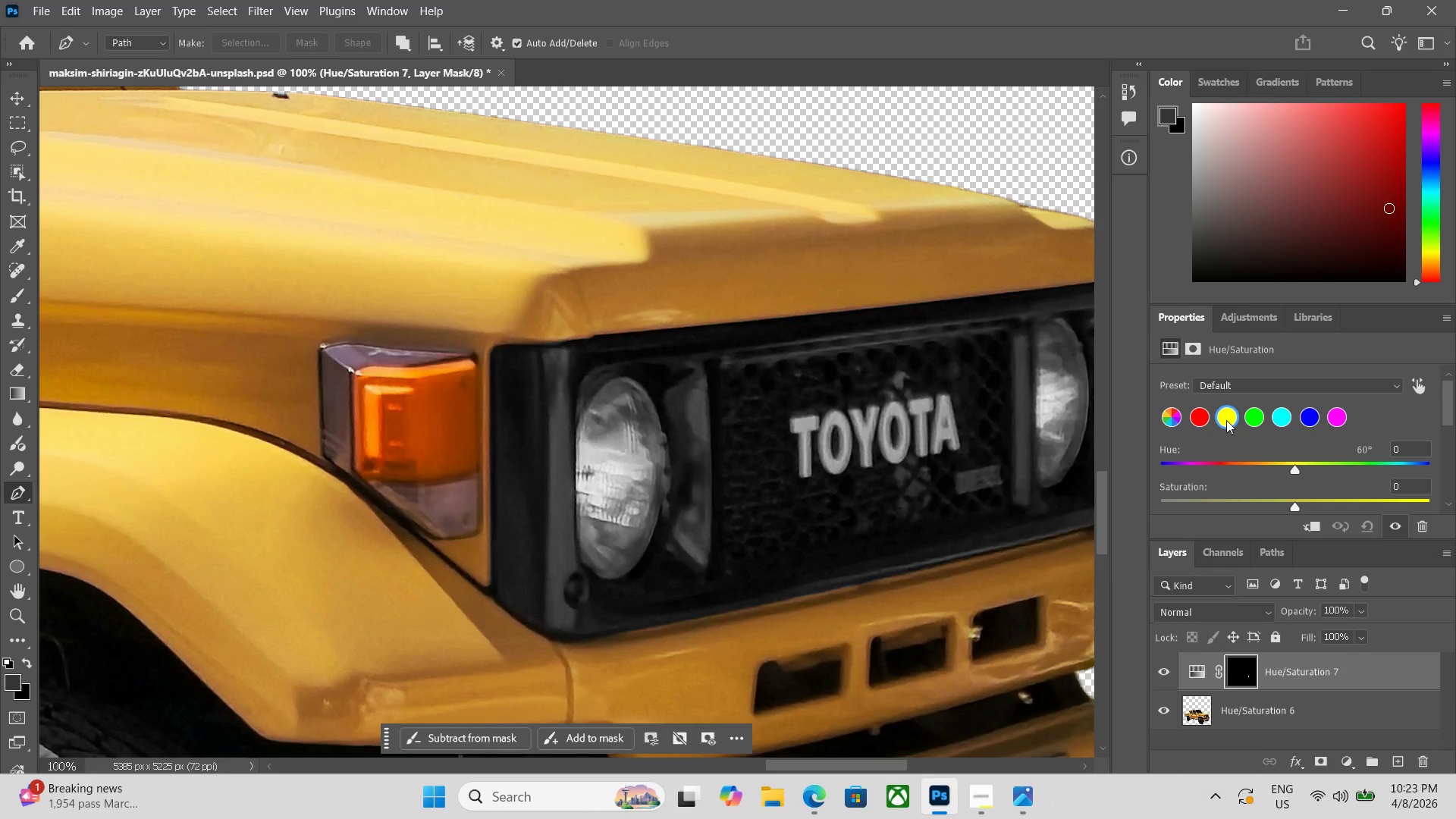 
left_click_drag(start_coordinate=[1291, 507], to_coordinate=[1079, 513])
 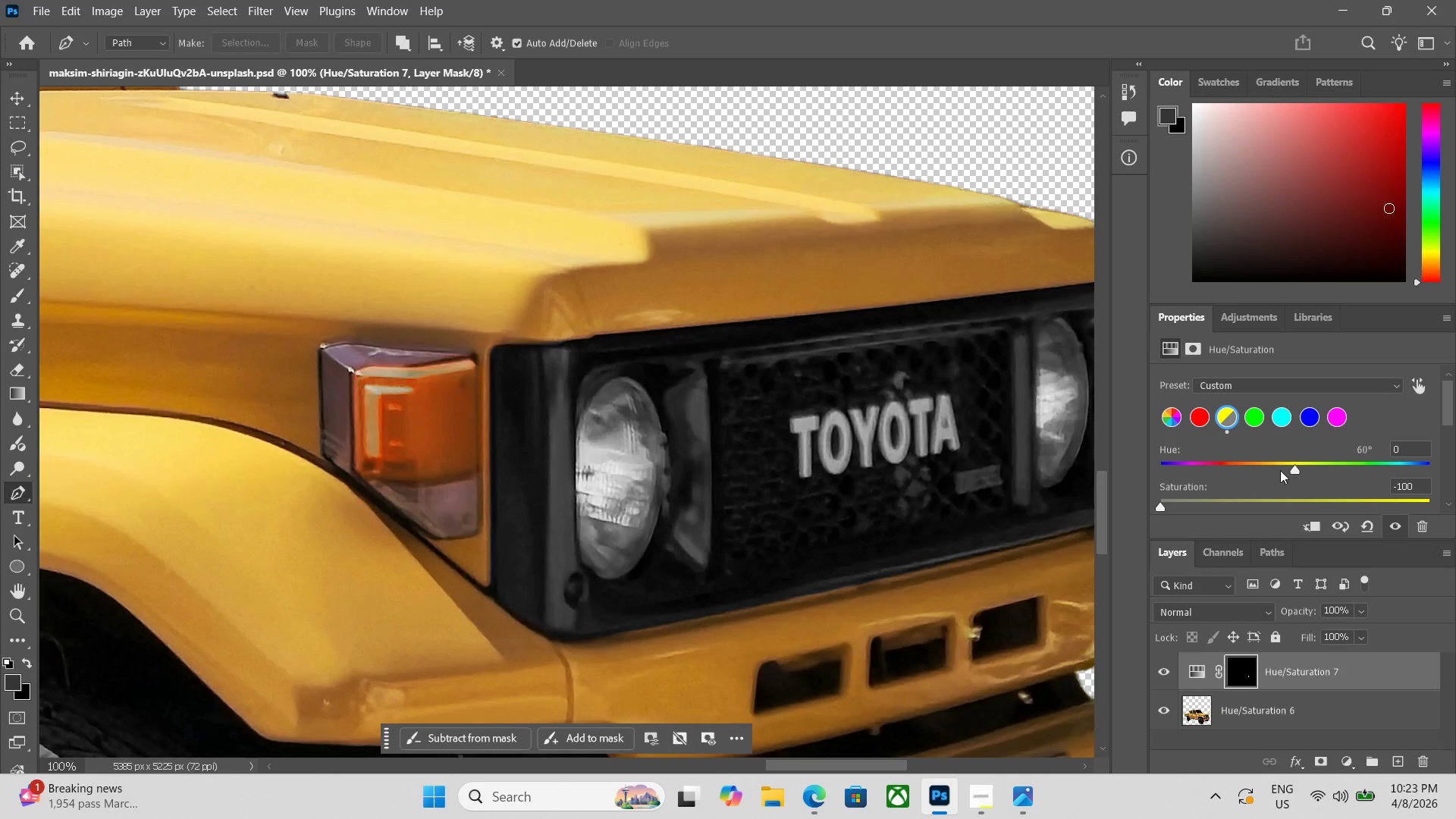 
key(Control+Z)
 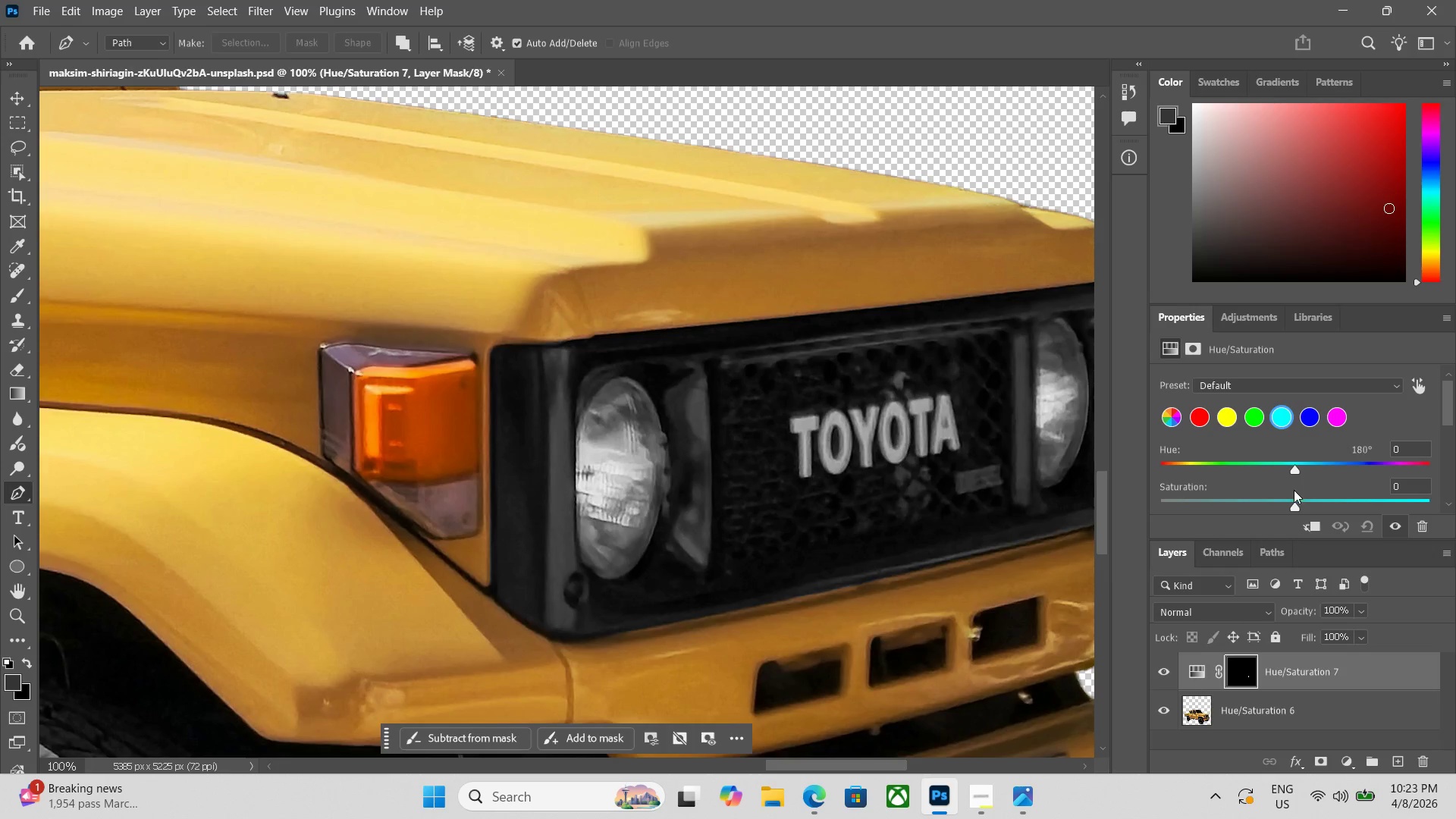 
left_click_drag(start_coordinate=[1297, 507], to_coordinate=[1125, 504])
 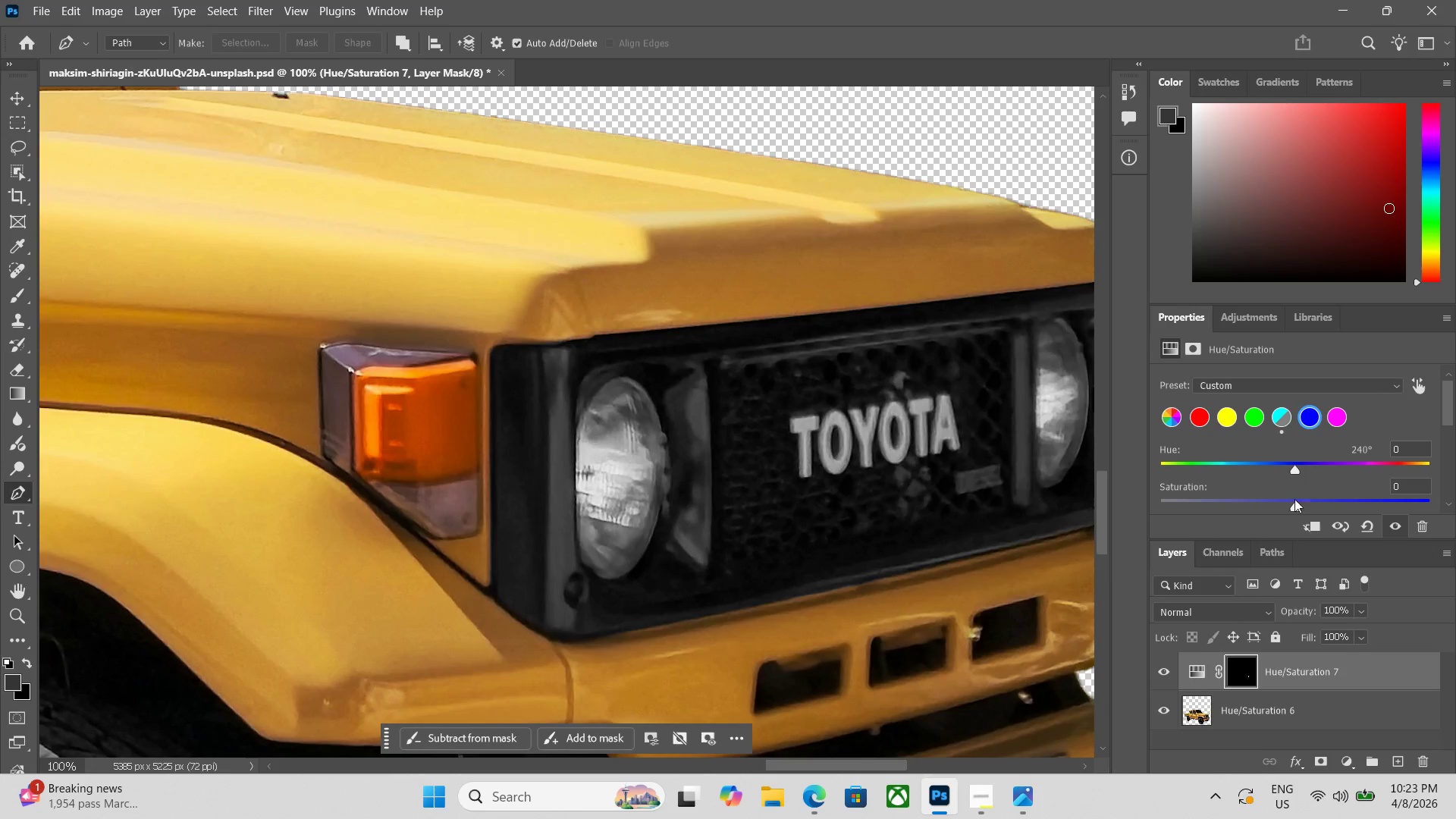 
left_click_drag(start_coordinate=[1290, 513], to_coordinate=[1087, 503])
 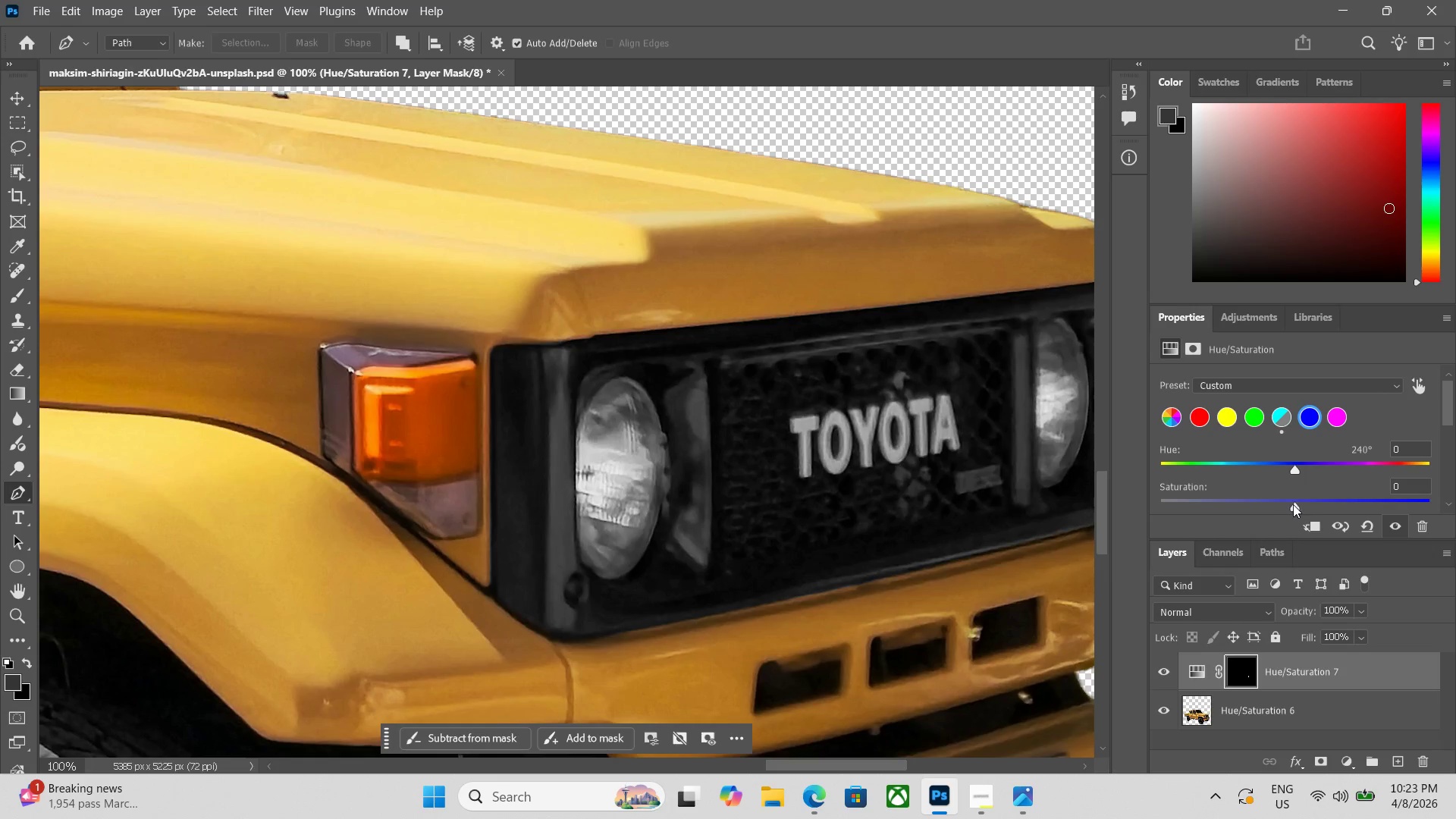 
left_click_drag(start_coordinate=[1294, 504], to_coordinate=[1112, 494])
 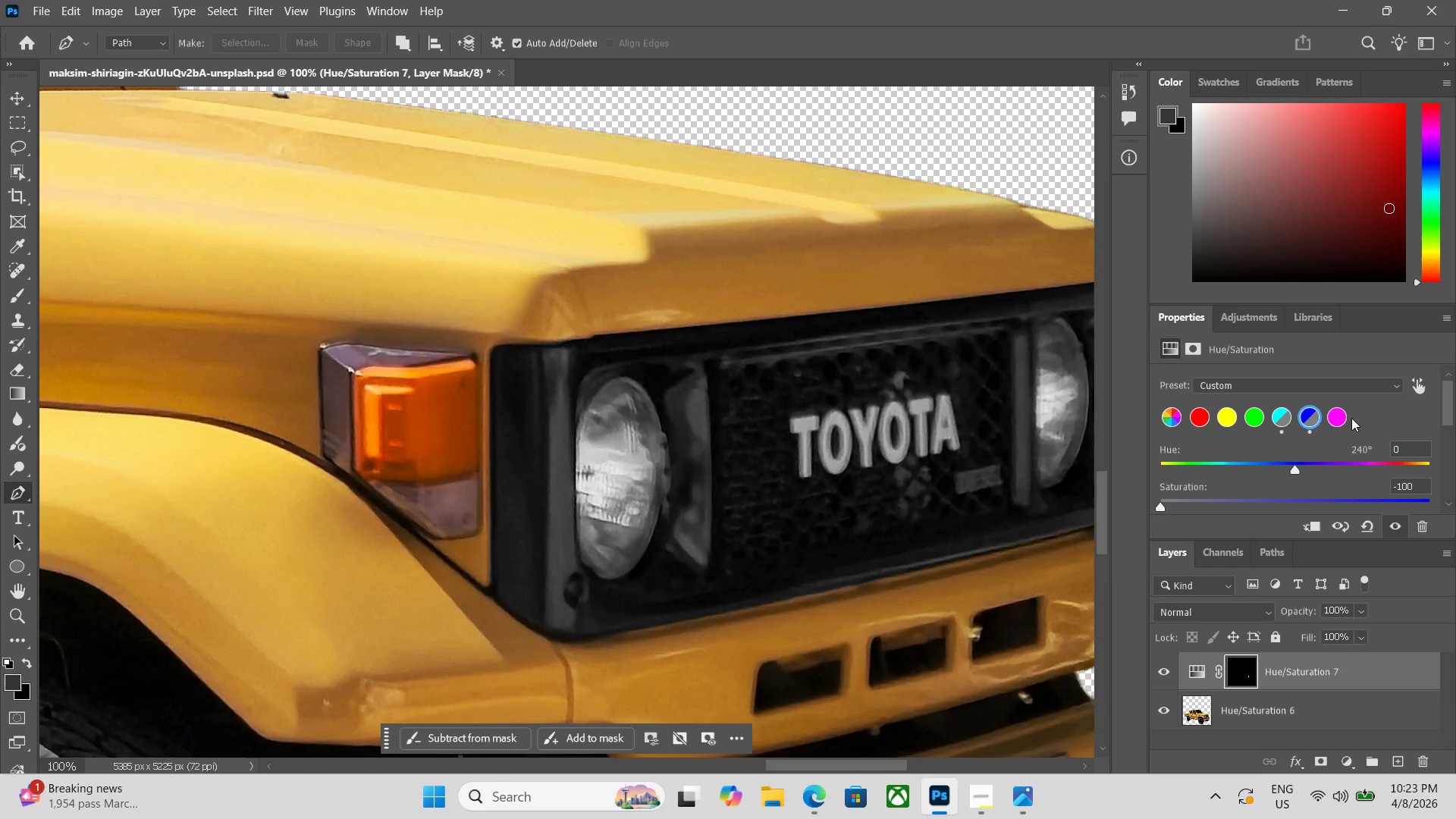 
left_click([1347, 419])
 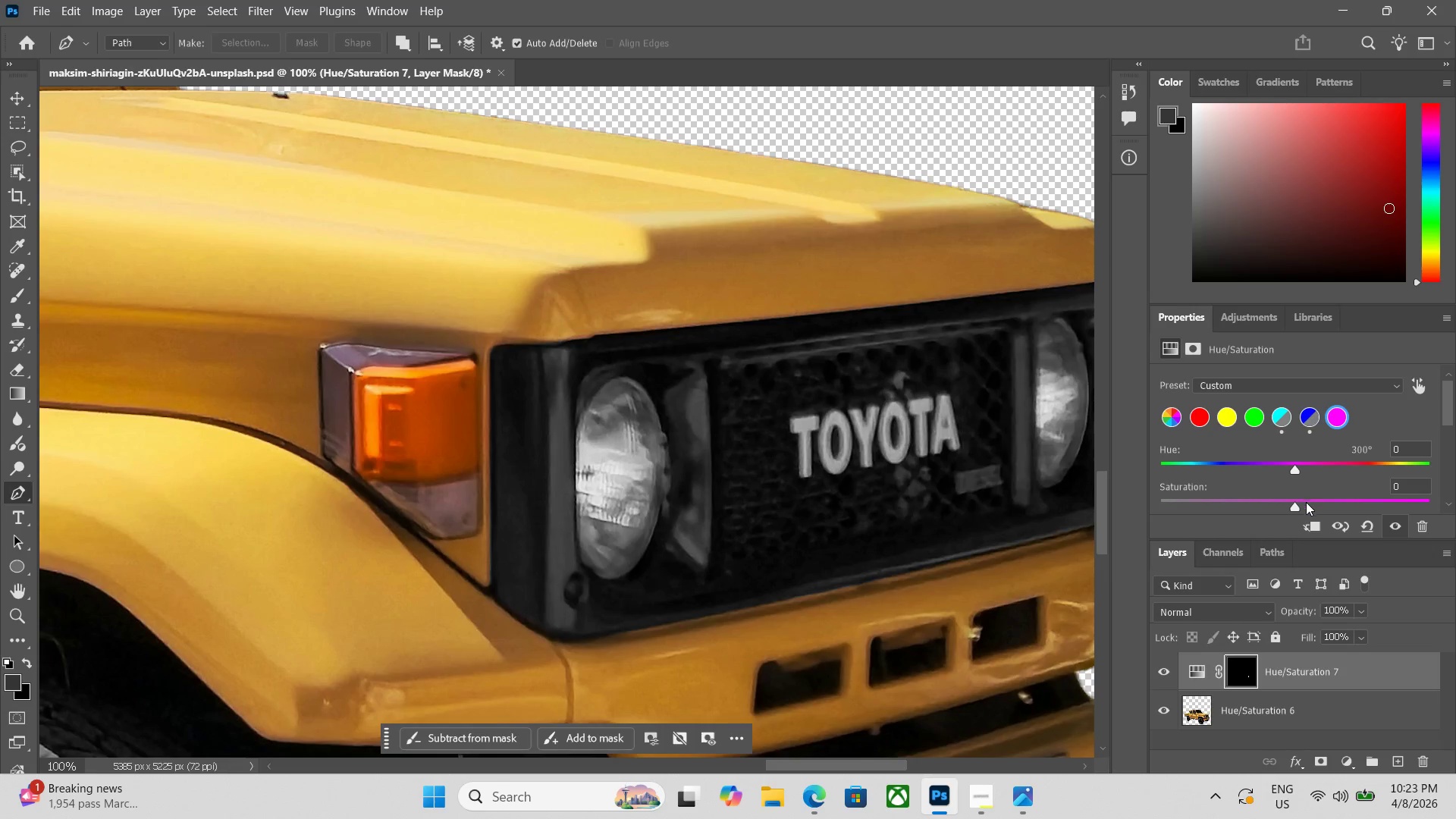 
left_click_drag(start_coordinate=[1295, 503], to_coordinate=[1121, 494])
 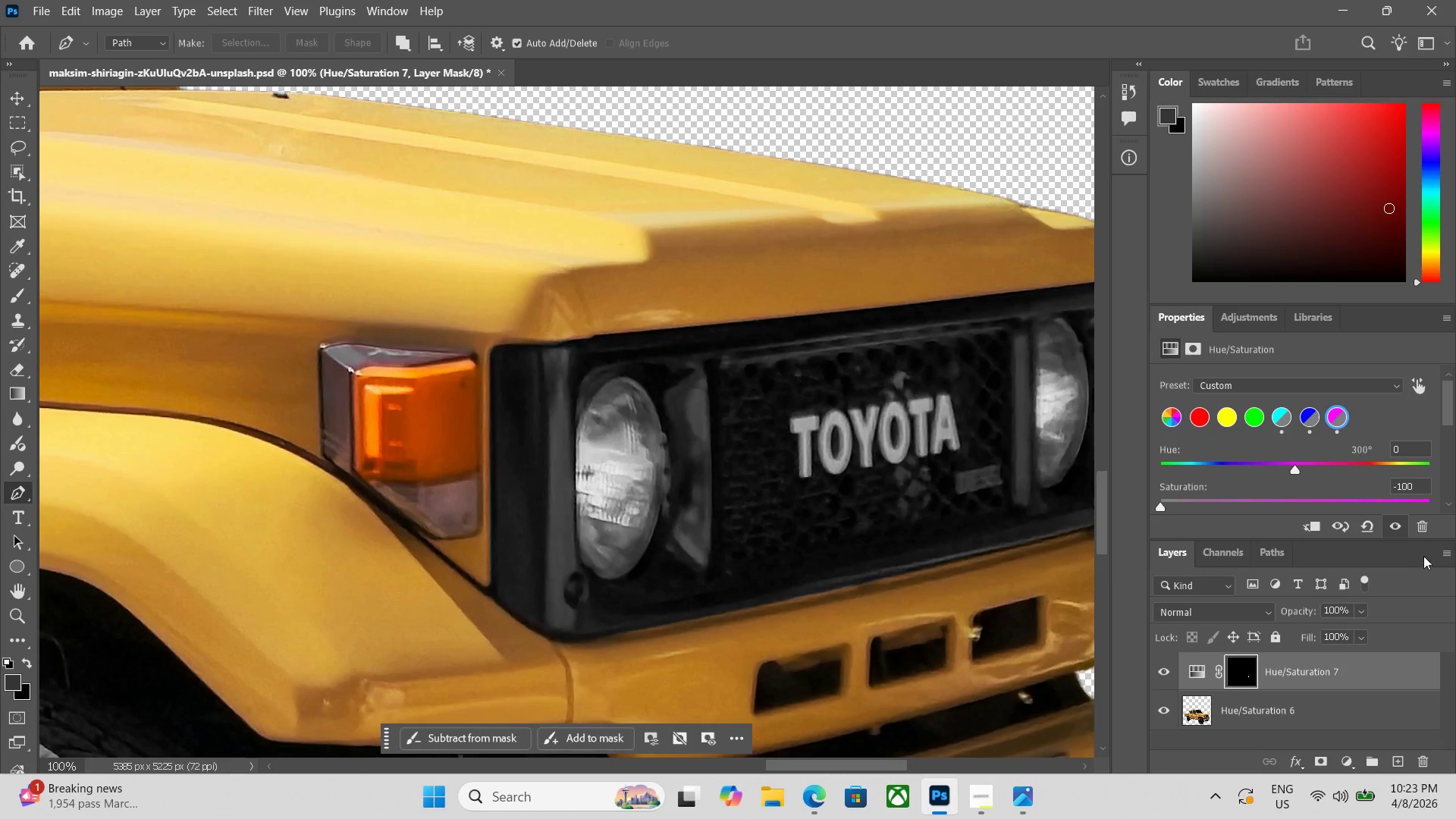 
key(Control+E)
 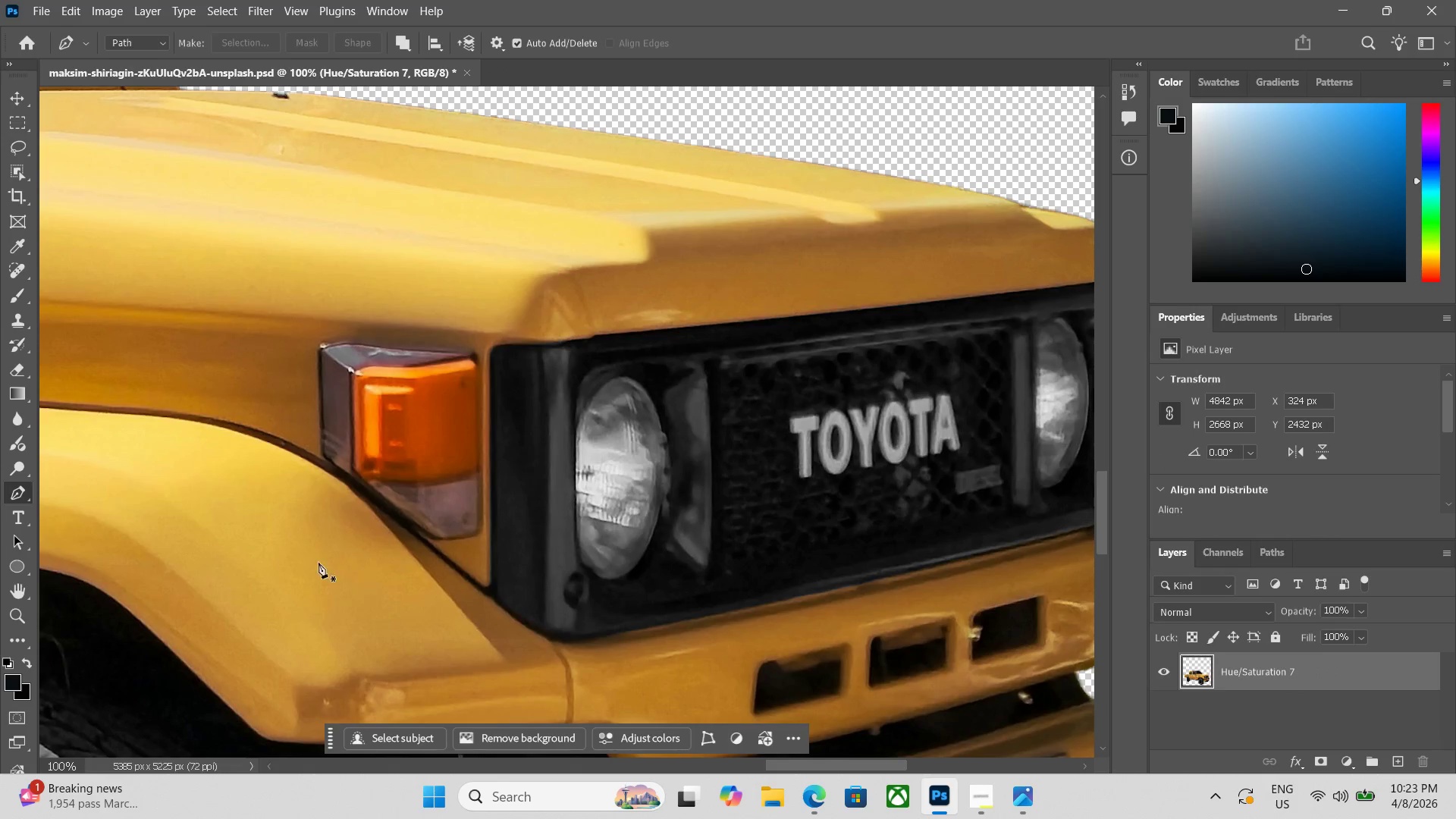 
key(Control+Equal)
 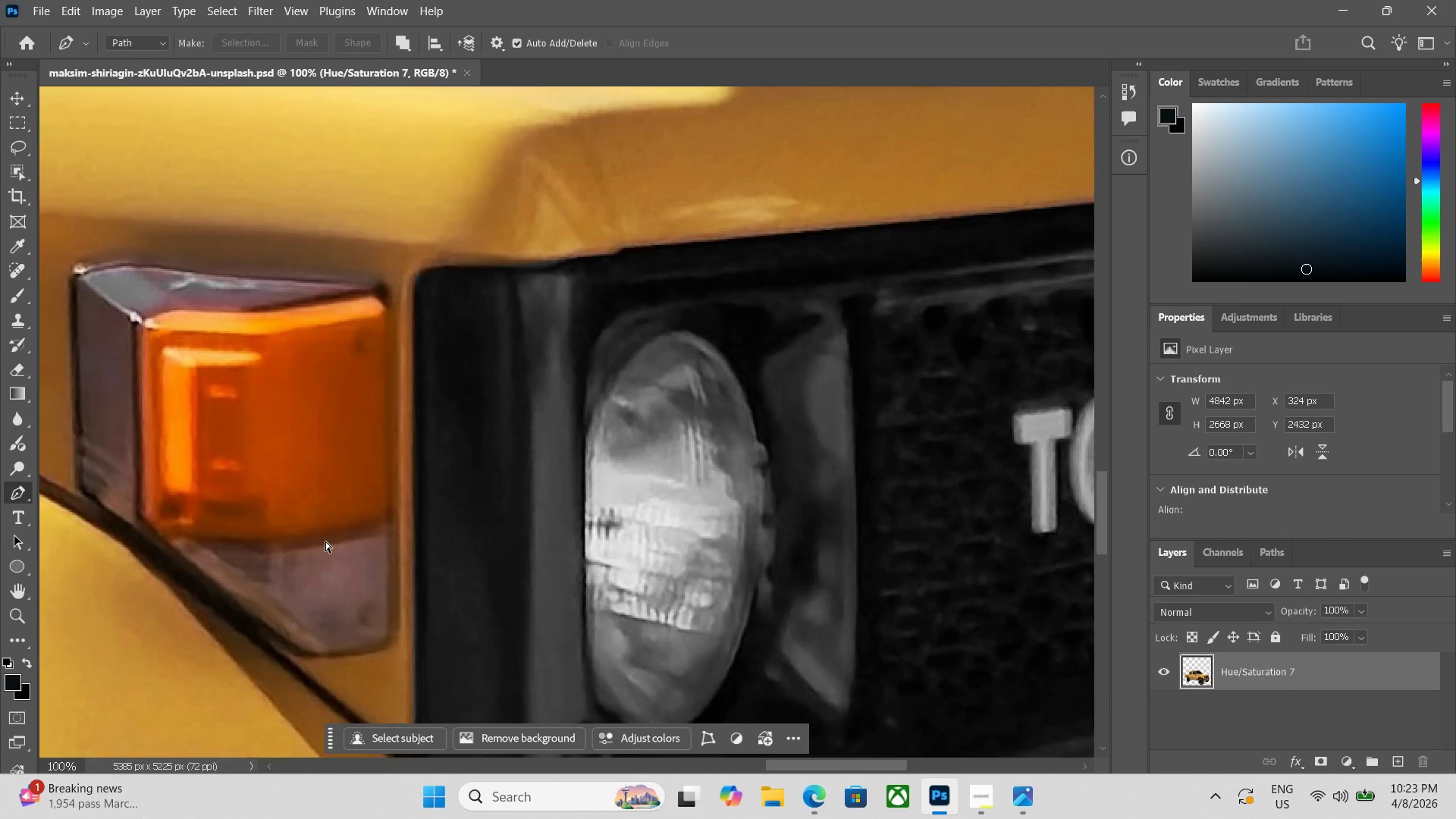 
key(Control+Equal)
 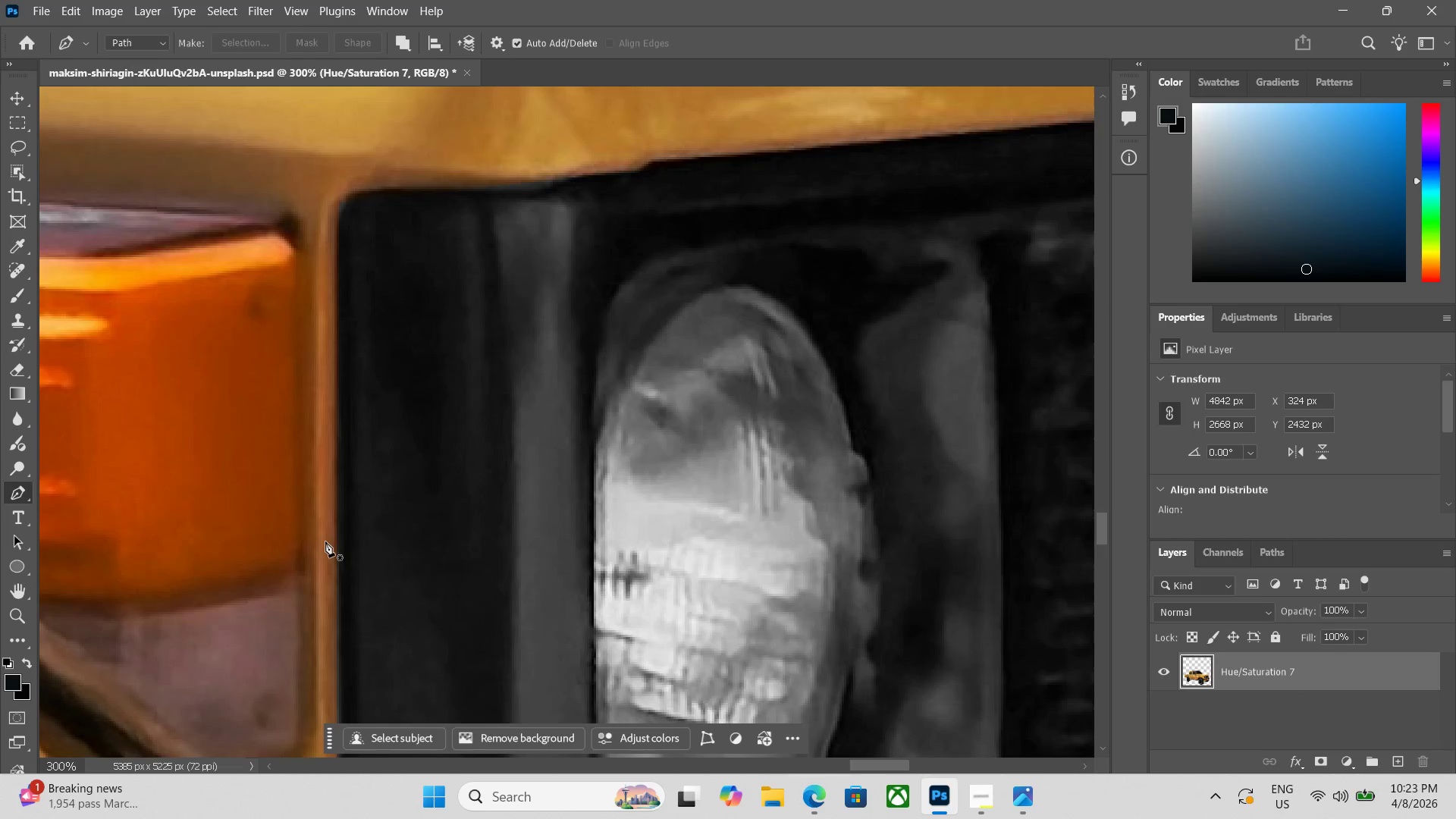 
key(Space)
 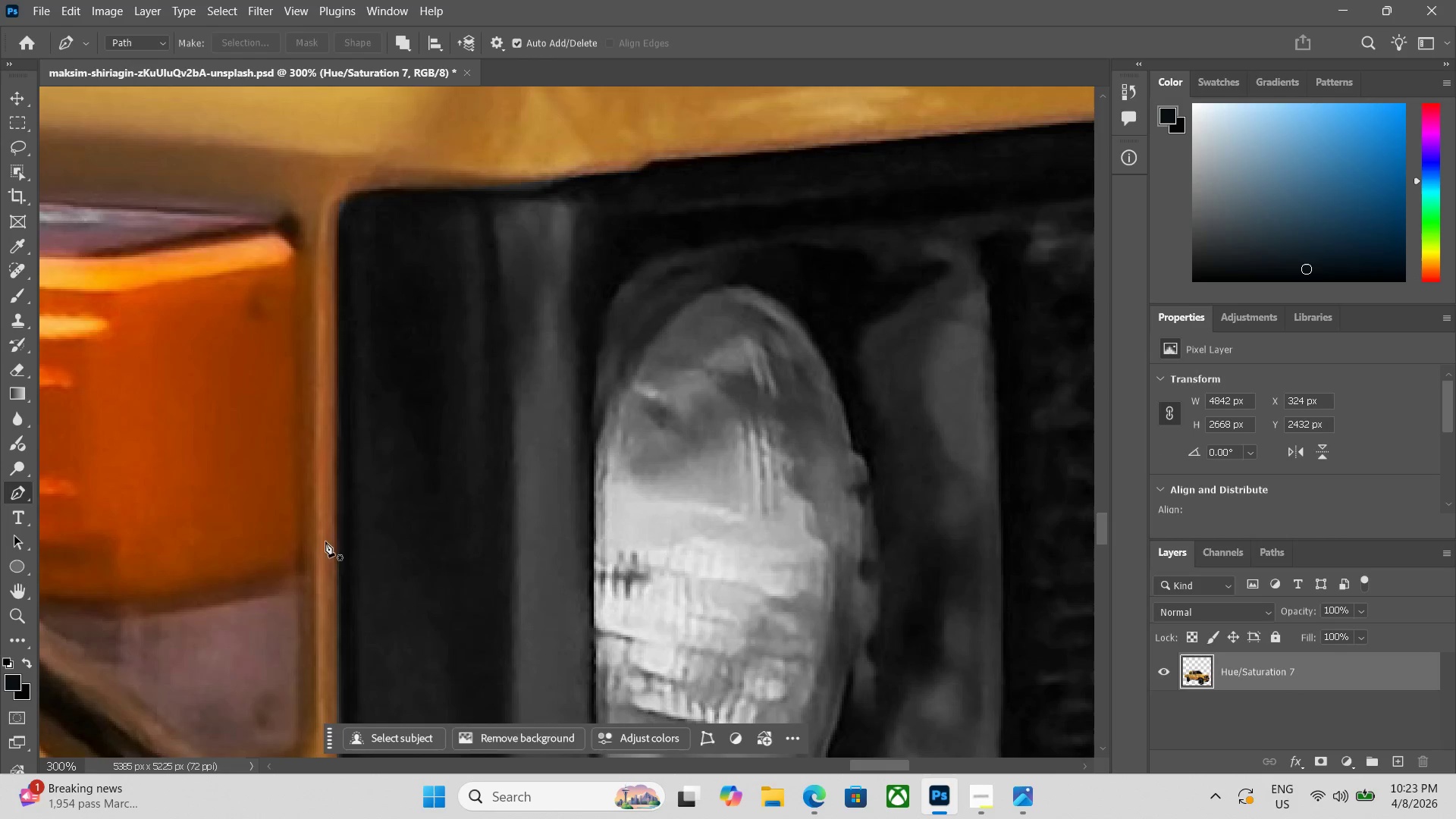 
hold_key(key=Space, duration=0.56)
 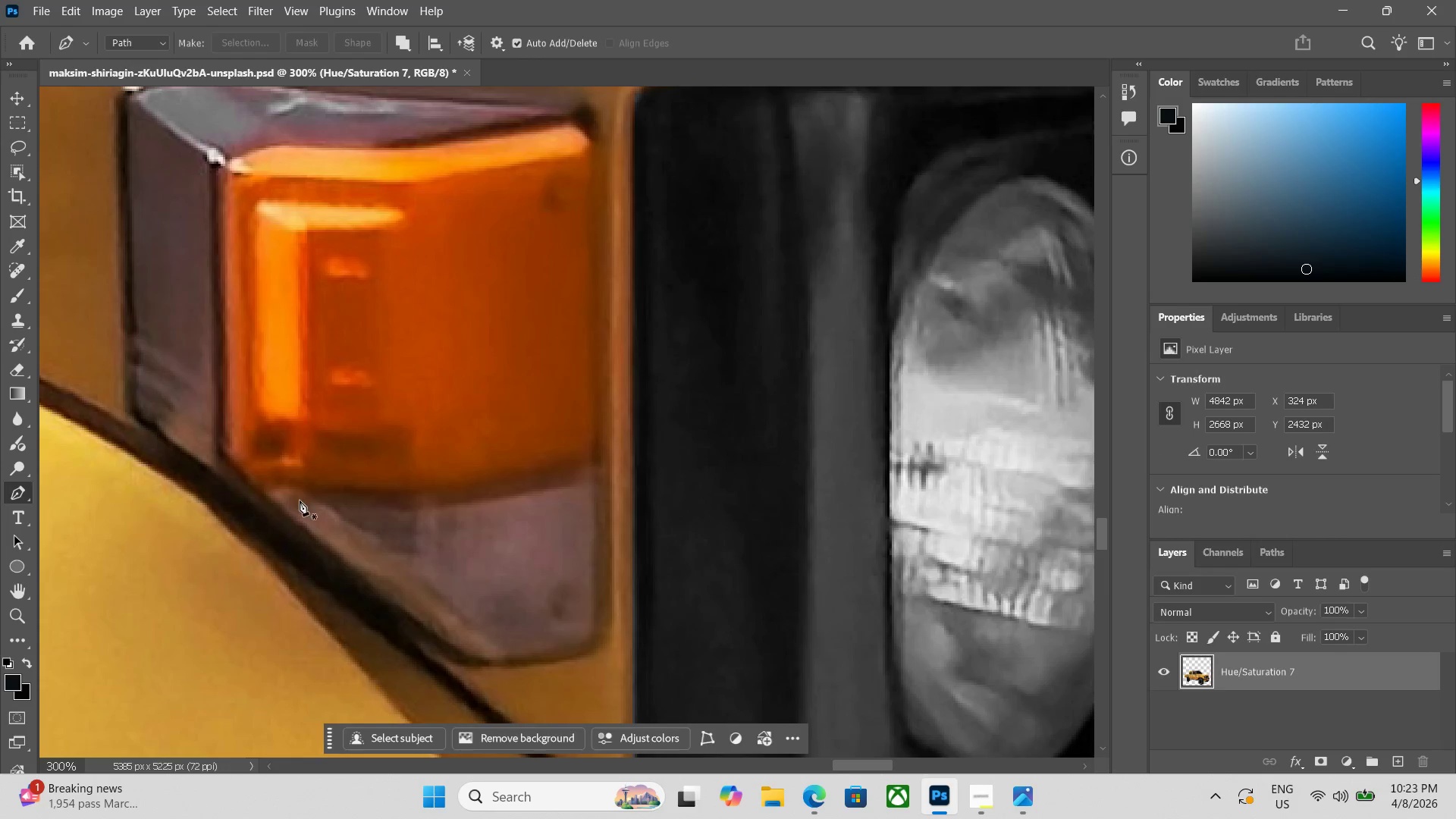 
left_click_drag(start_coordinate=[310, 548], to_coordinate=[562, 444])
 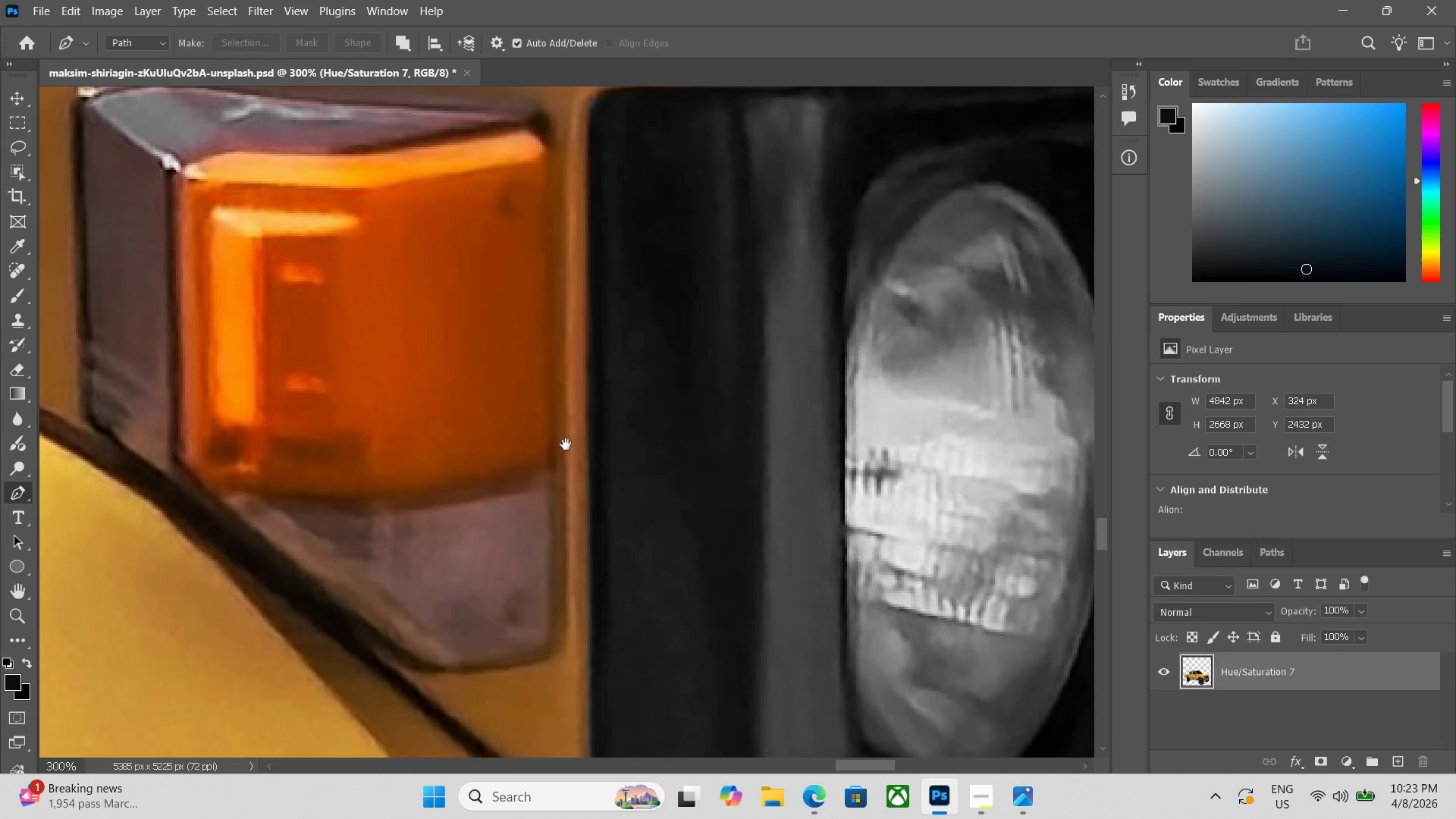 
hold_key(key=Space, duration=20.17)
 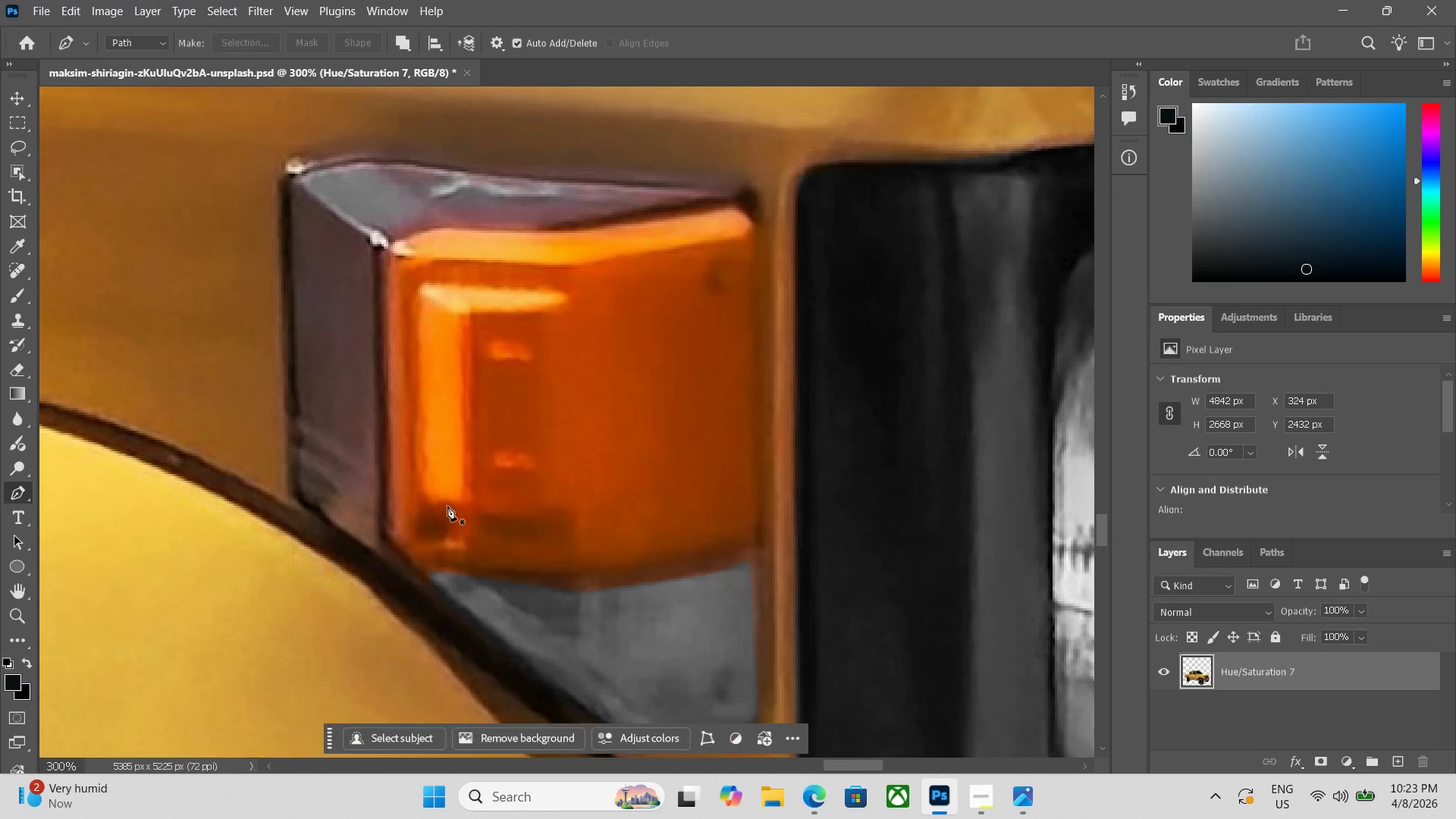 
left_click([267, 488])
 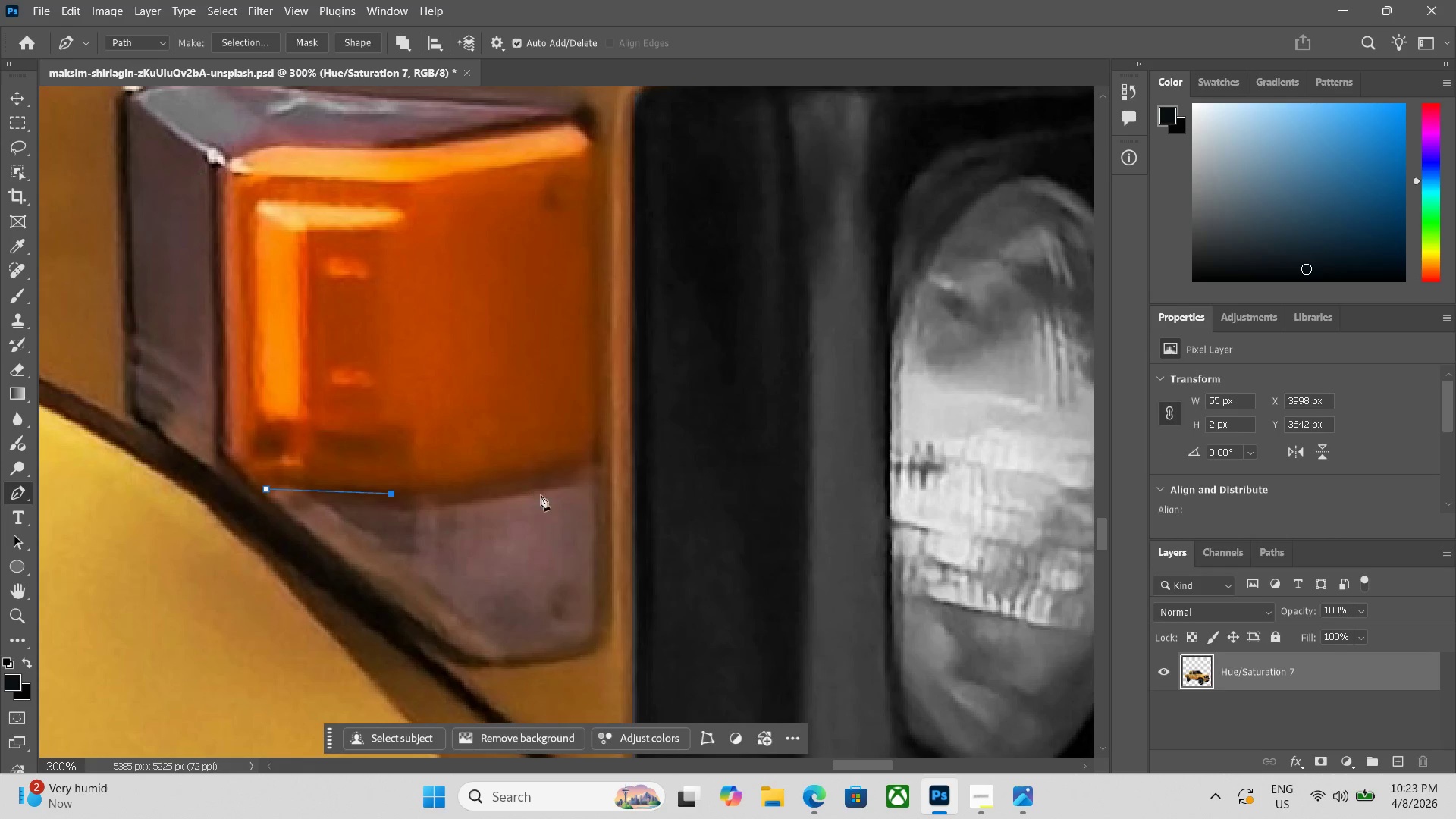 
key(Control+ControlLeft)
 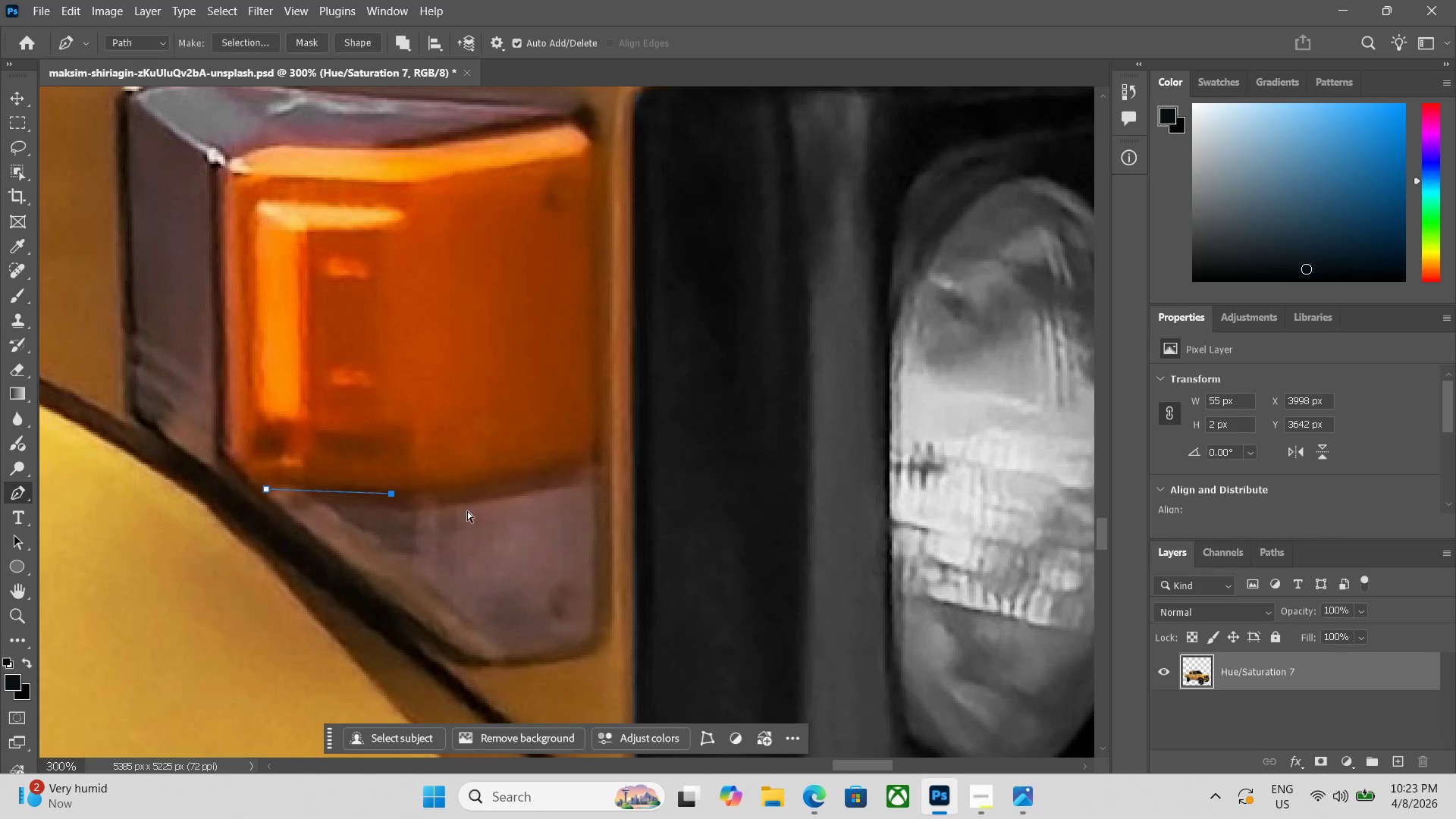 
key(Control+Z)
 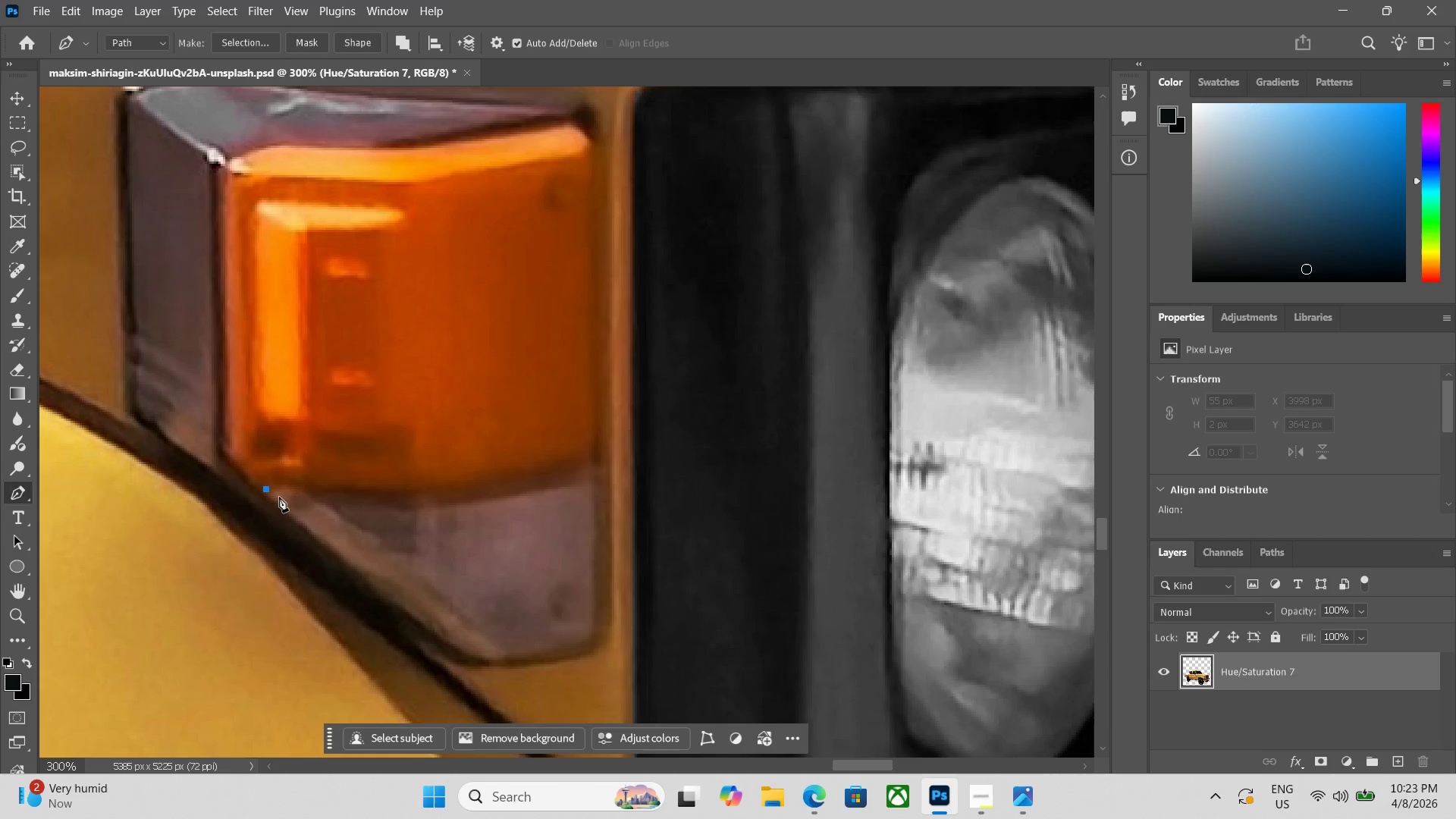 
left_click_drag(start_coordinate=[293, 492], to_coordinate=[301, 492])
 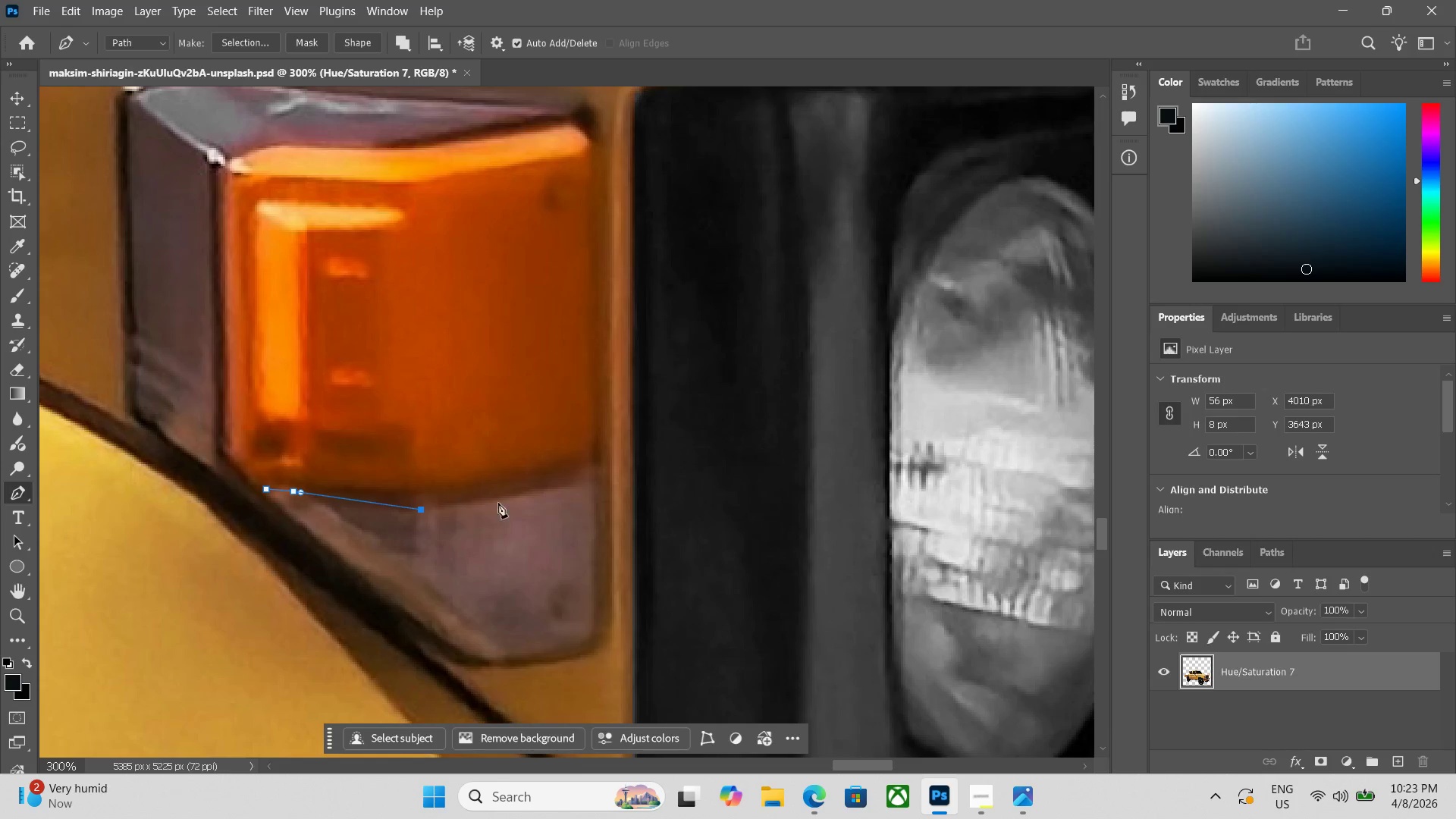 
left_click([549, 491])
 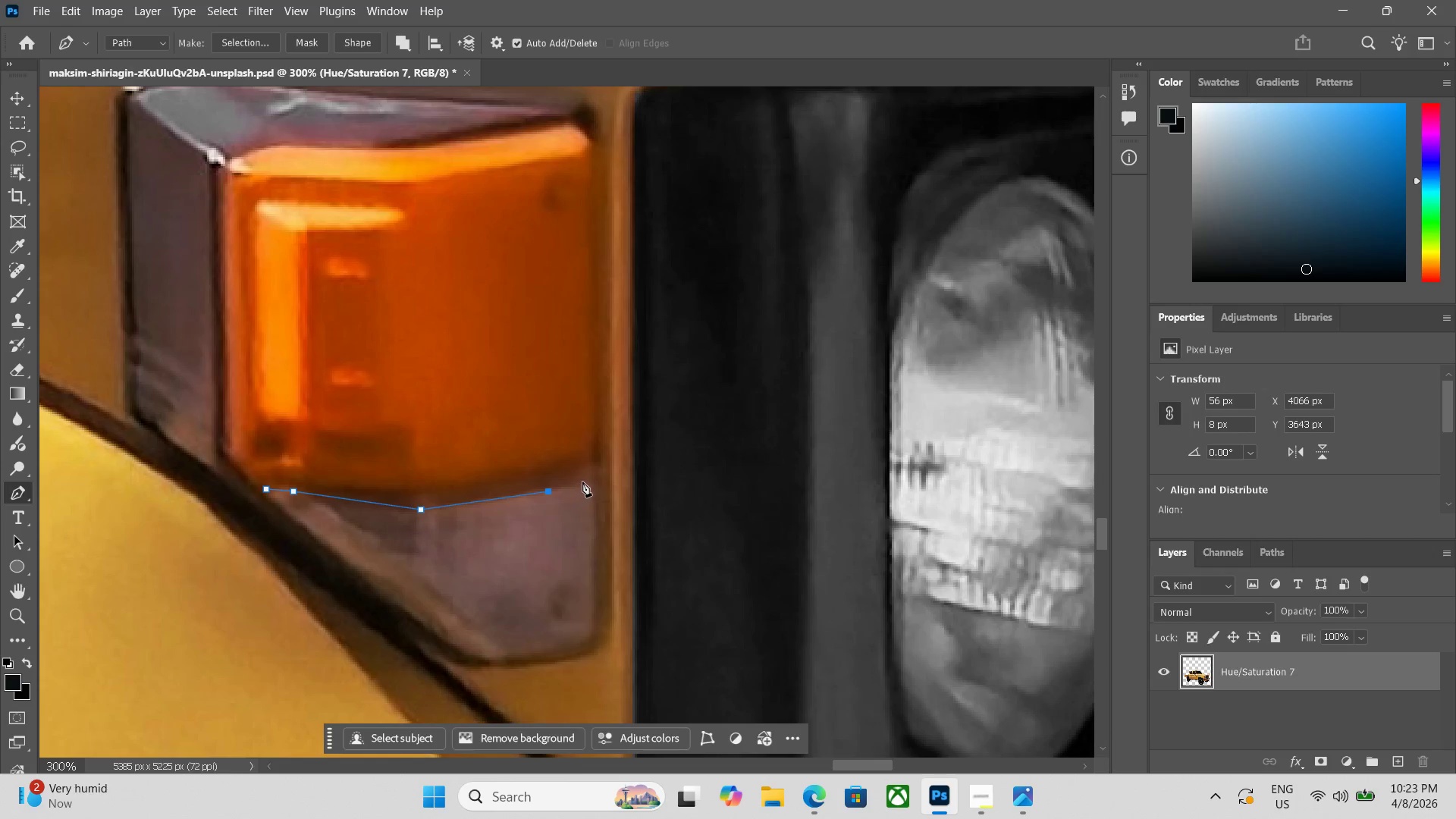 
left_click([587, 477])
 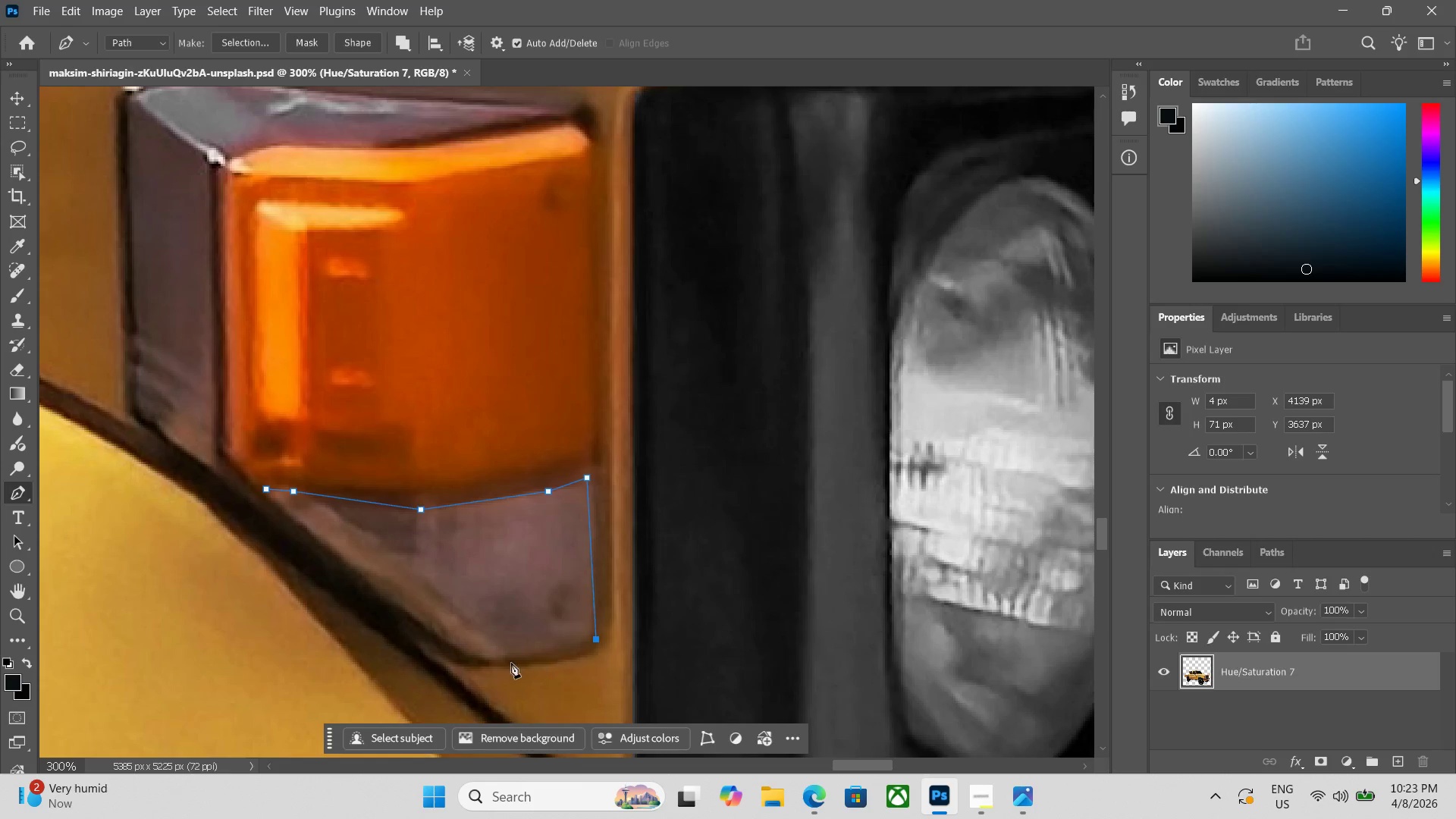 
left_click_drag(start_coordinate=[485, 665], to_coordinate=[477, 662])
 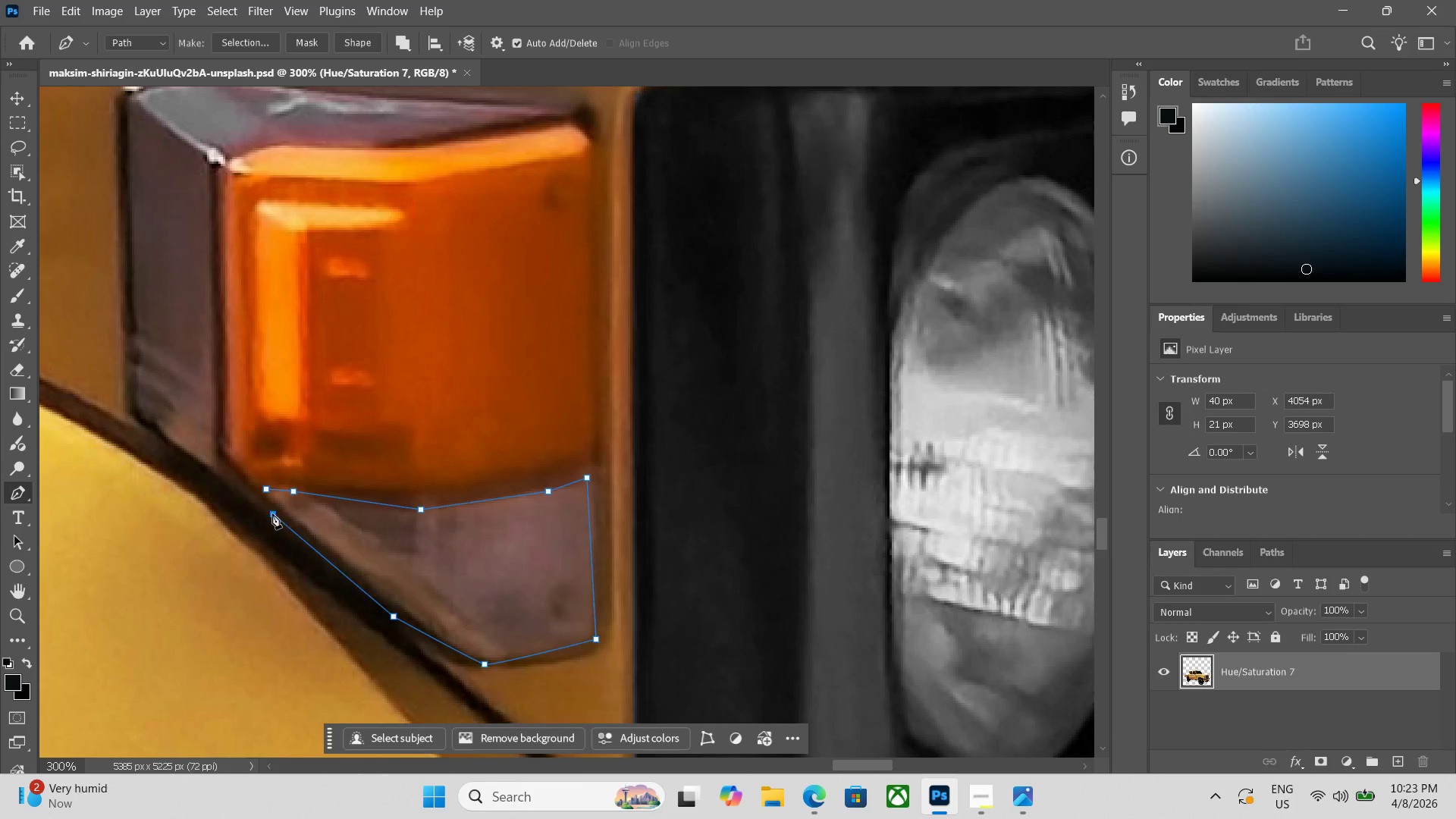 
left_click([263, 490])
 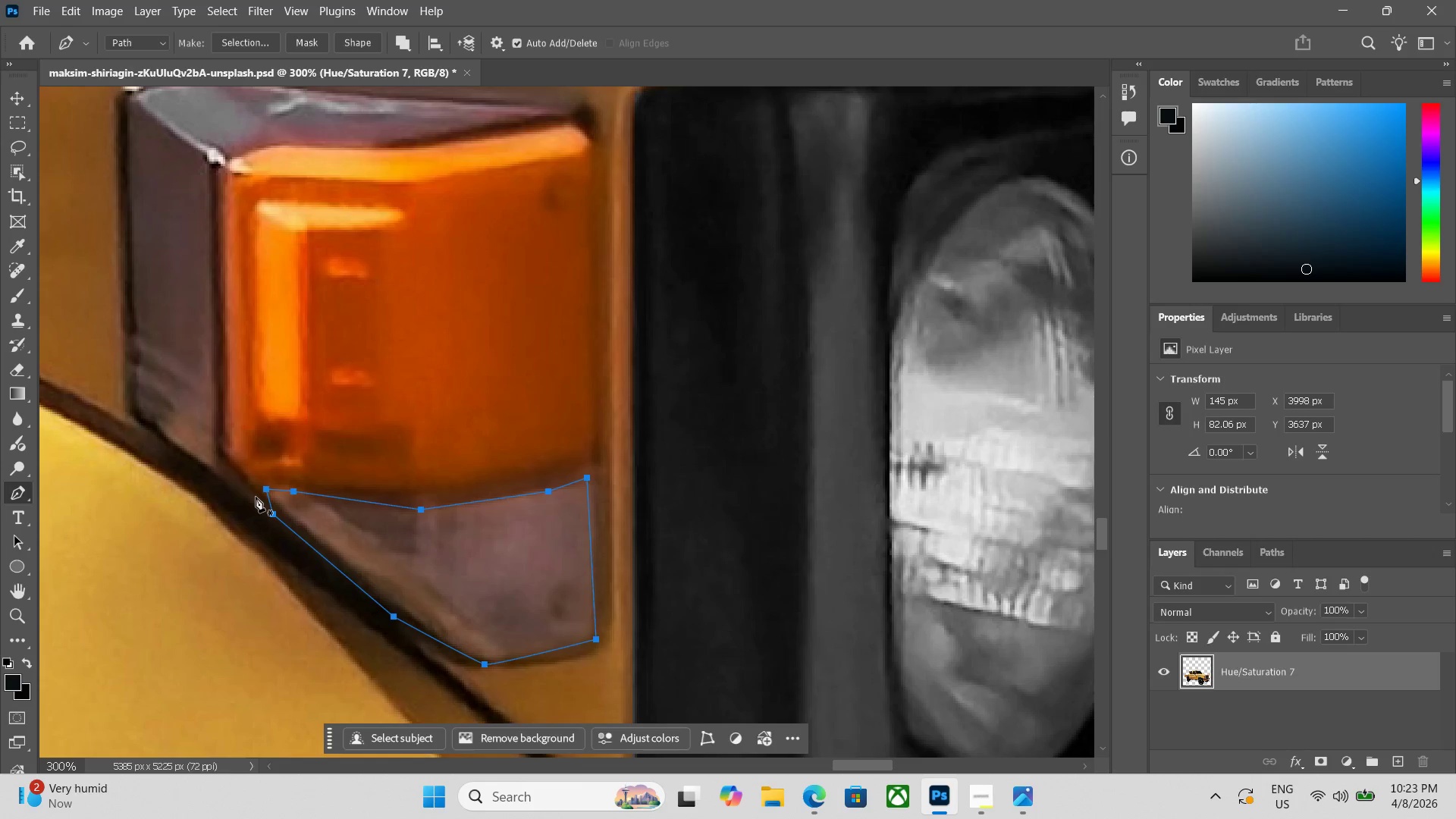 
key(Control+Enter)
 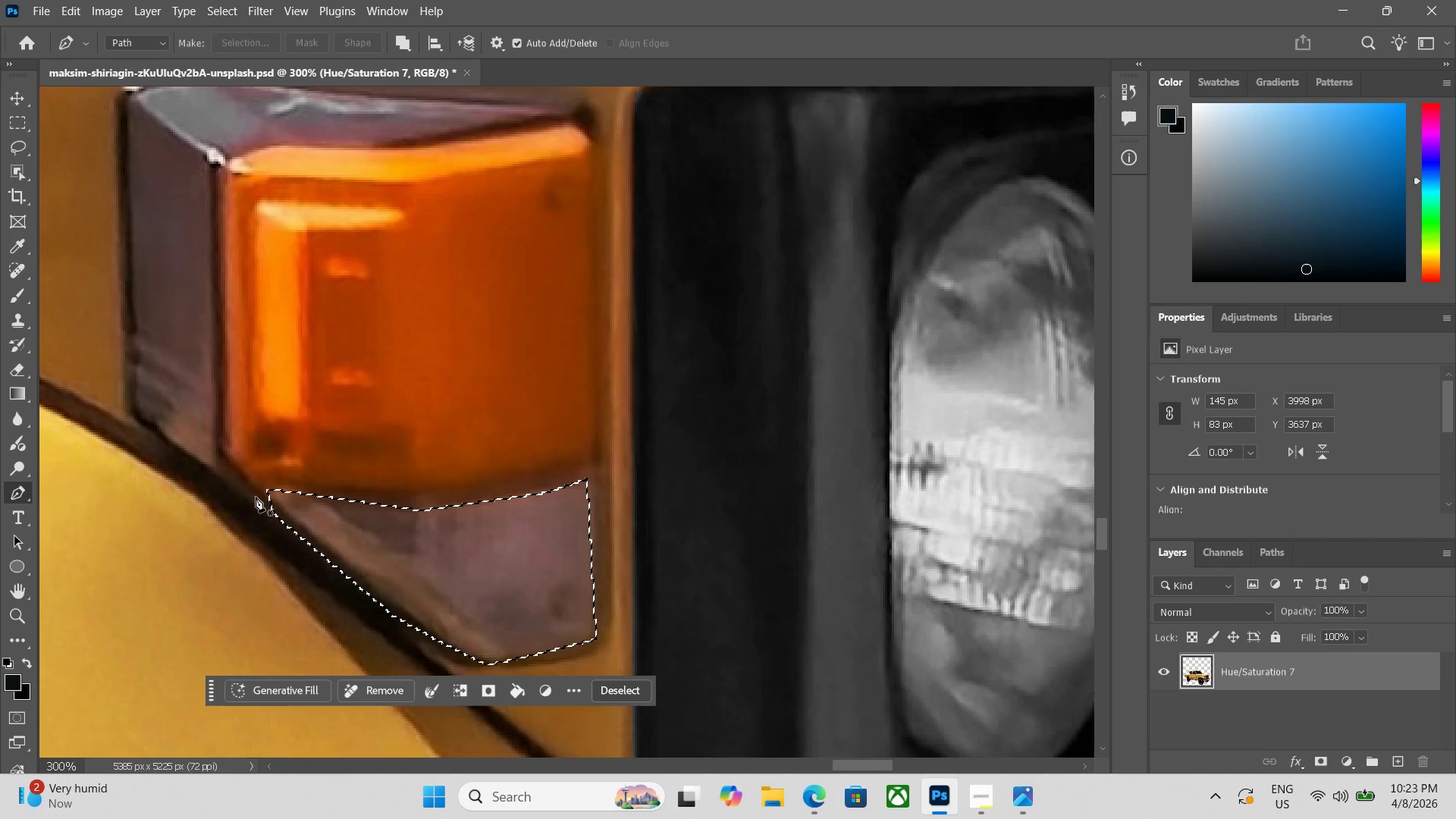 
key(Control+U)
 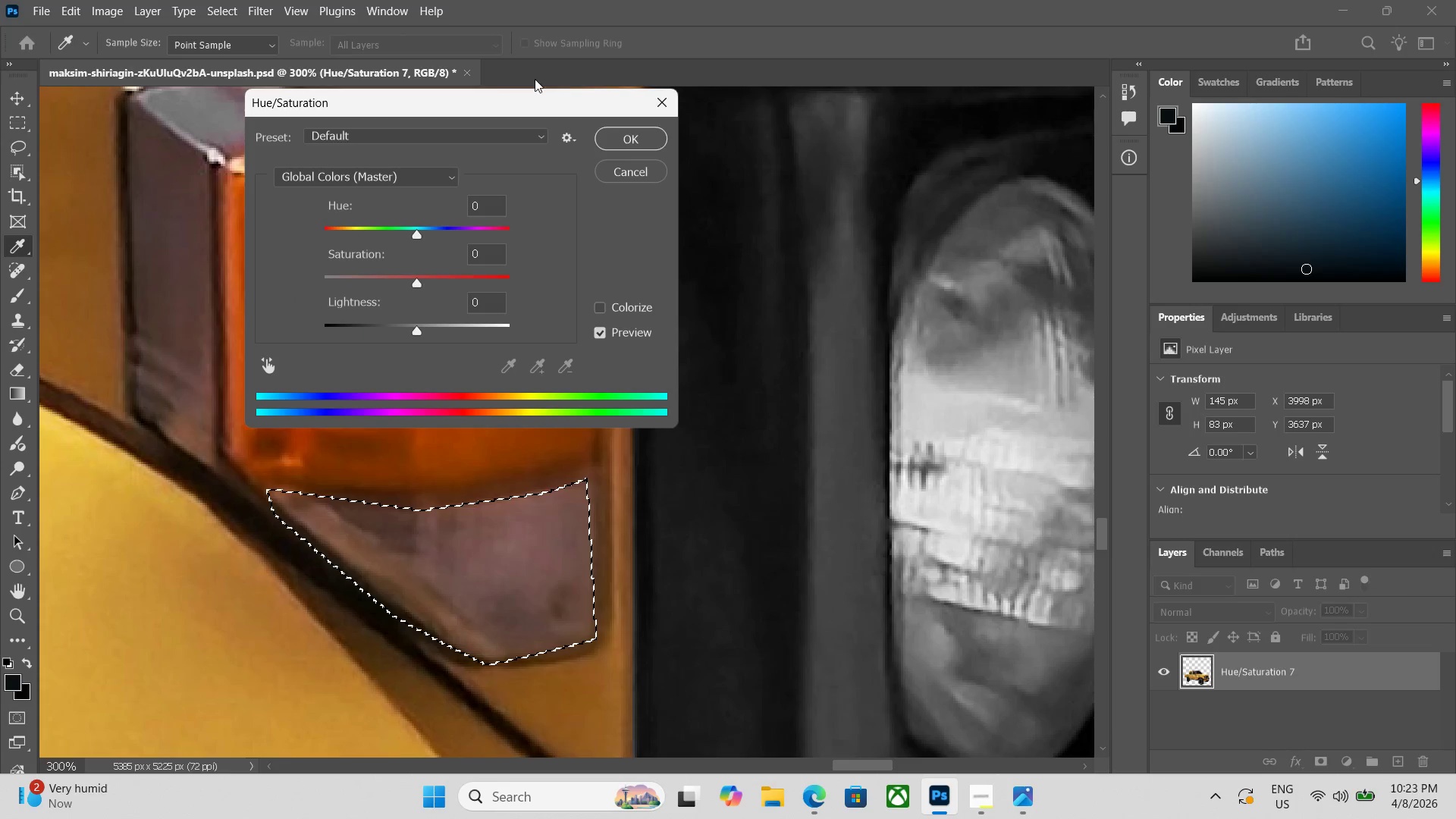 
left_click_drag(start_coordinate=[532, 96], to_coordinate=[904, 118])
 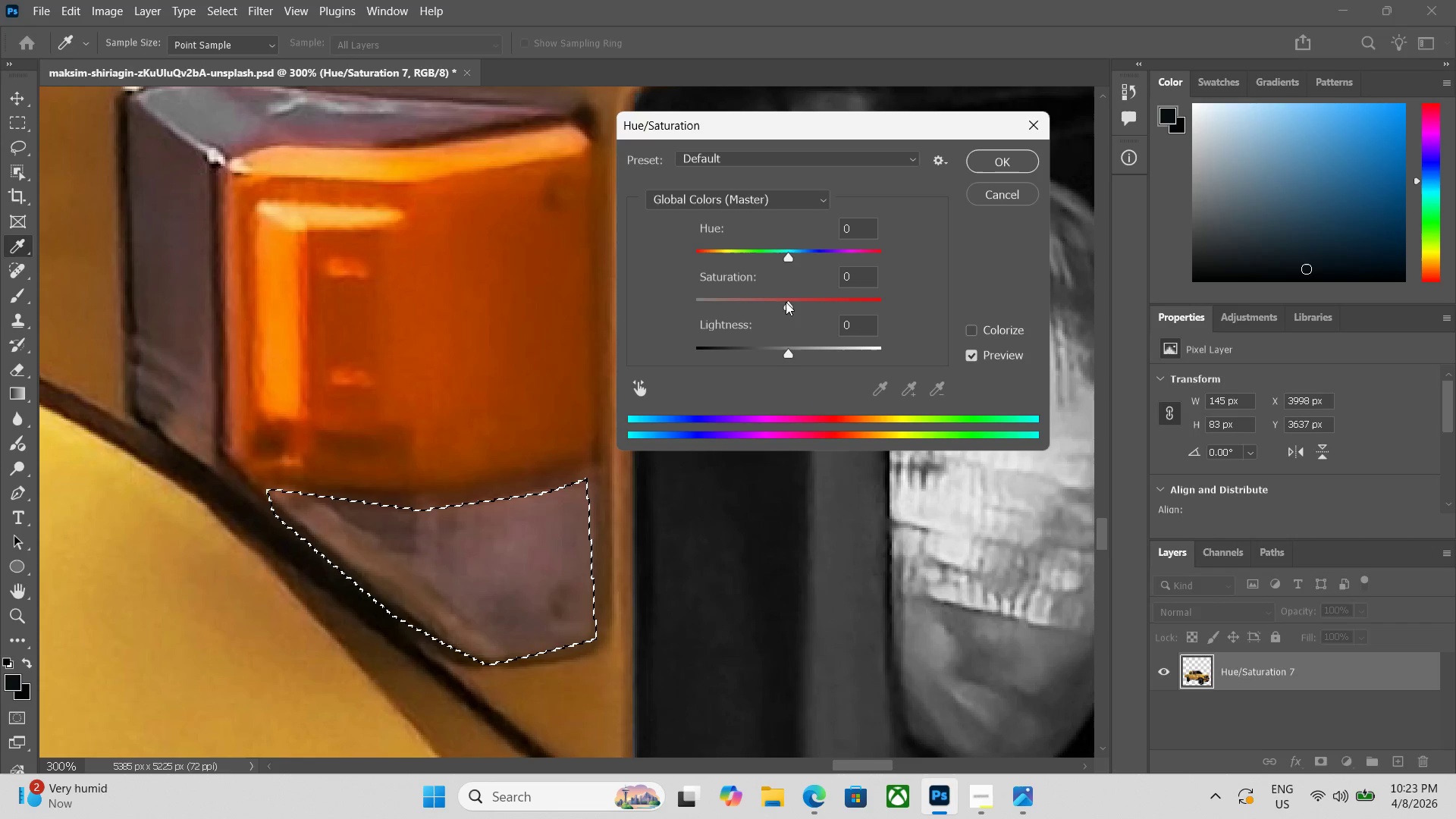 
left_click_drag(start_coordinate=[786, 303], to_coordinate=[527, 306])
 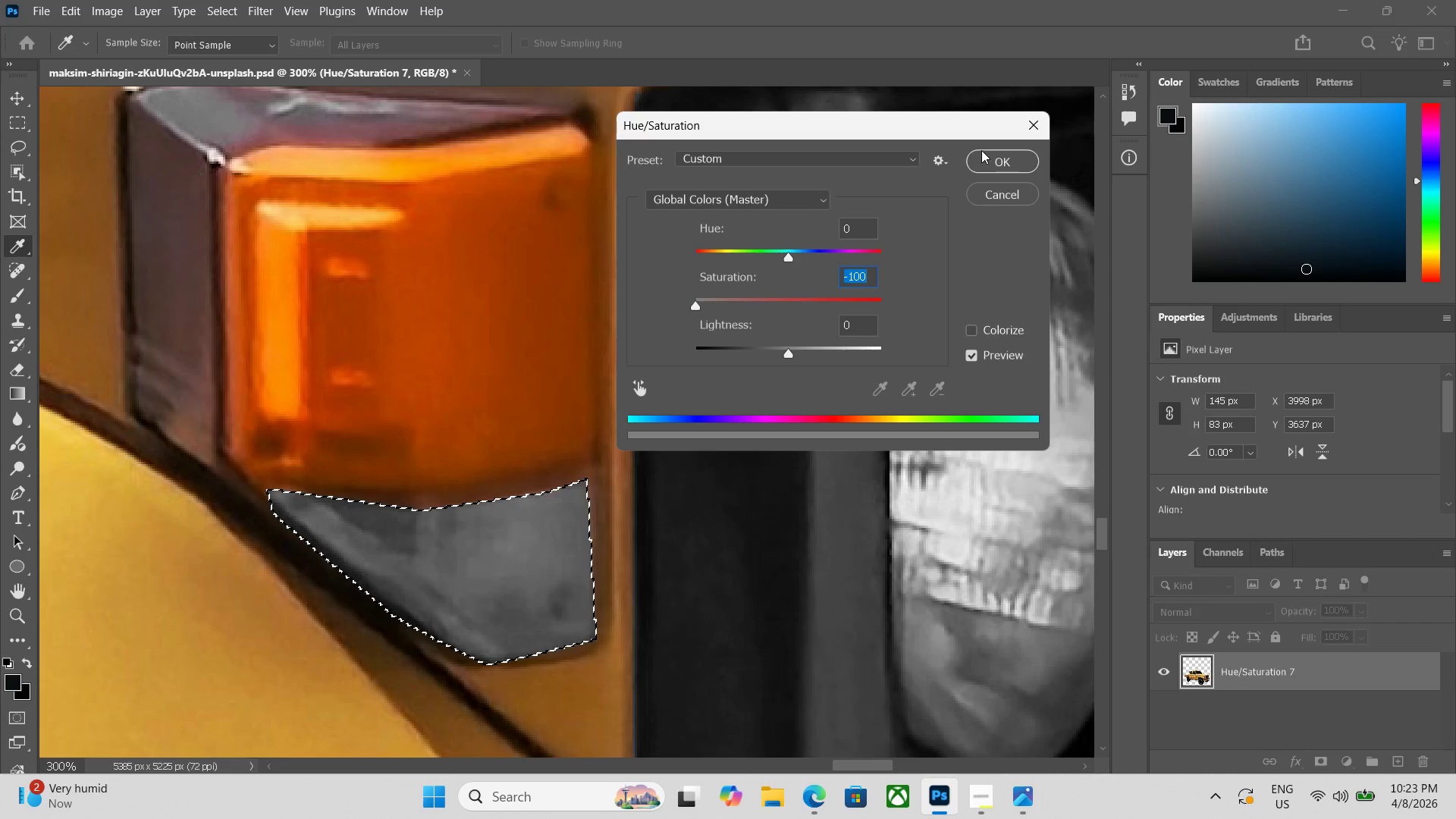 
left_click([996, 162])
 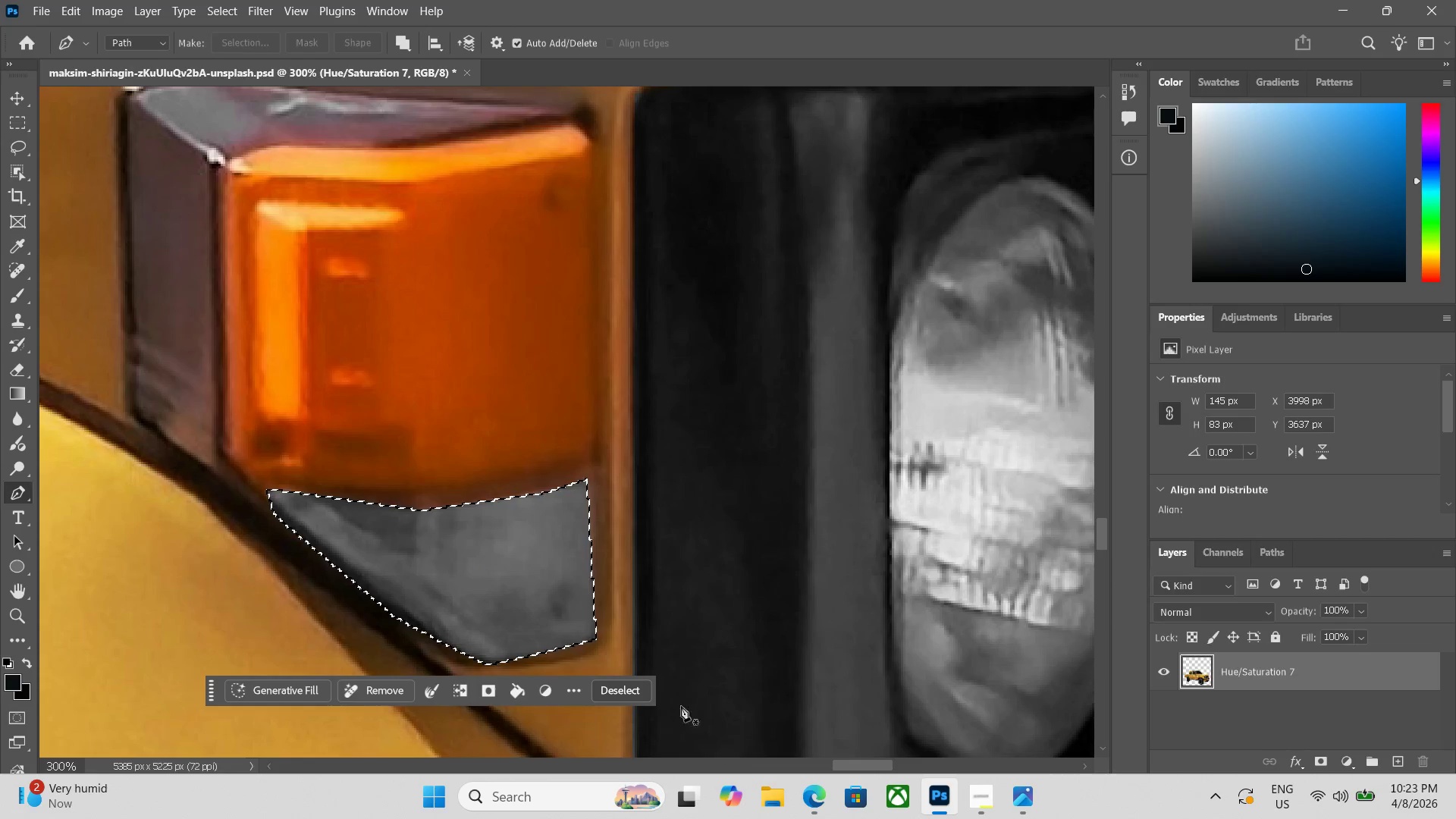 
left_click([621, 686])
 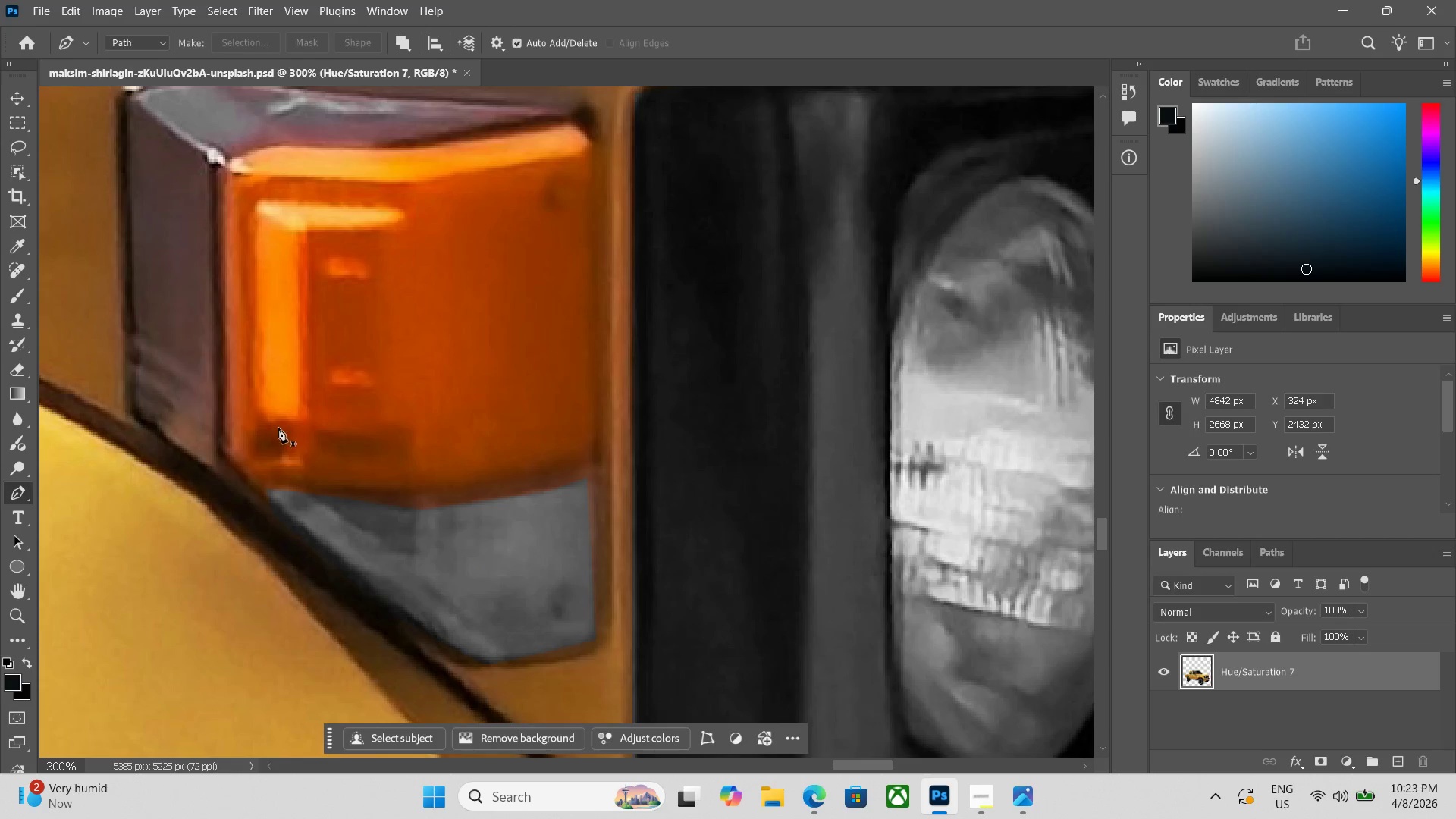 
hold_key(key=Space, duration=0.48)
 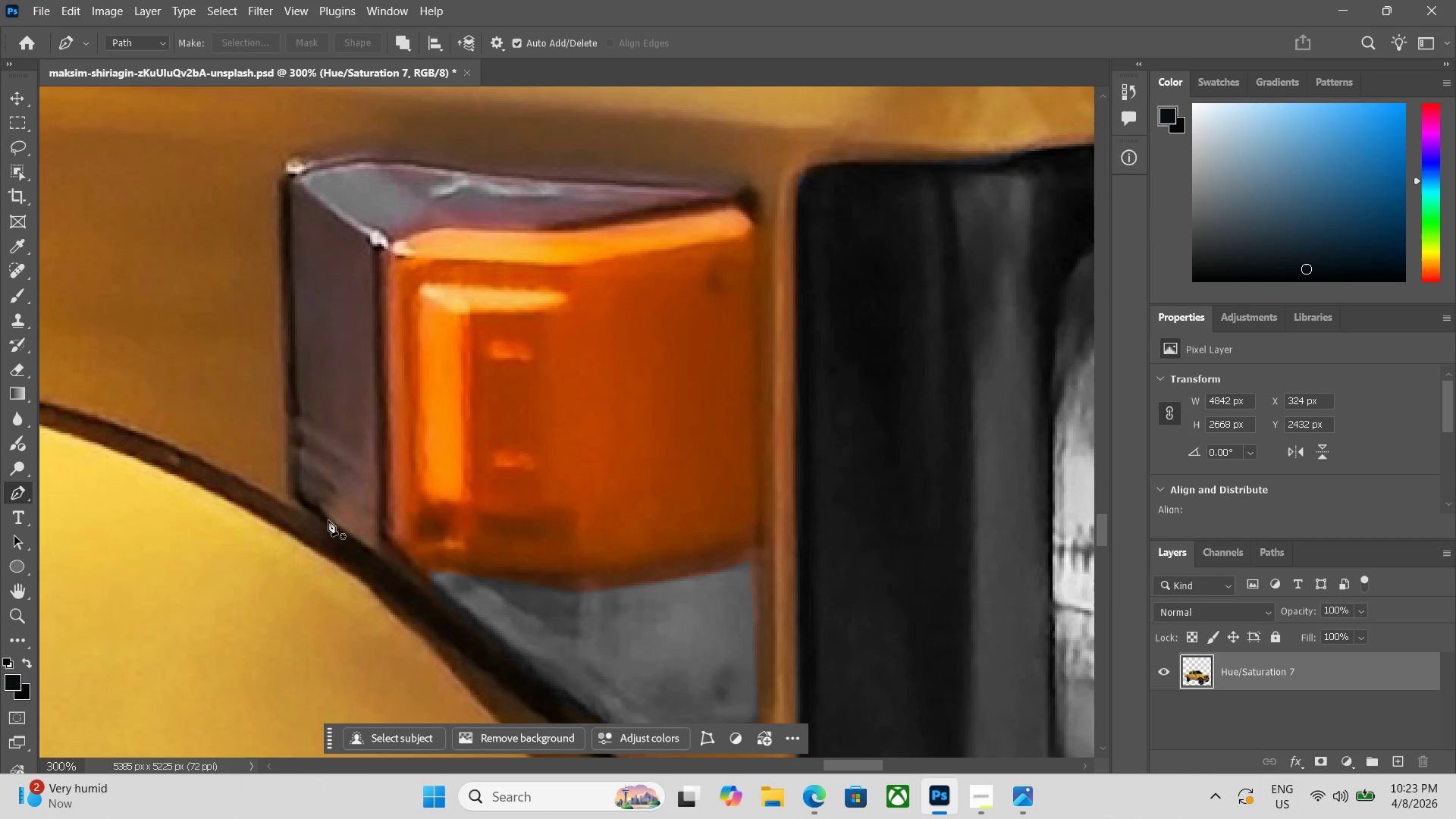 
left_click_drag(start_coordinate=[273, 425], to_coordinate=[436, 508])
 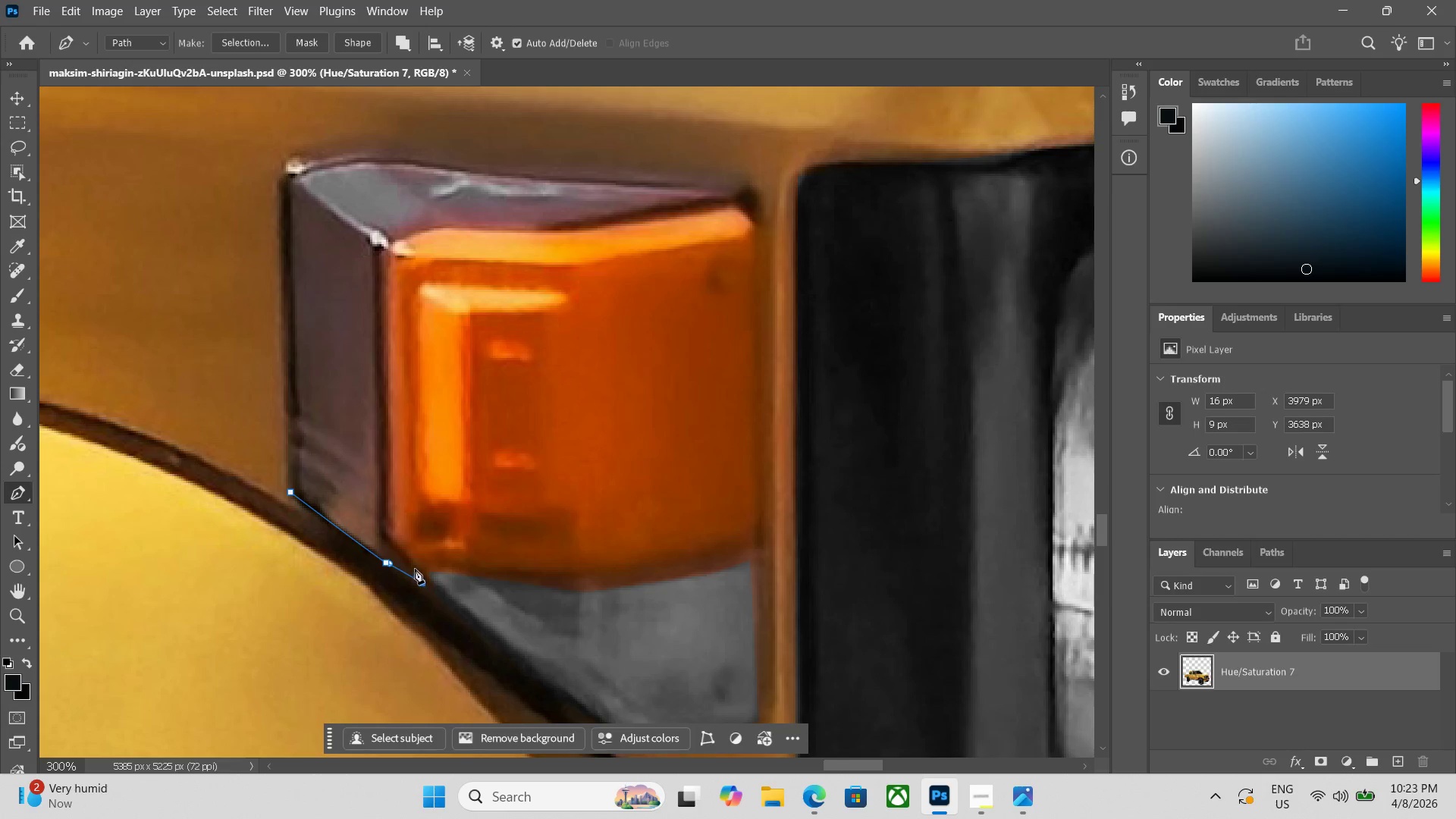 
left_click([380, 538])
 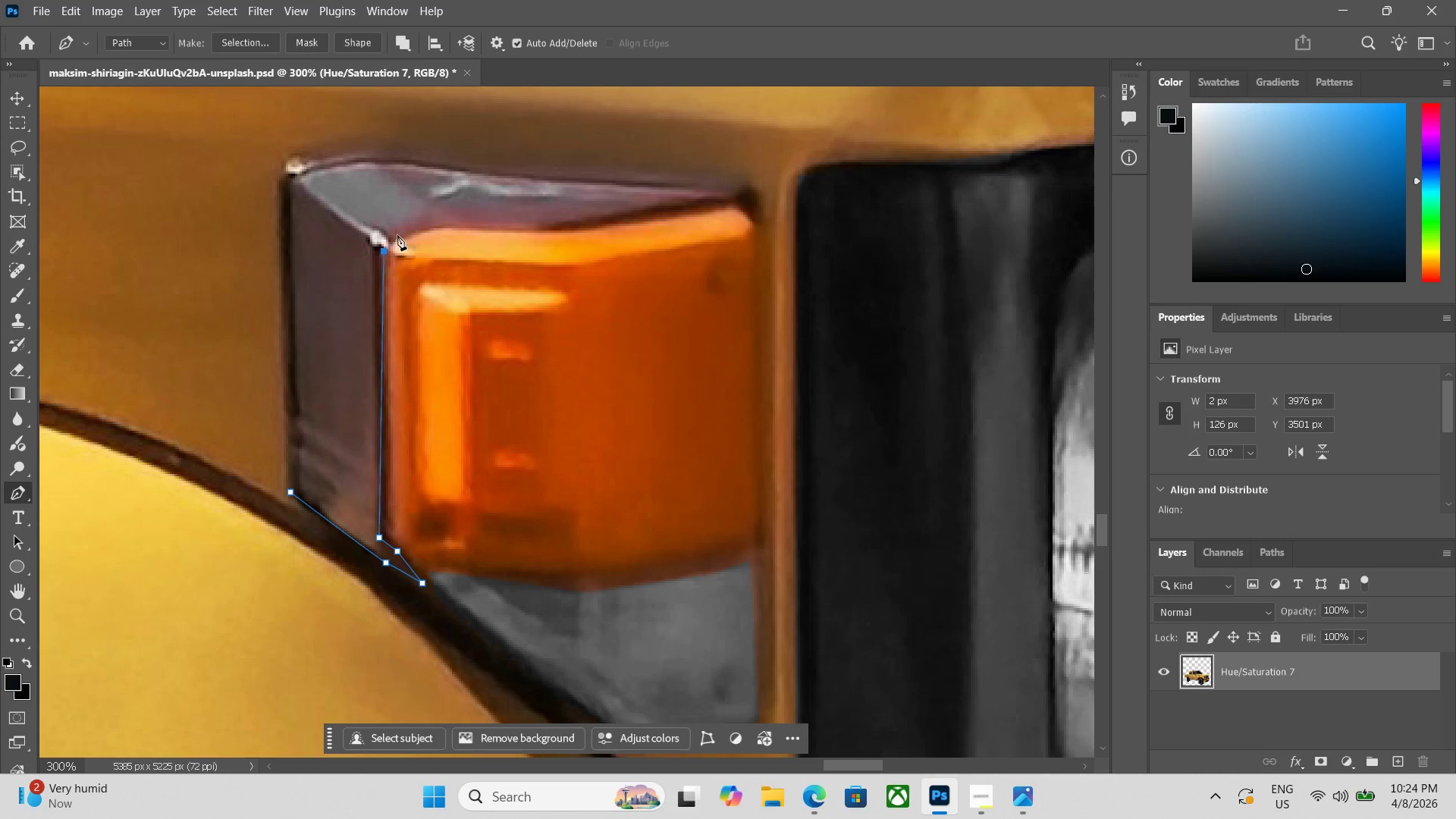 
left_click([393, 243])
 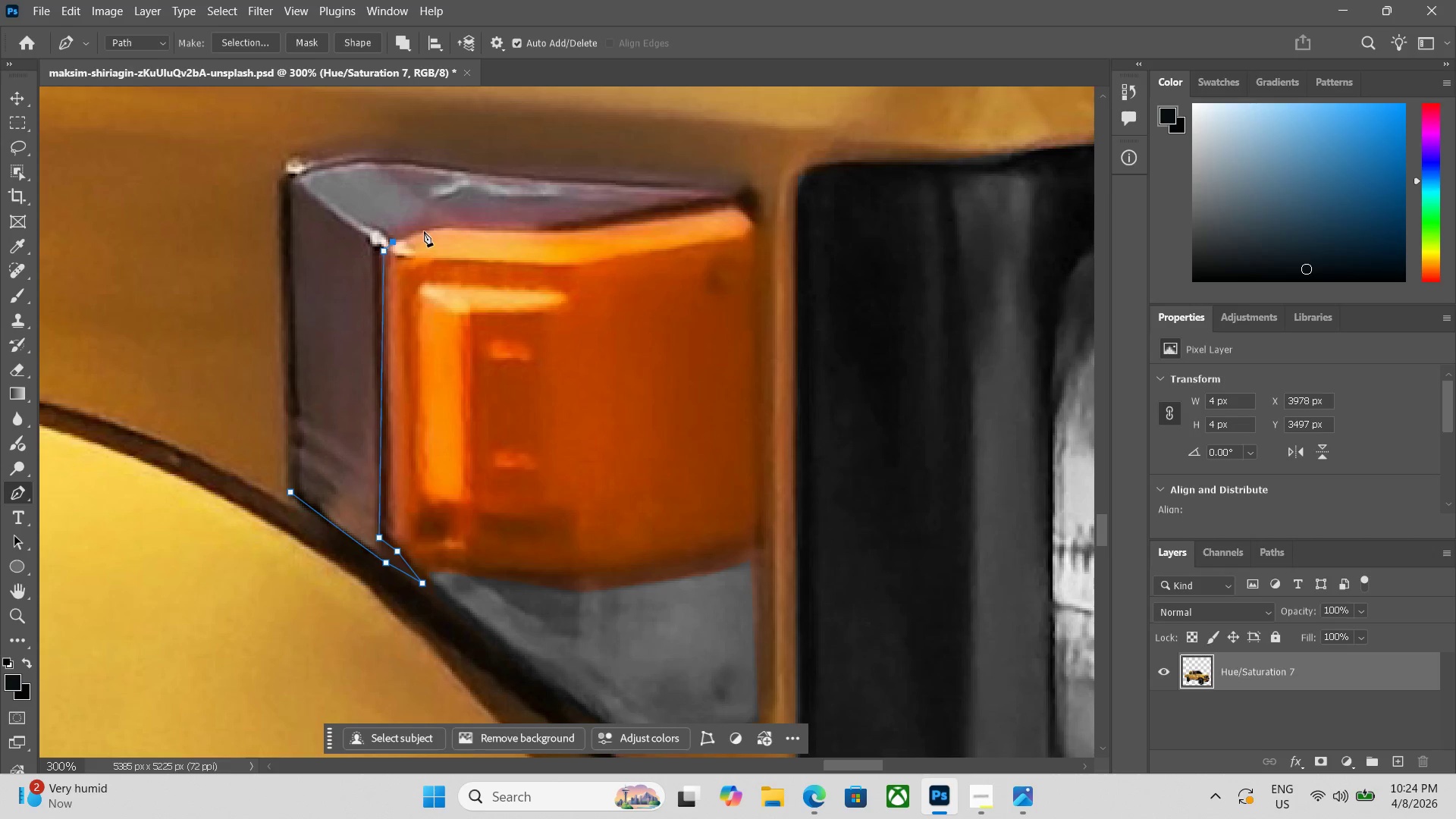 
left_click([424, 230])
 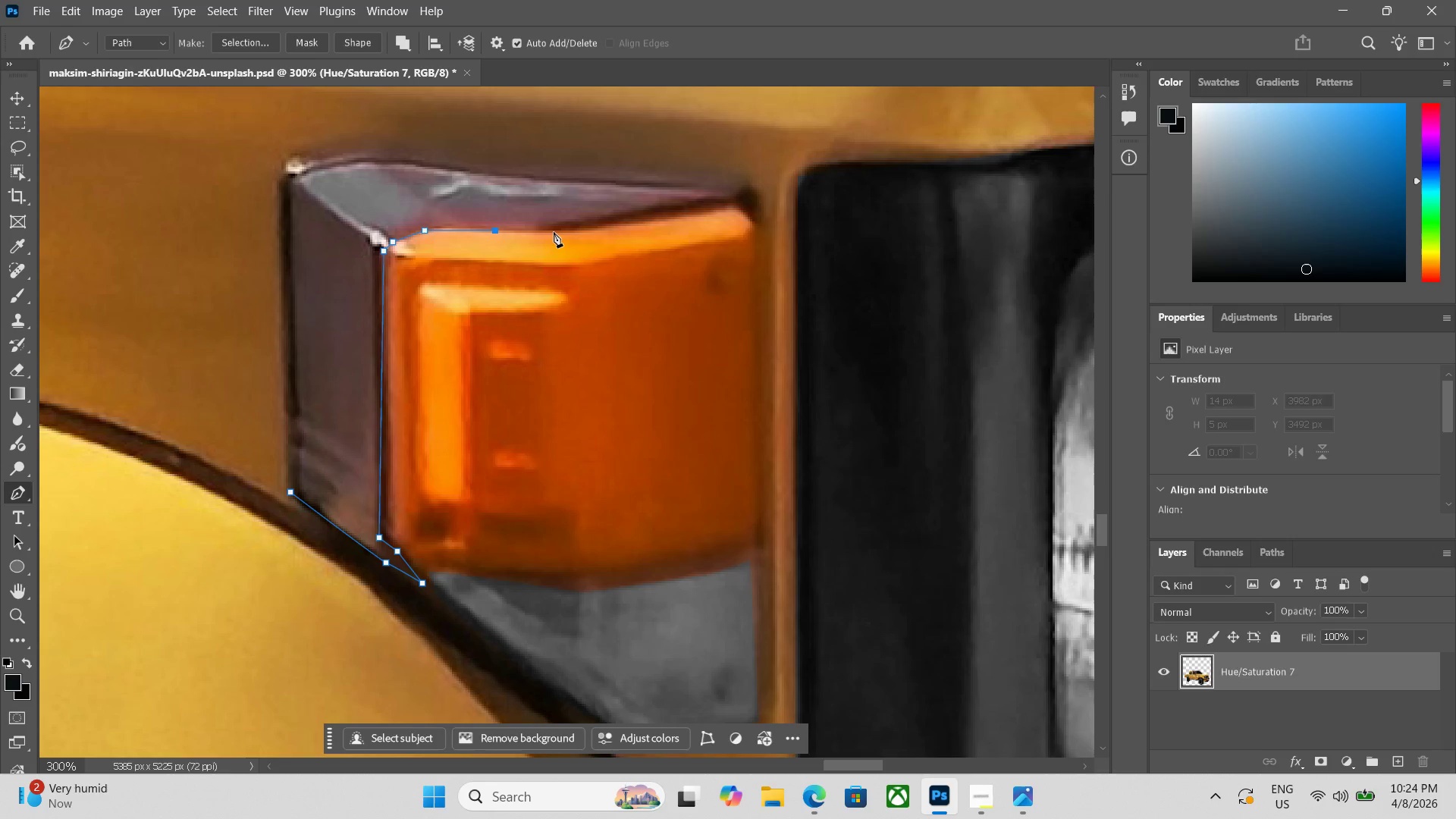 
left_click([548, 228])
 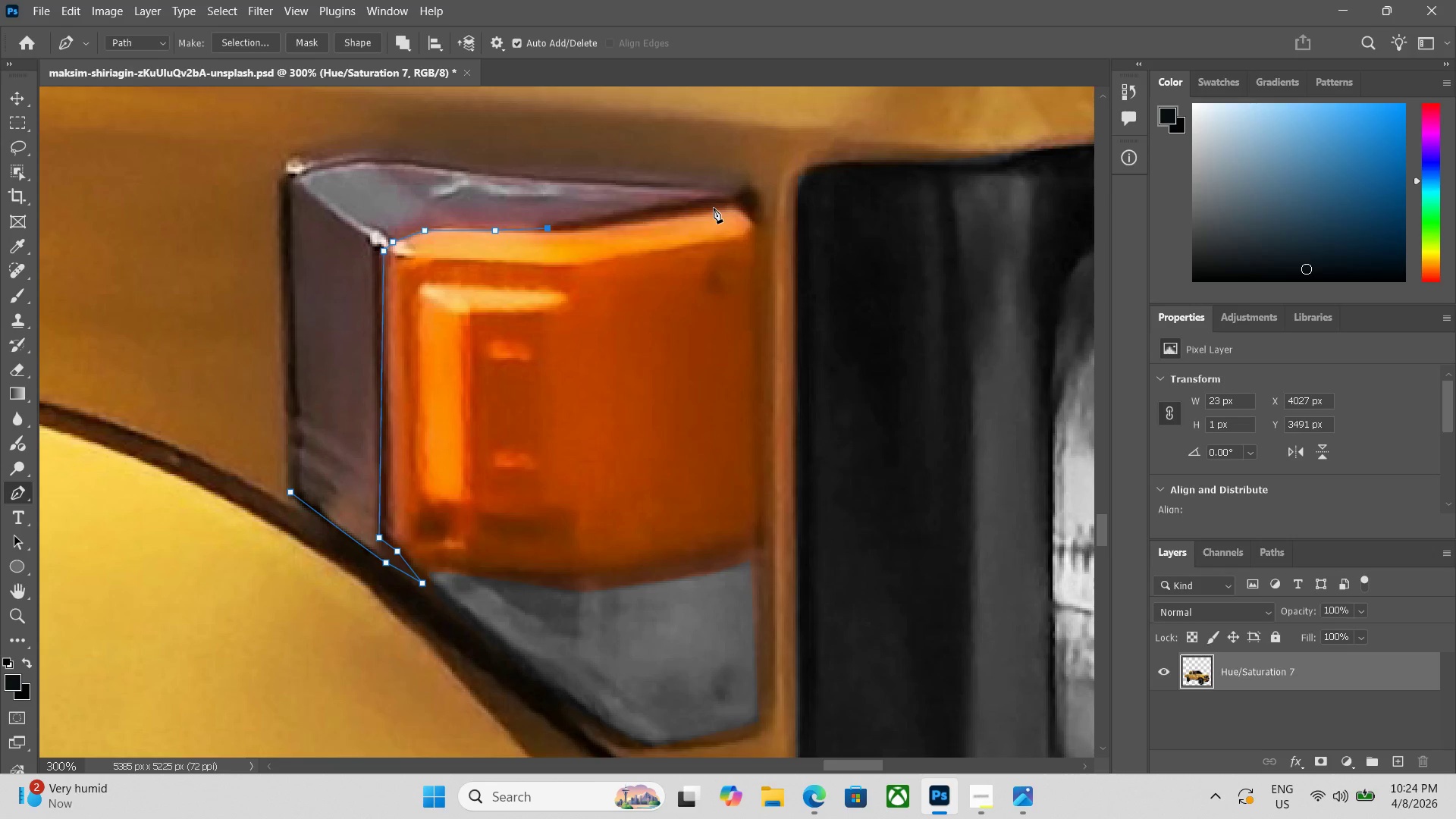 
double_click([738, 208])
 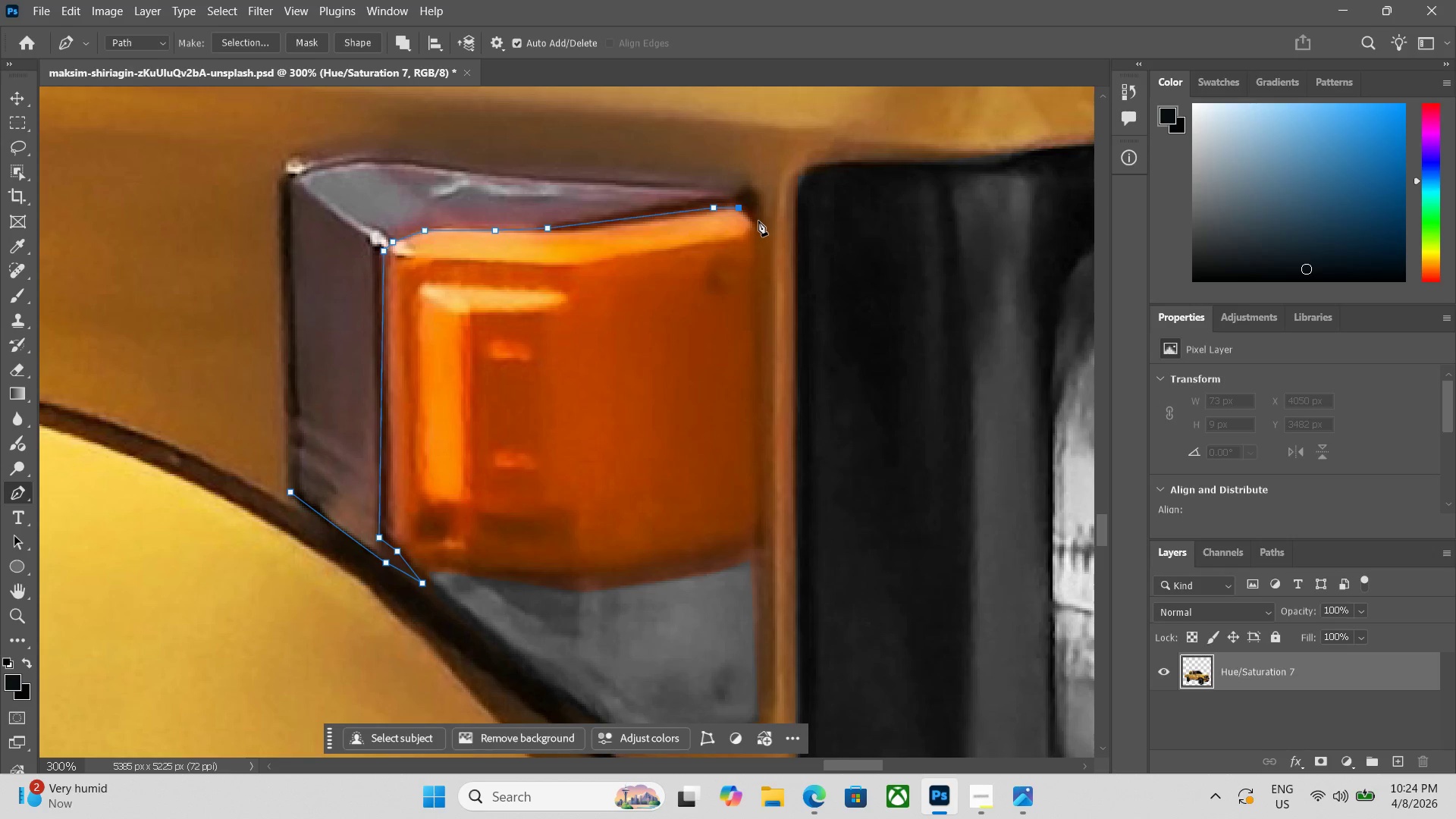 
left_click([755, 224])
 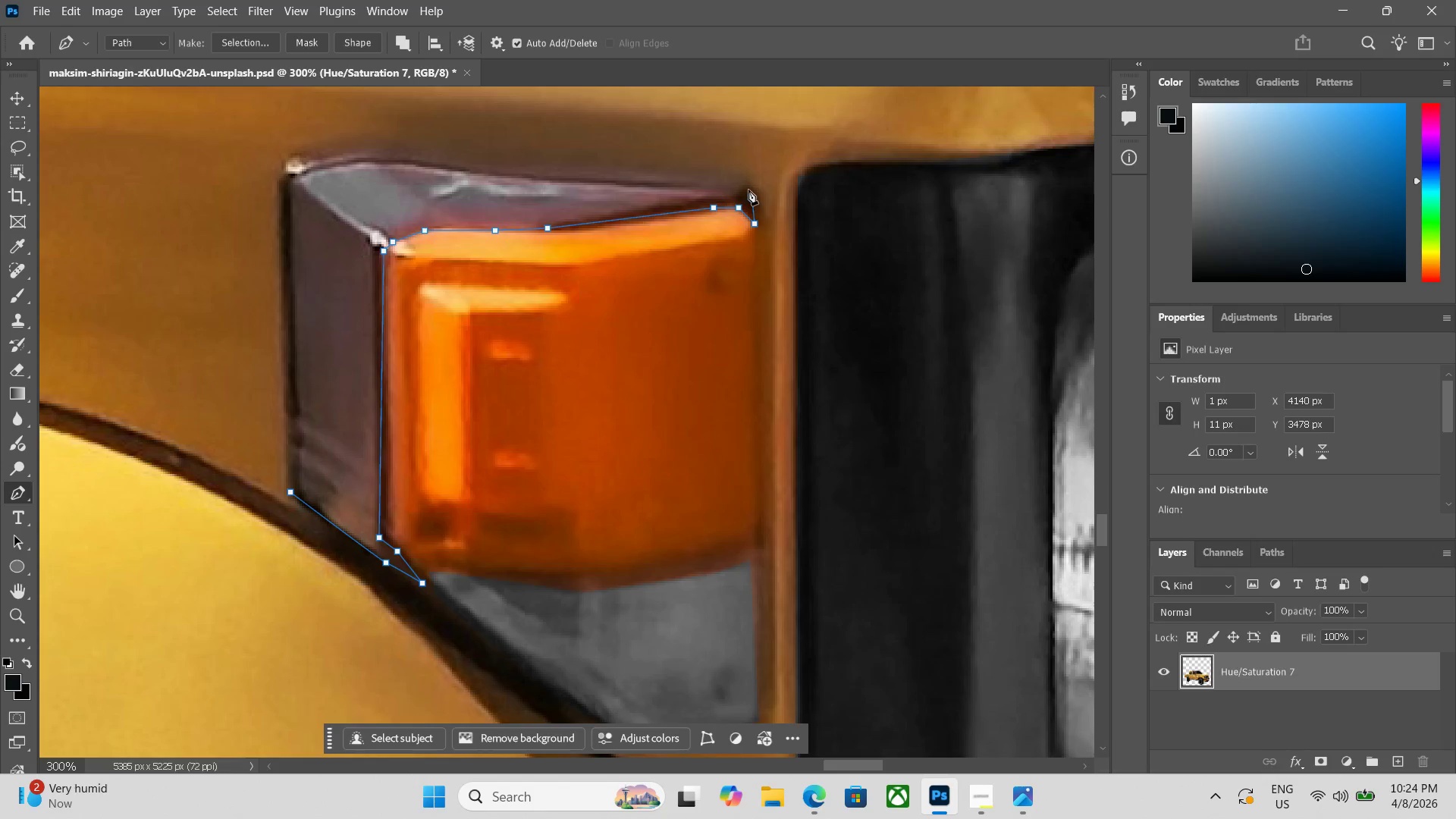 
left_click_drag(start_coordinate=[745, 188], to_coordinate=[733, 187])
 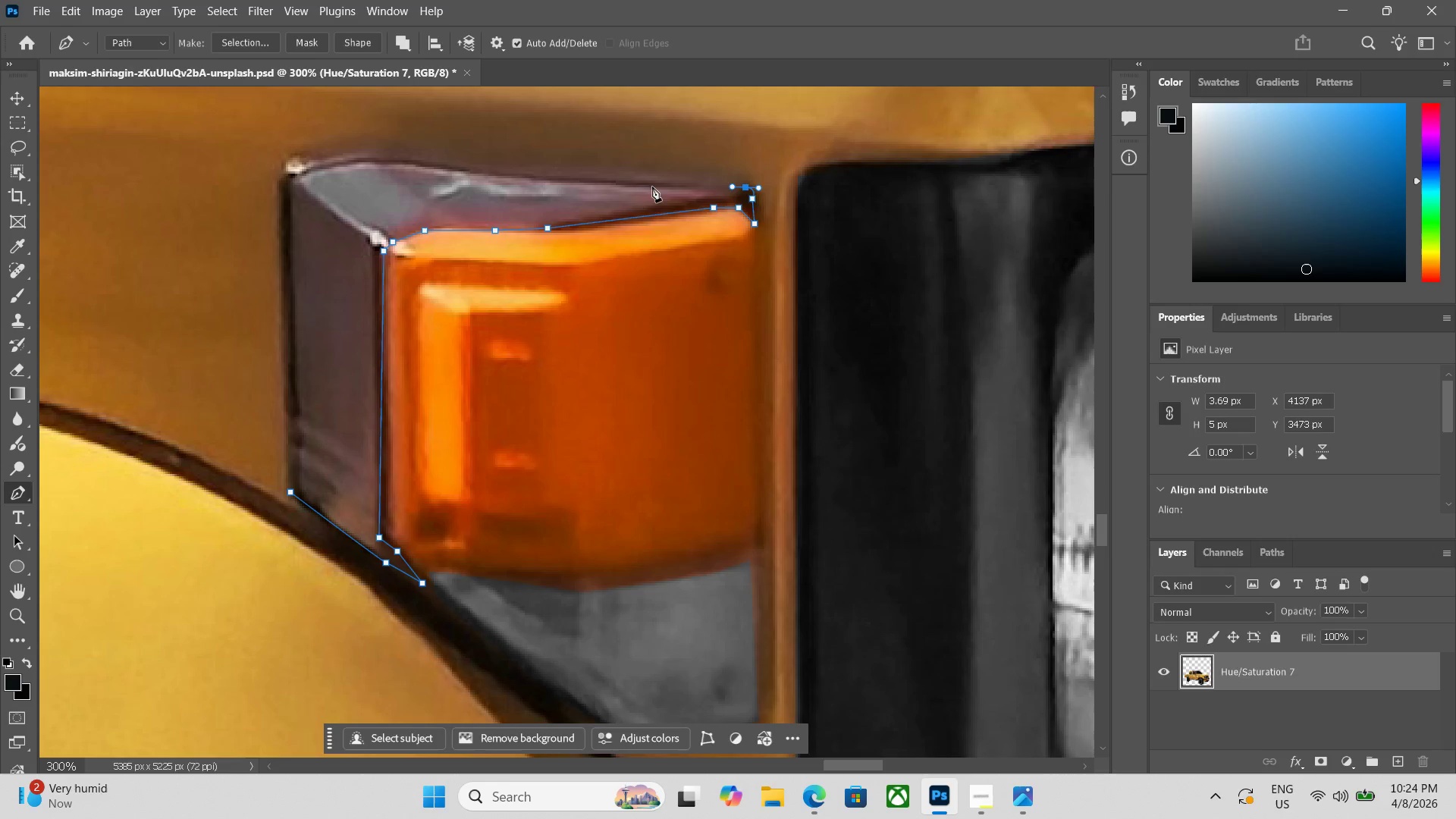 
left_click([649, 186])
 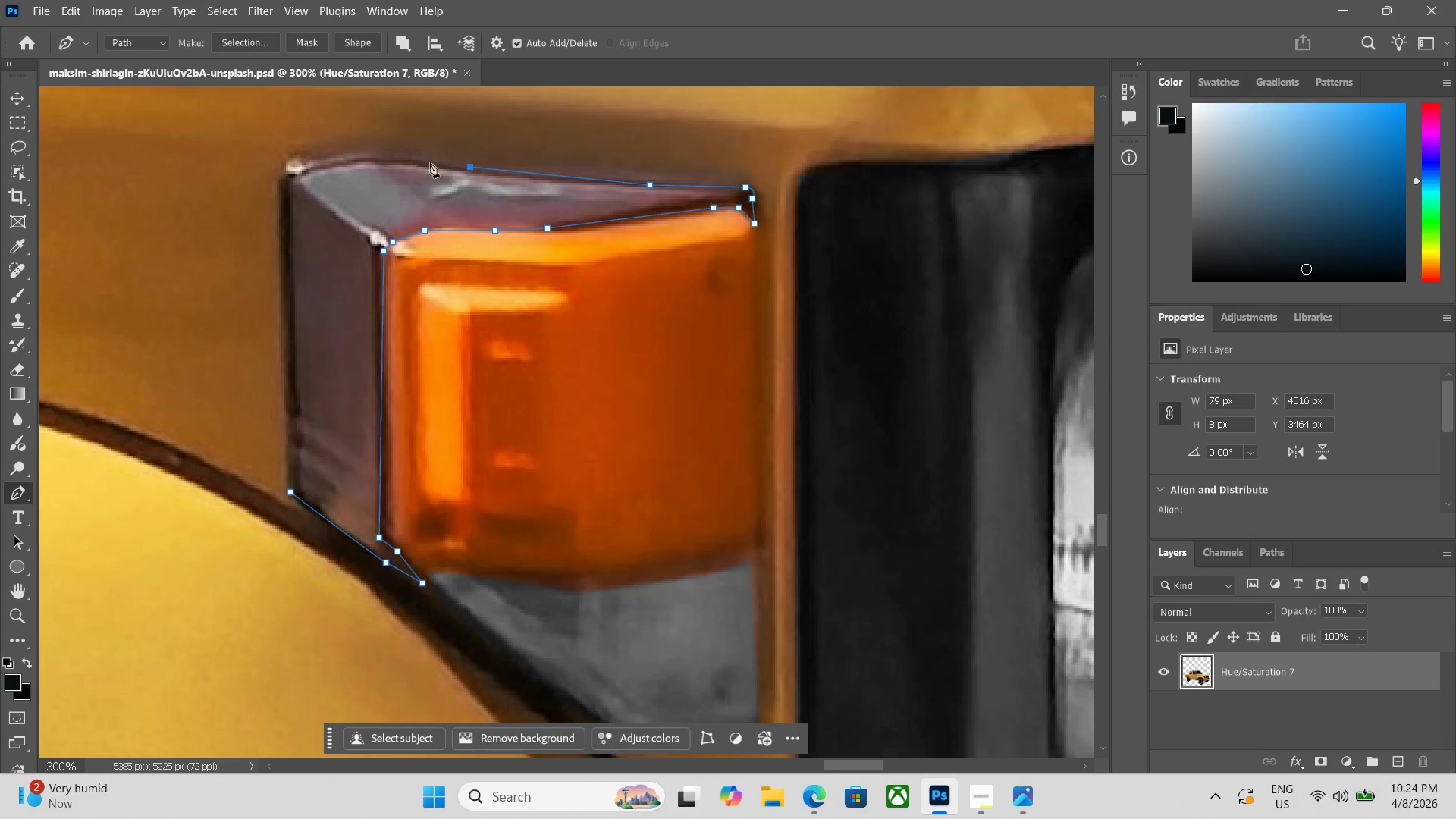 
left_click_drag(start_coordinate=[378, 160], to_coordinate=[367, 160])
 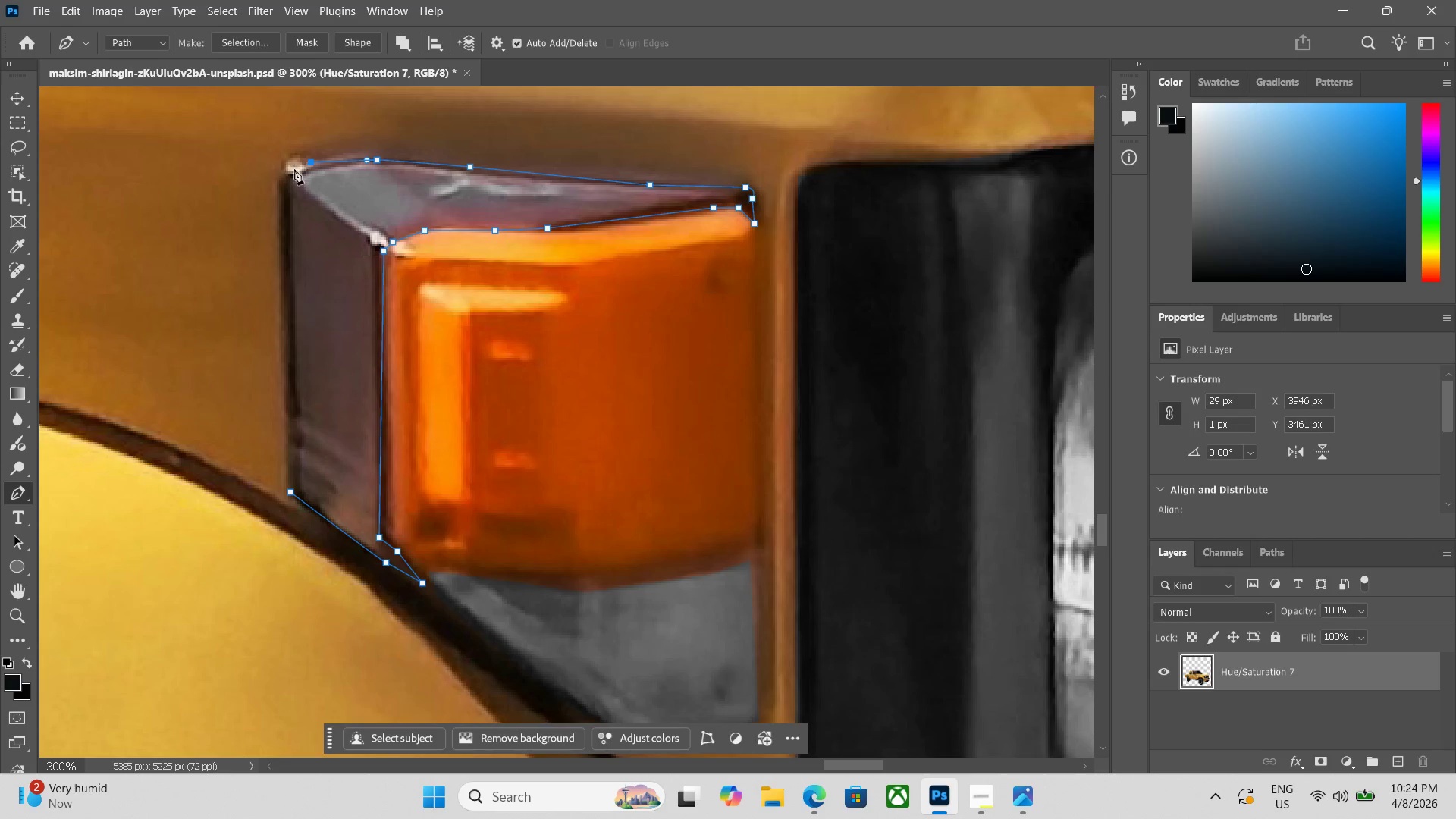 
triple_click([284, 171])
 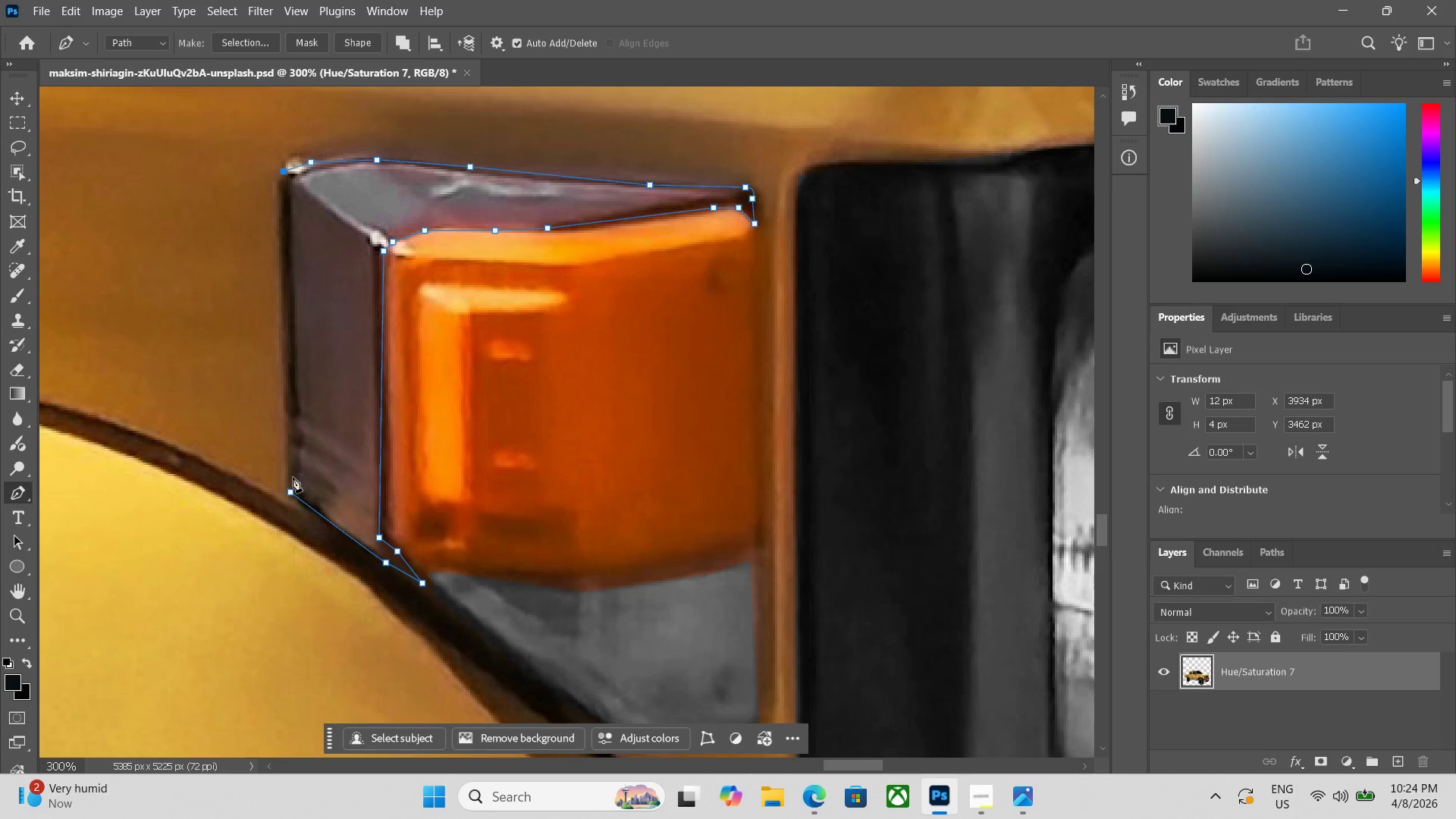 
left_click([288, 492])
 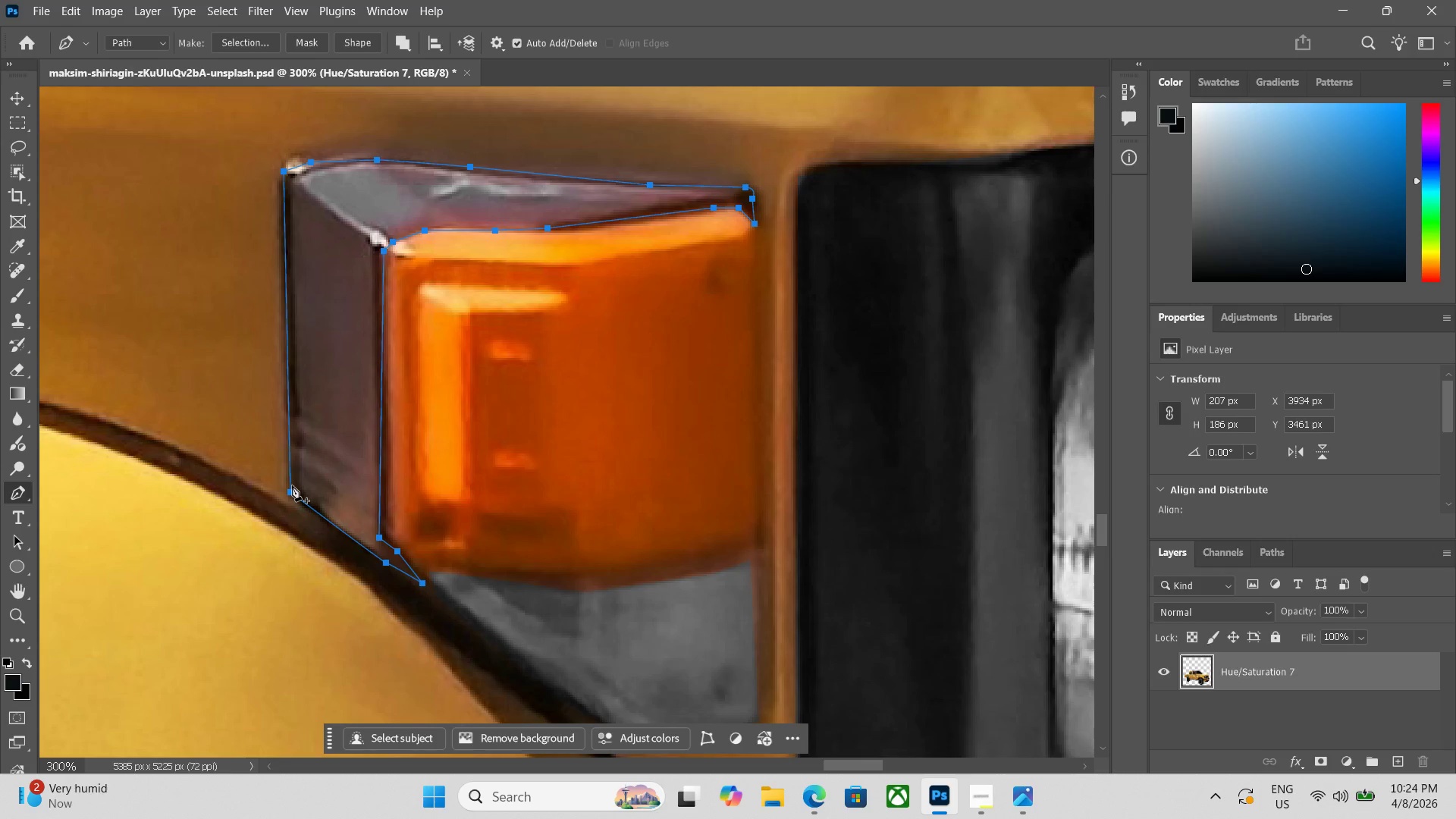 
key(Control+Enter)
 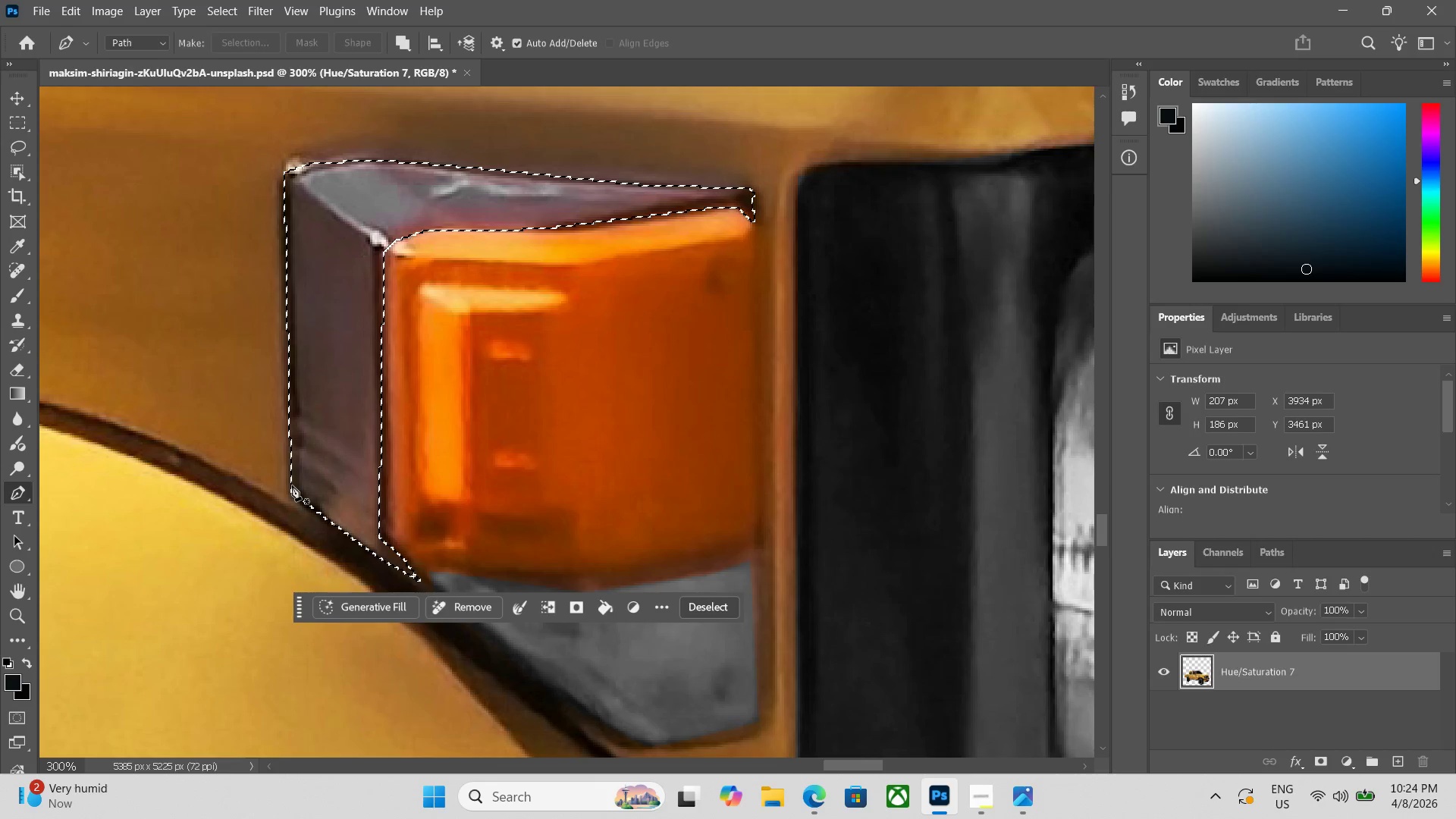 
key(Control+U)
 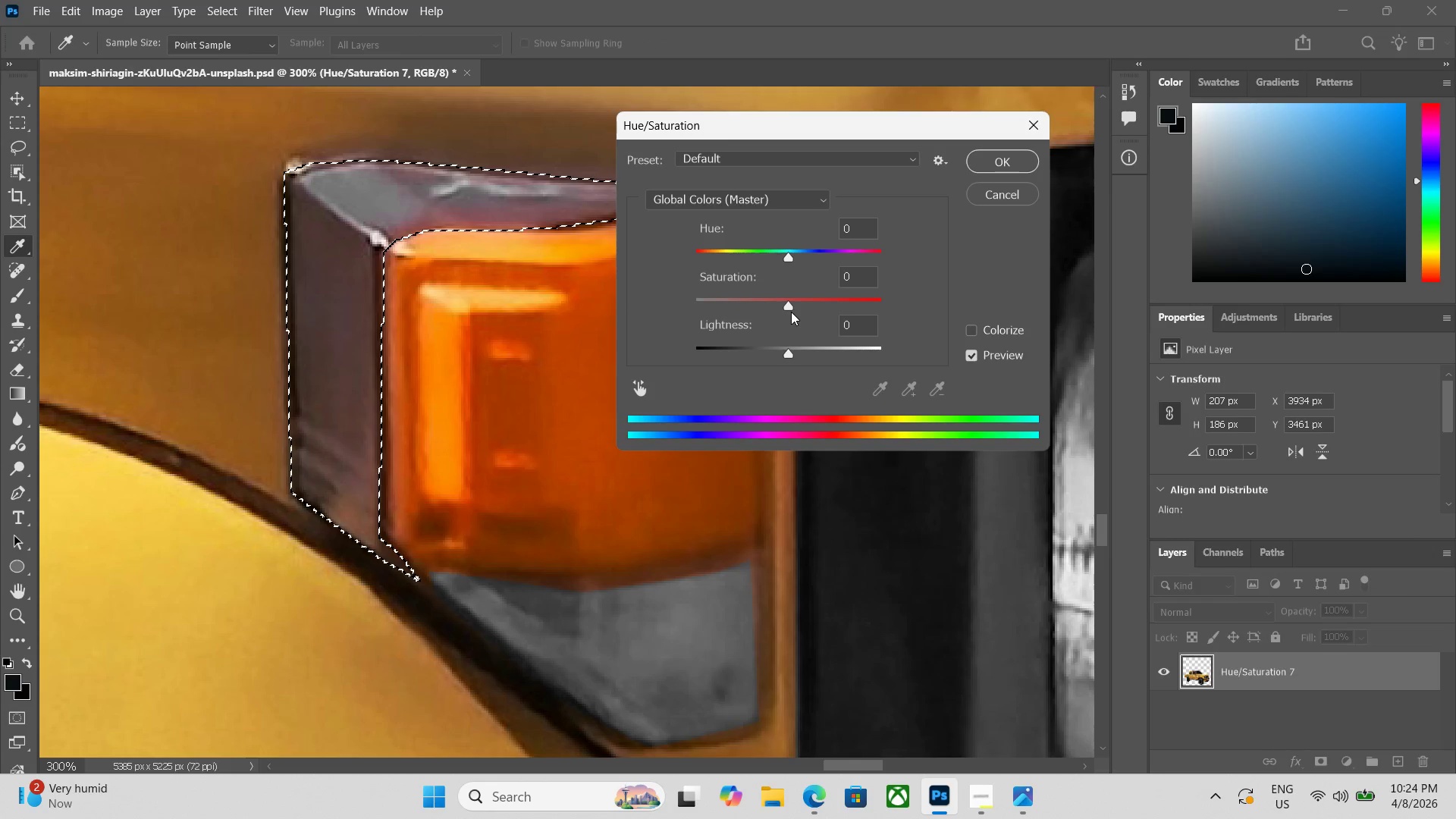 
left_click_drag(start_coordinate=[786, 306], to_coordinate=[608, 302])
 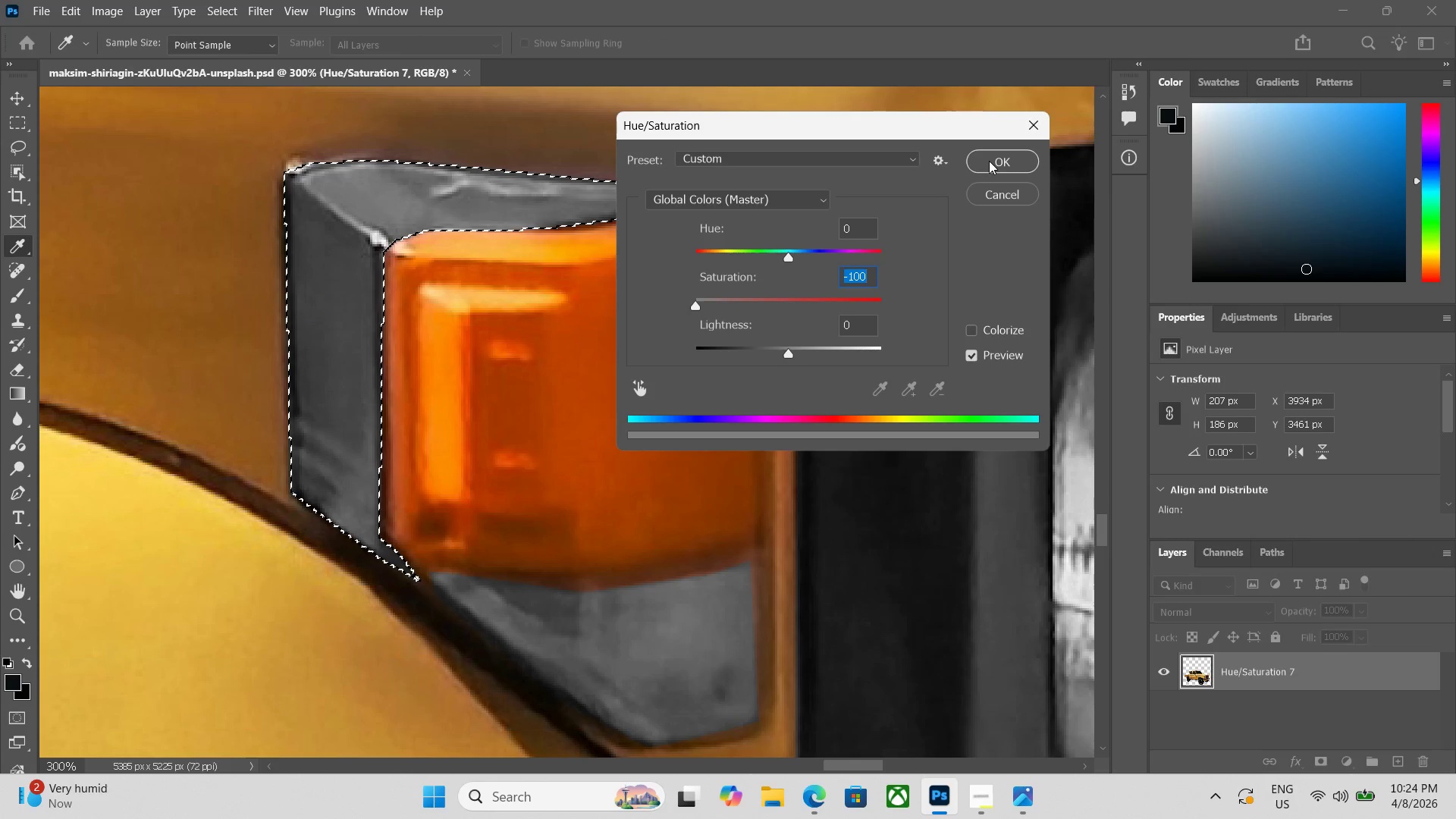 
left_click([989, 161])
 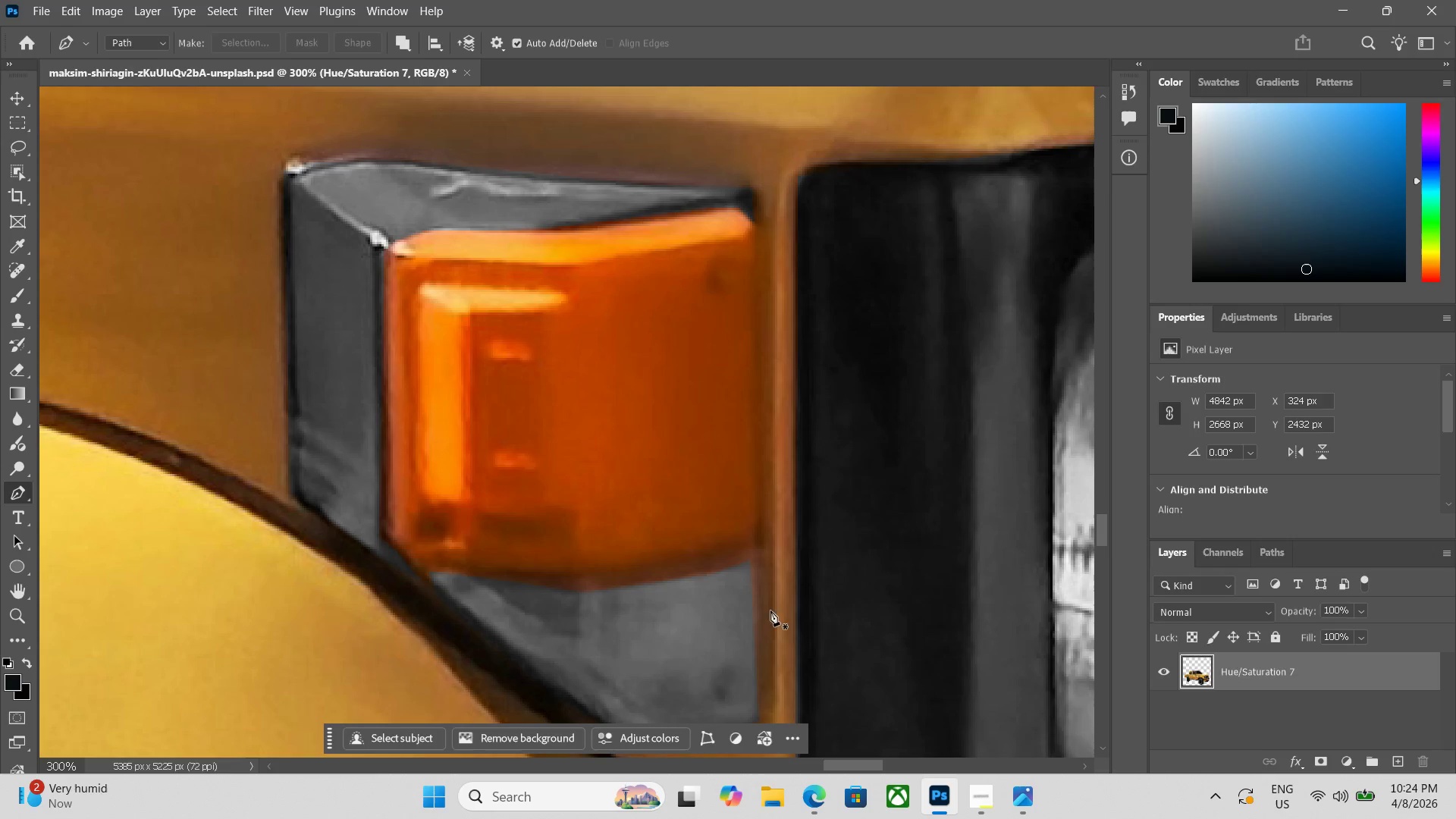 
key(Control+Minus)
 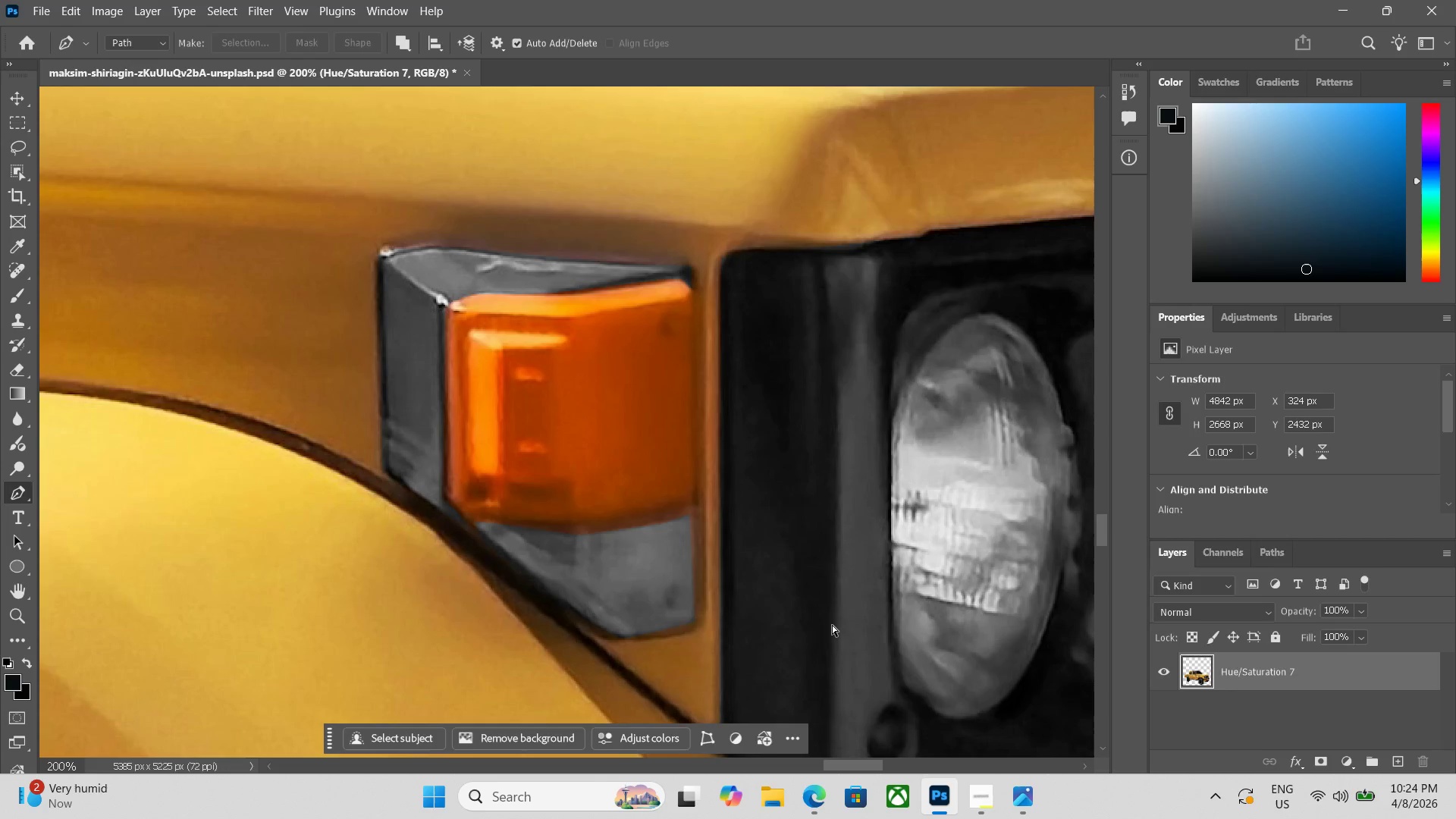 
key(Control+Minus)
 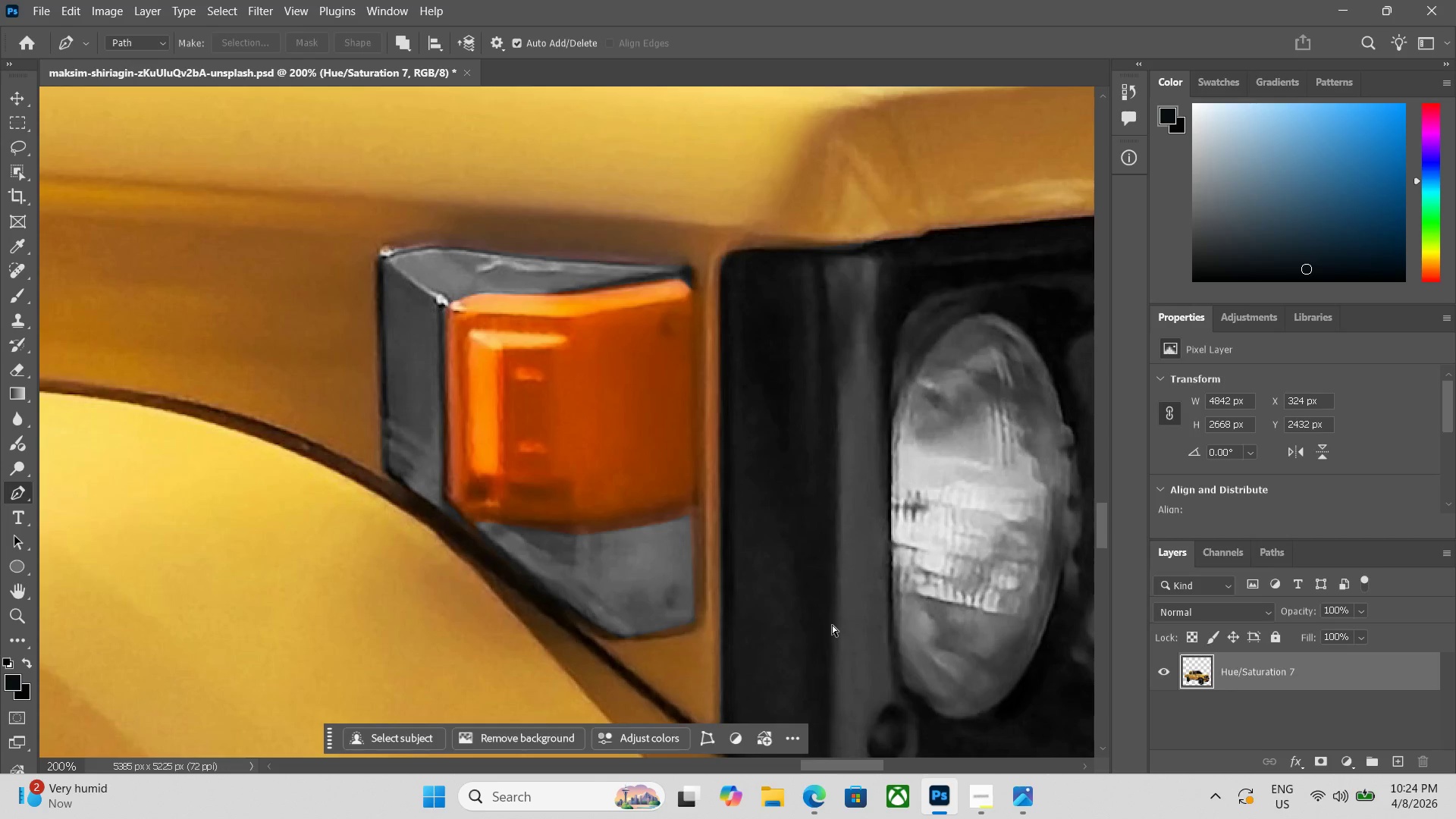 
key(Control+Minus)
 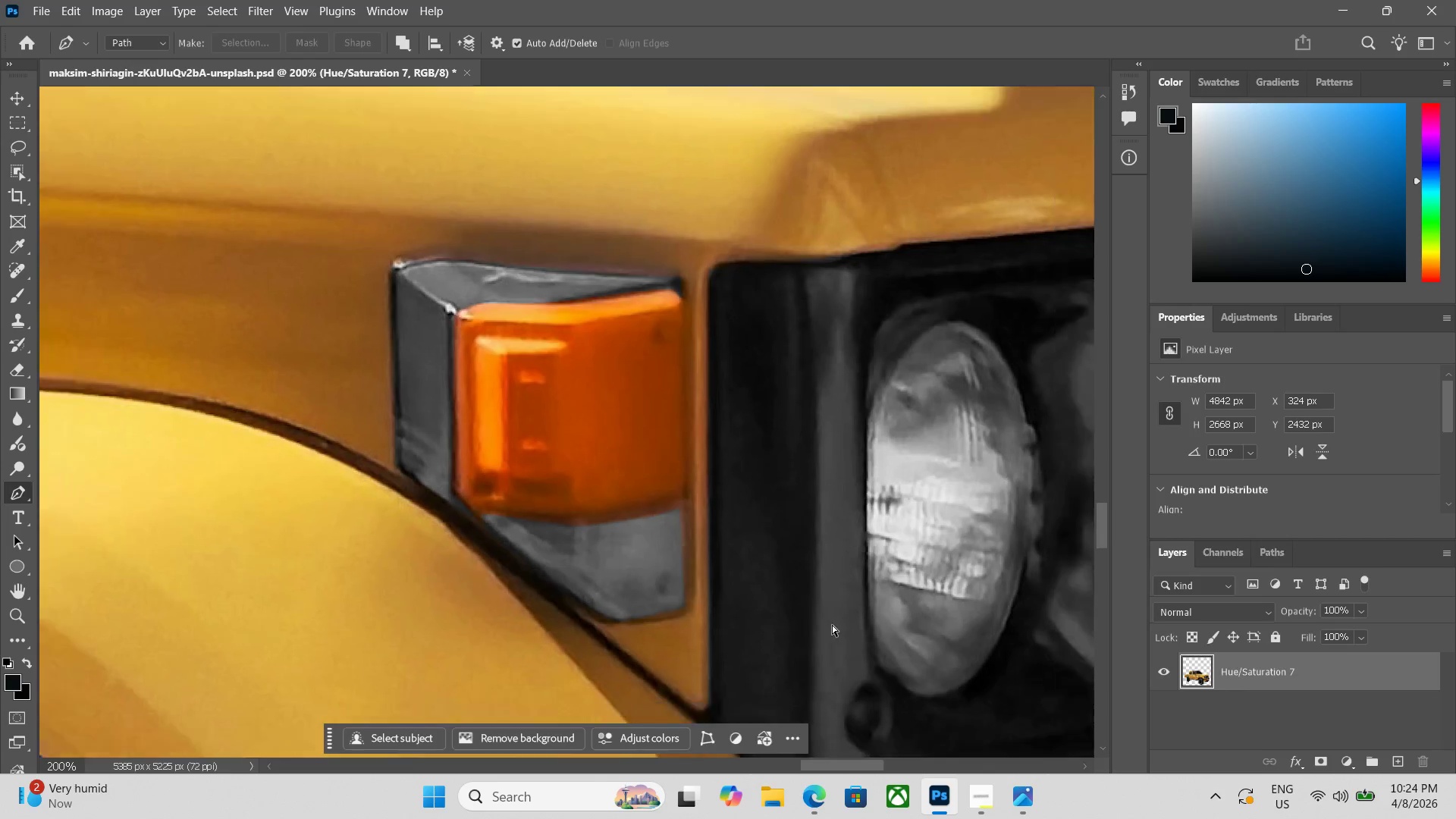 
key(Control+Minus)
 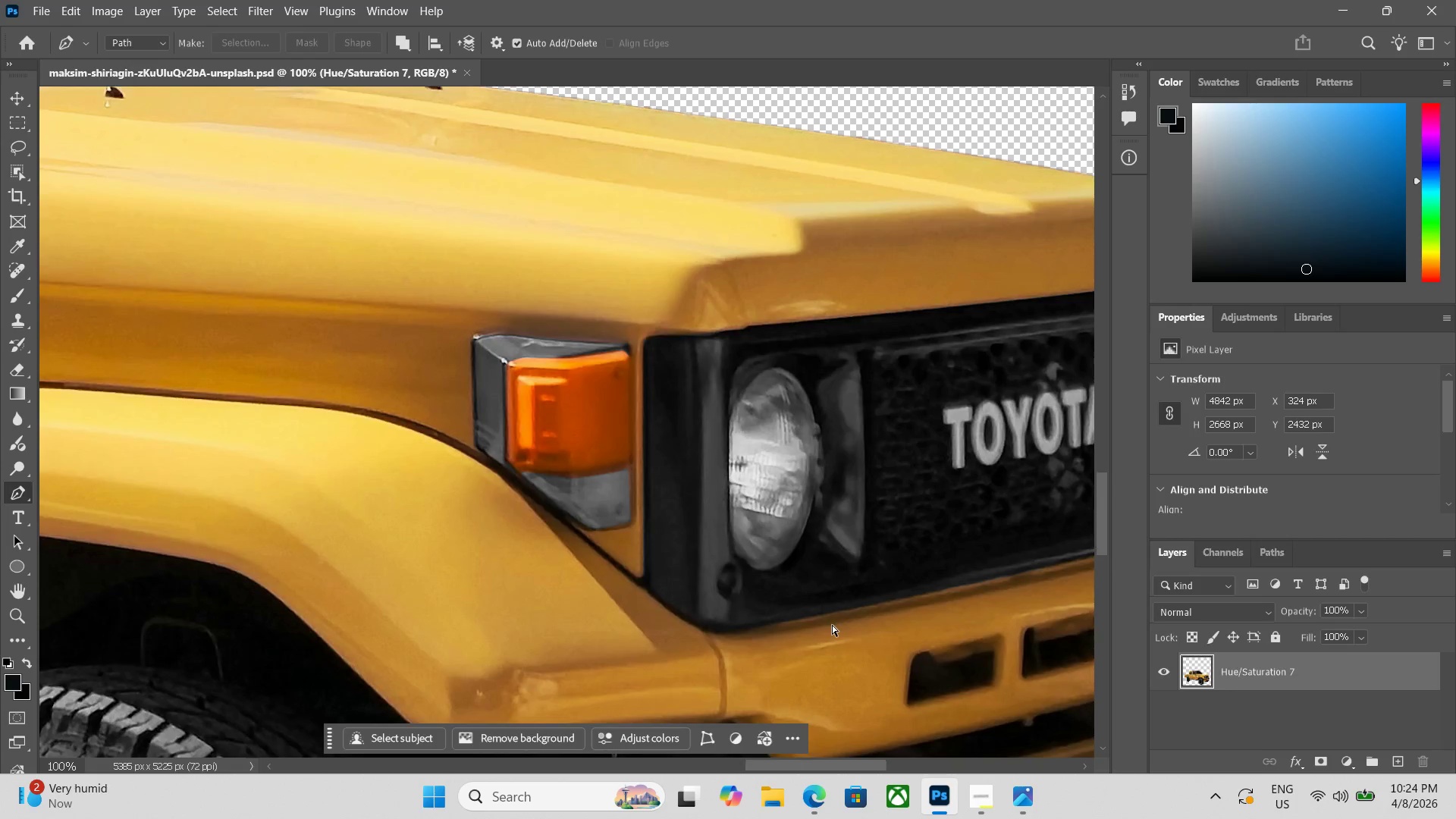 
key(Control+Minus)
 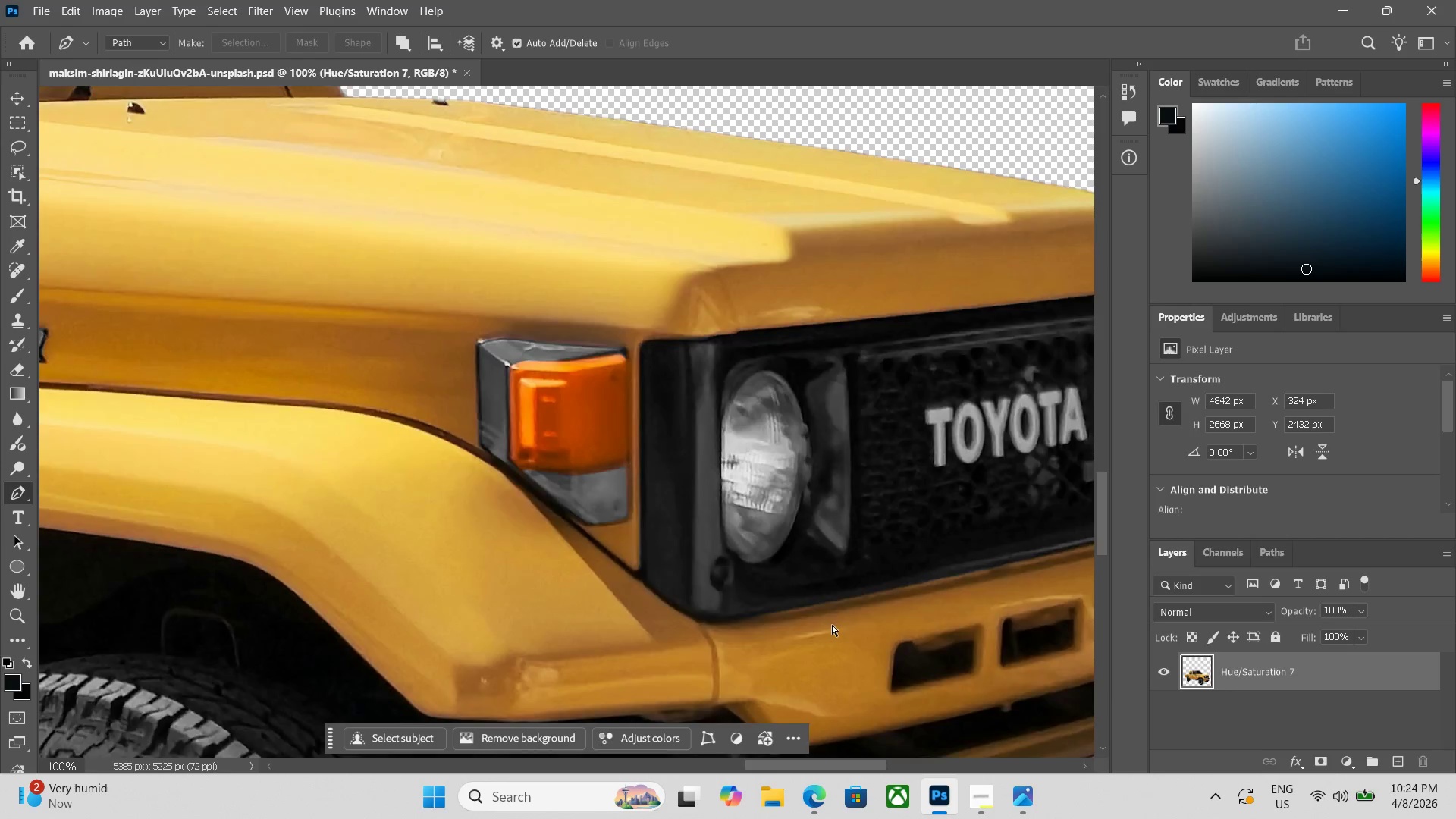 
key(Control+Minus)
 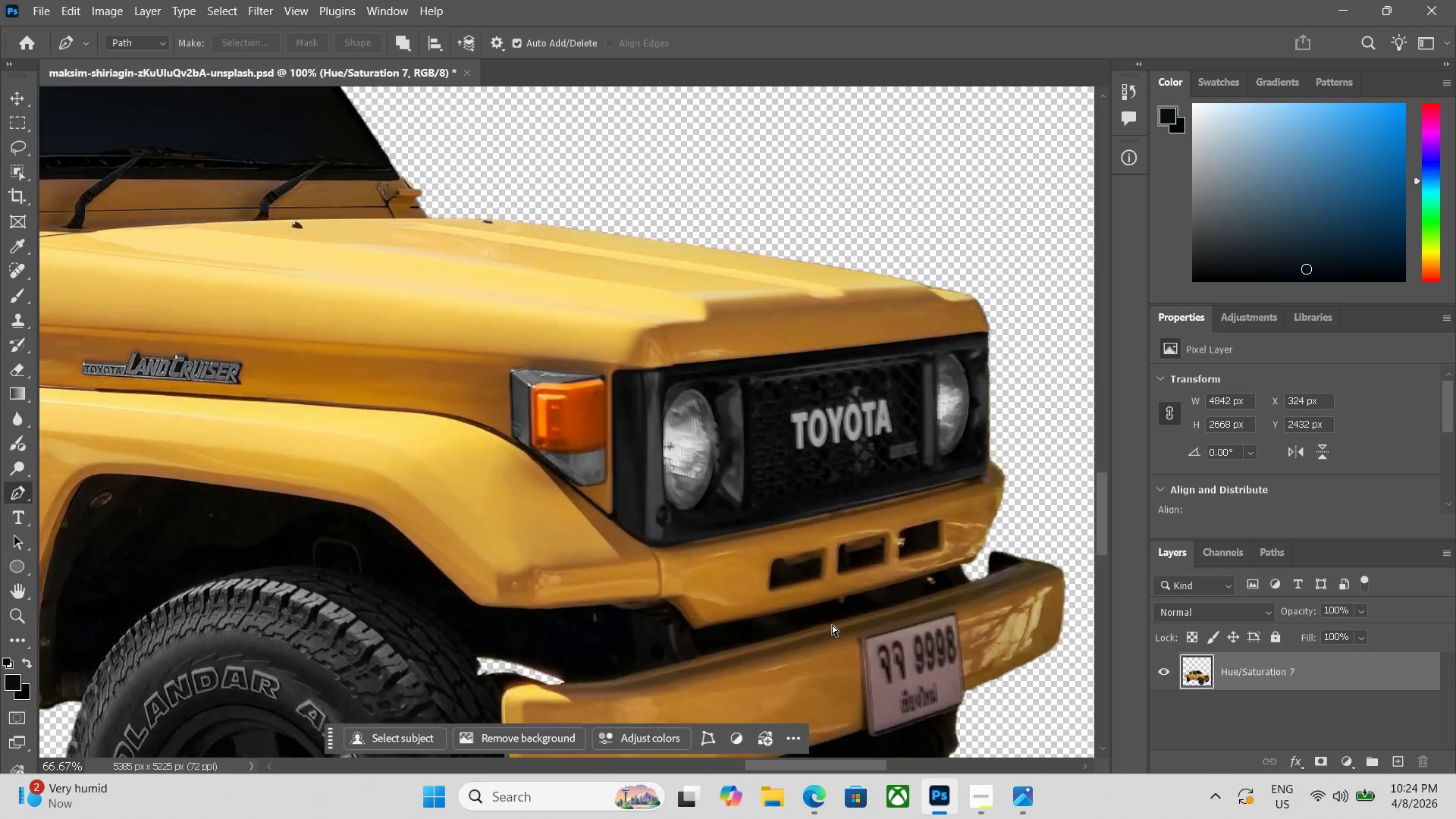 
key(Control+Minus)
 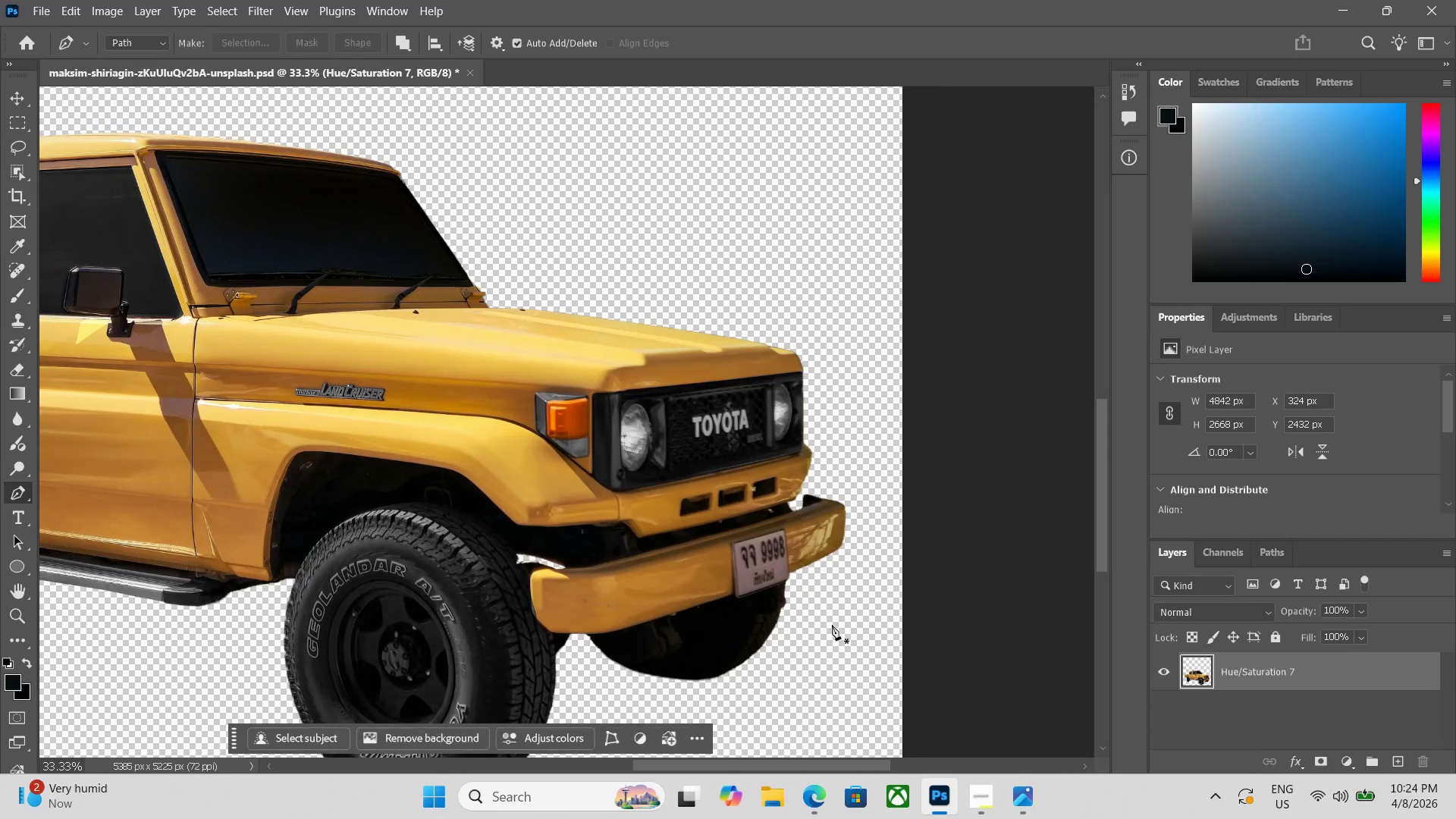 
key(Control+Minus)
 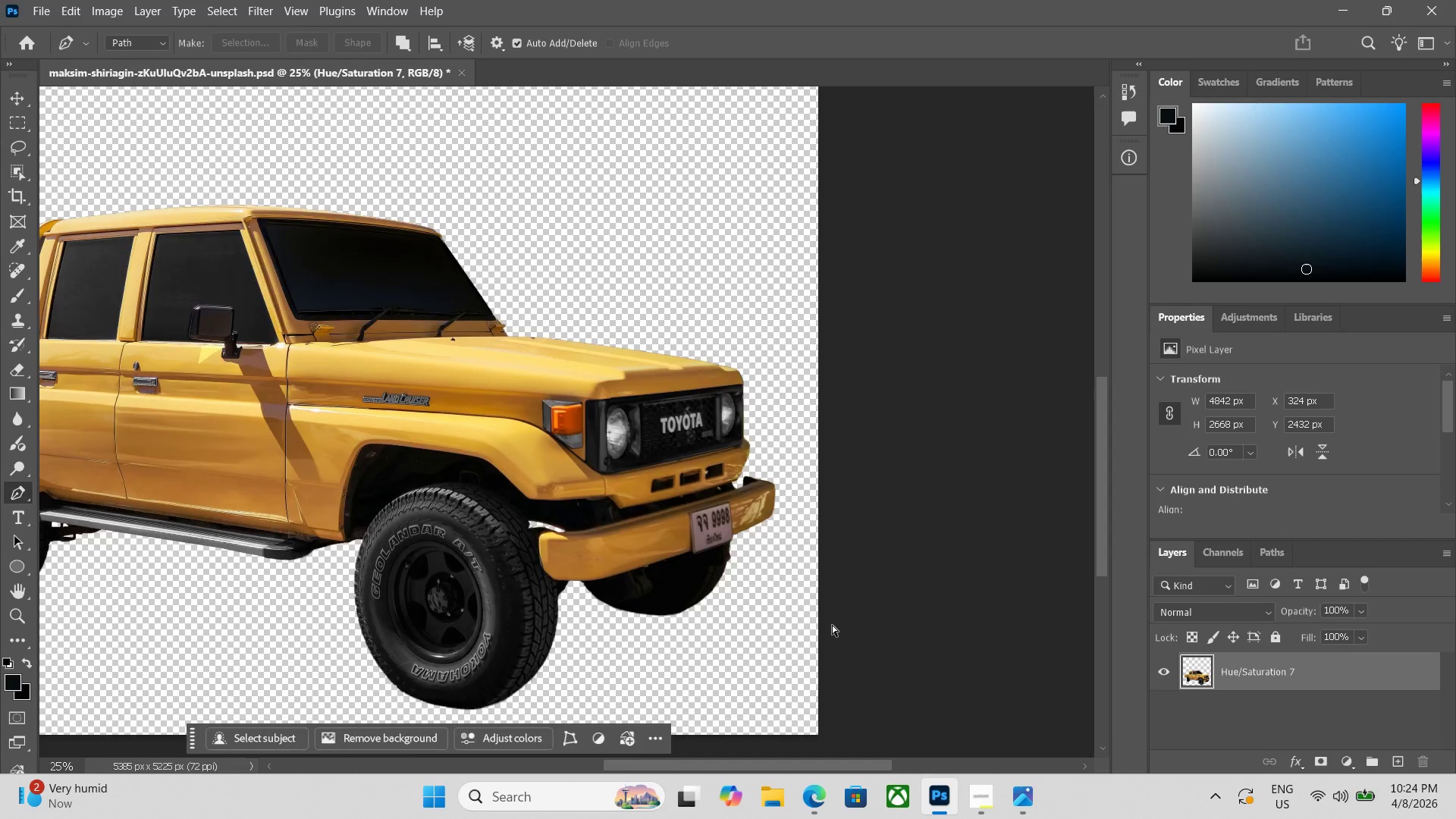 
key(Control+Minus)
 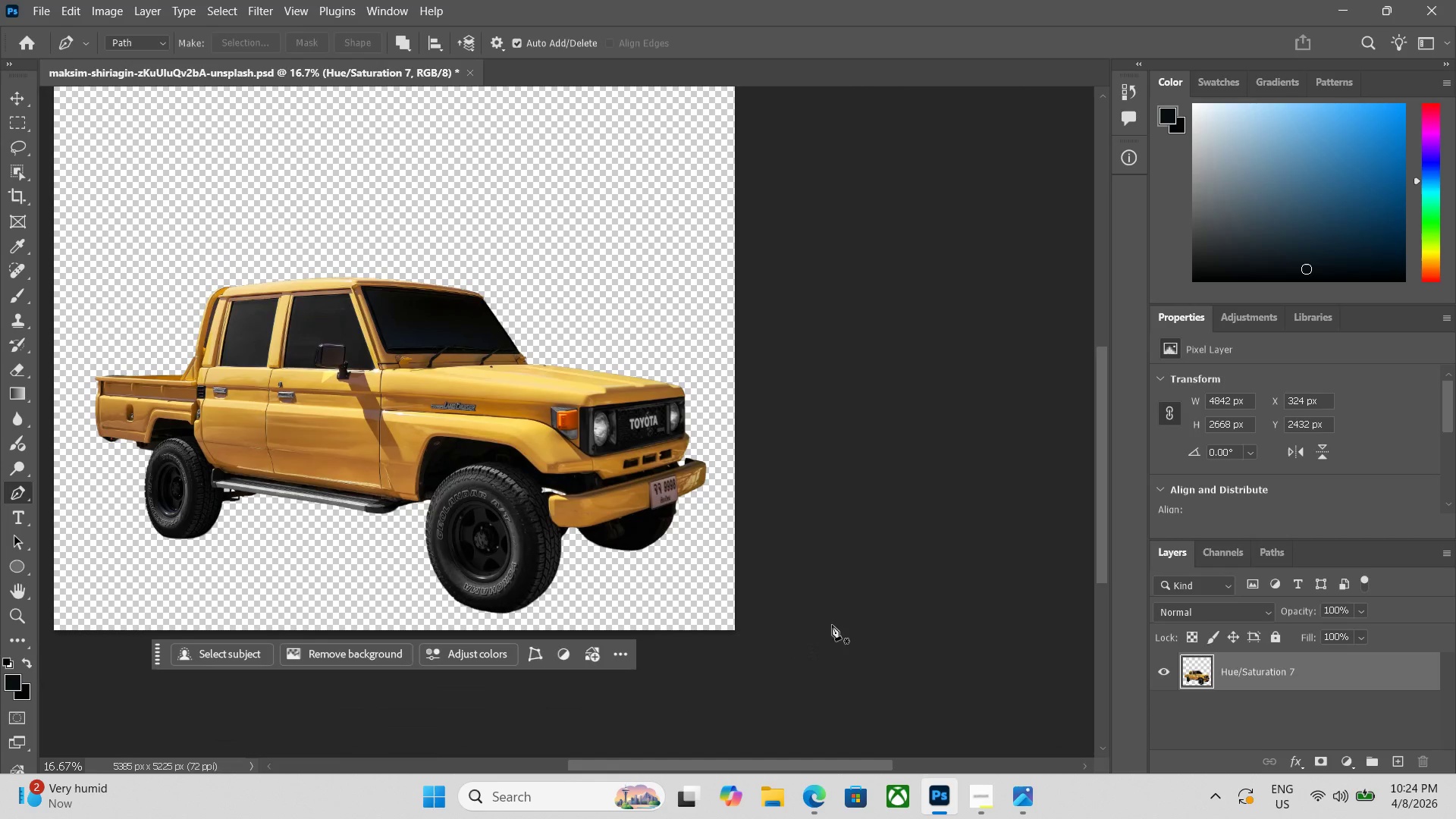 
key(Control+Equal)
 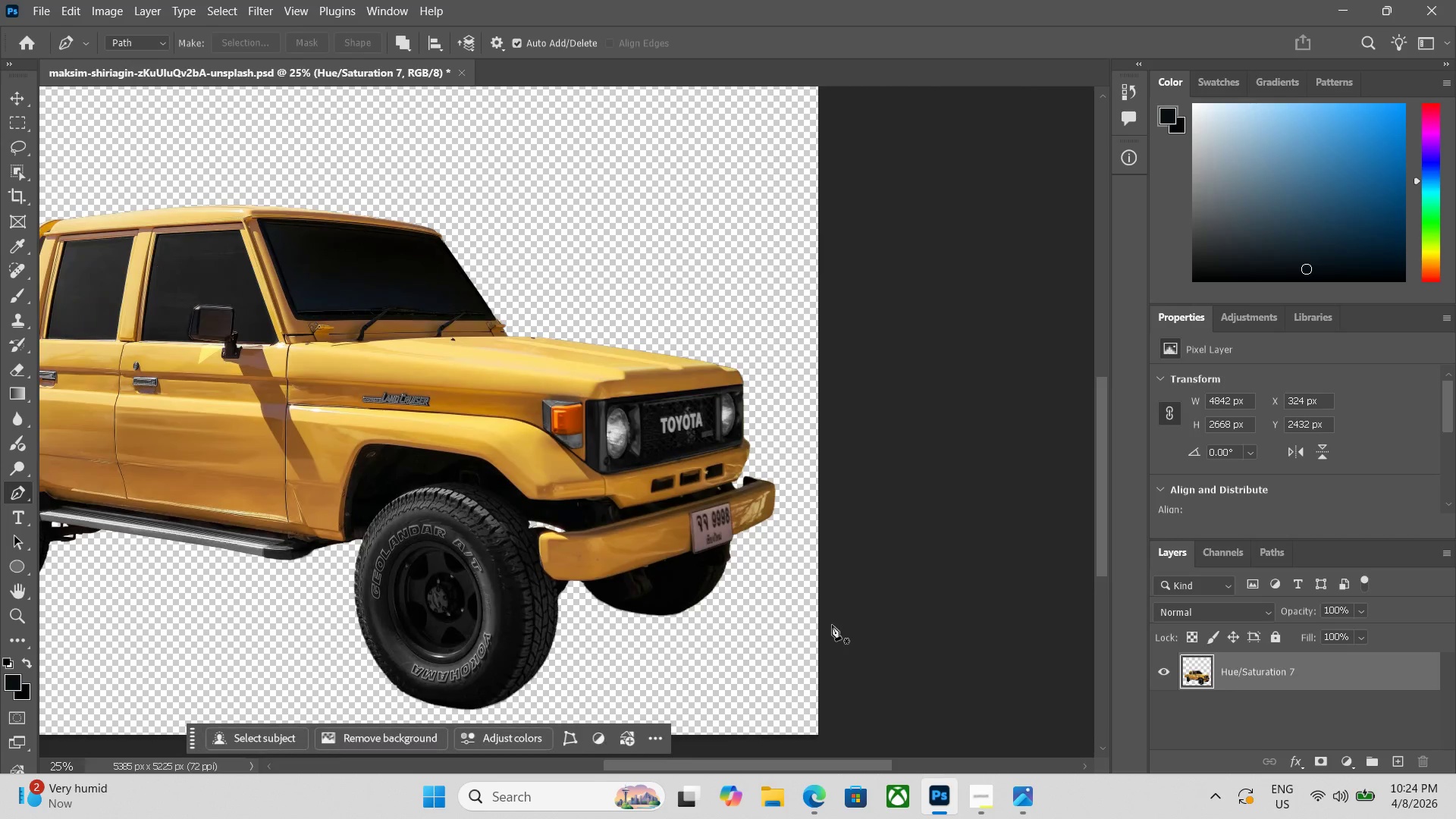 
key(Control+Equal)
 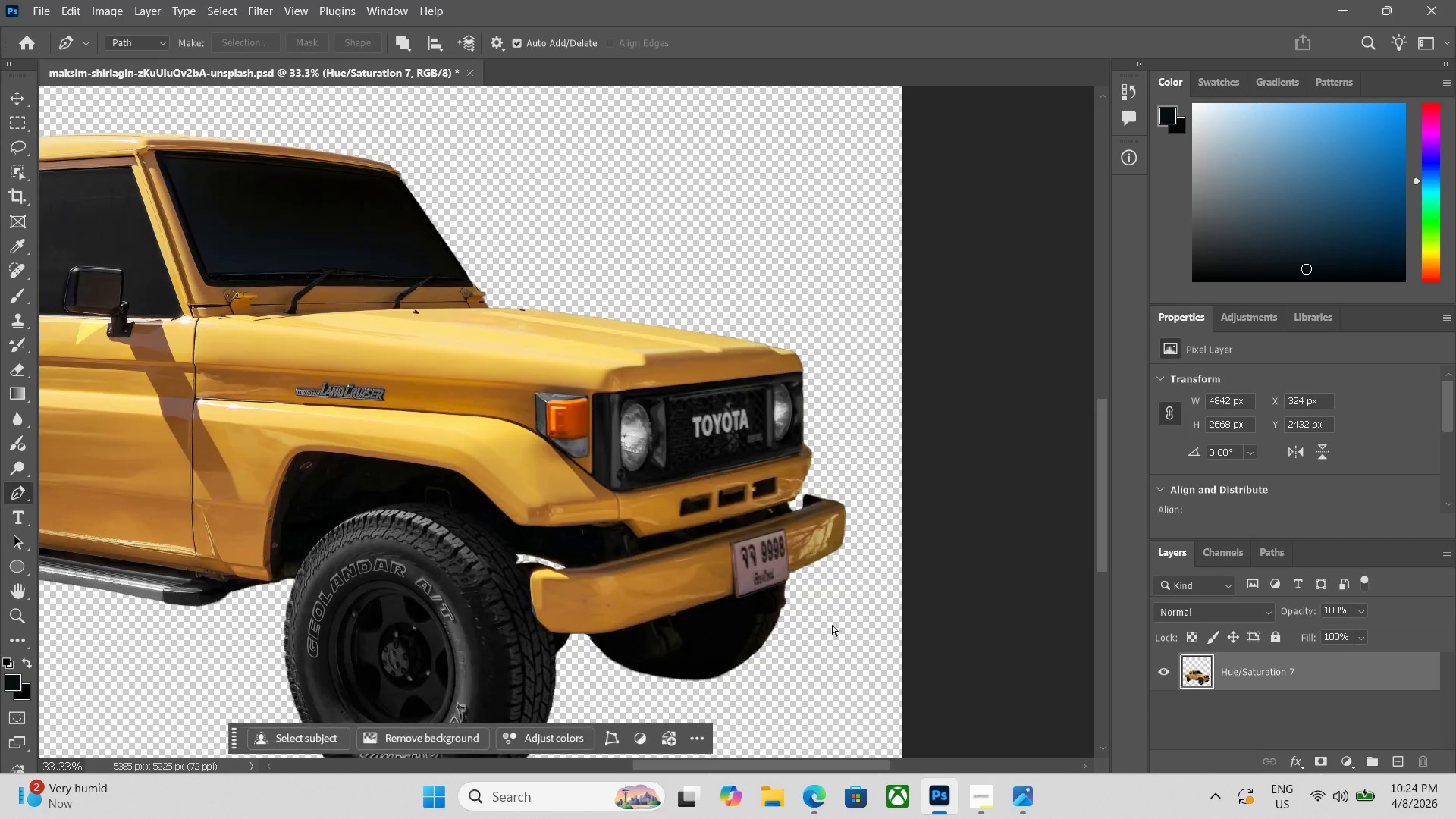 
key(Control+Equal)
 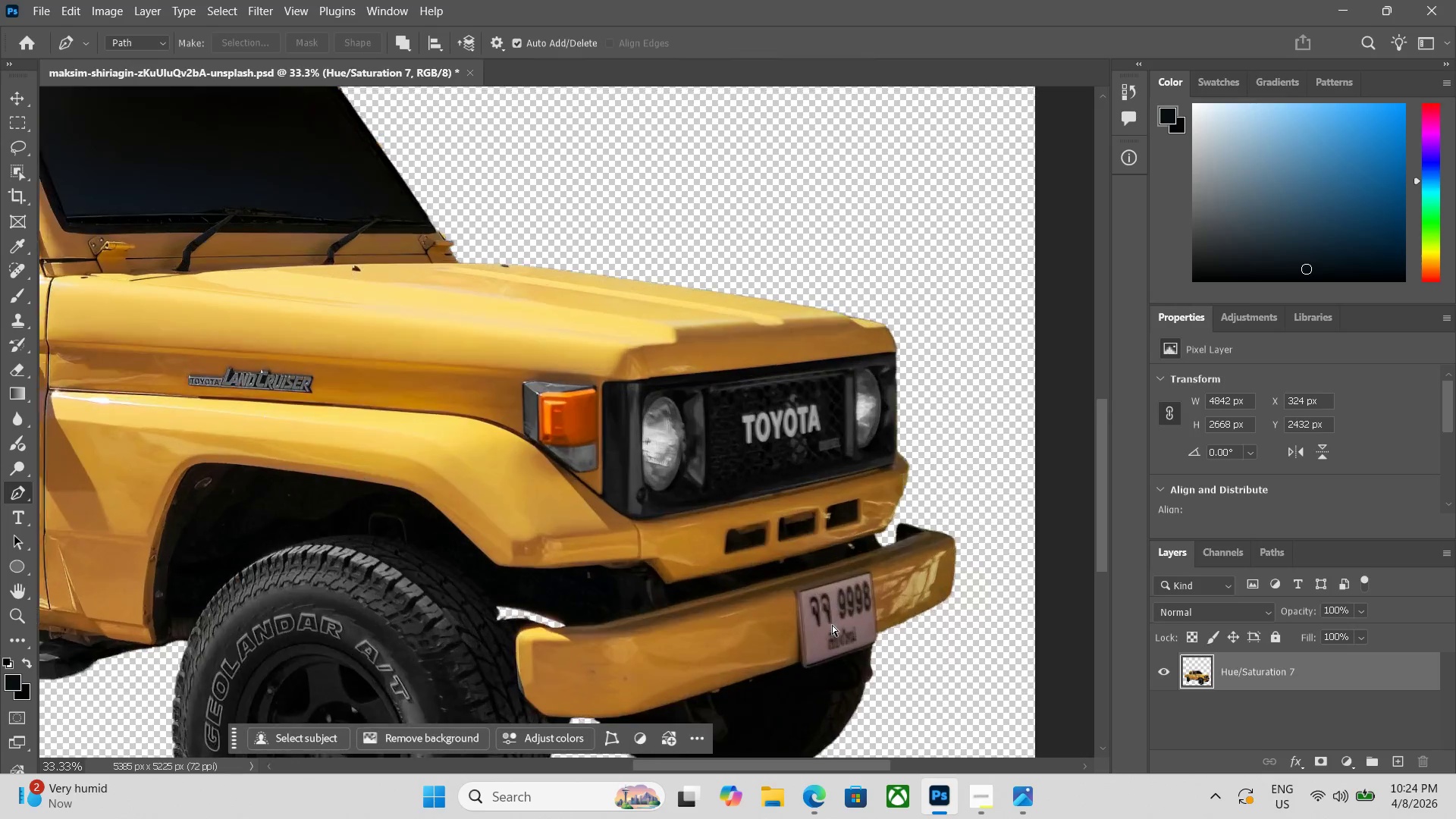 
key(Control+Equal)
 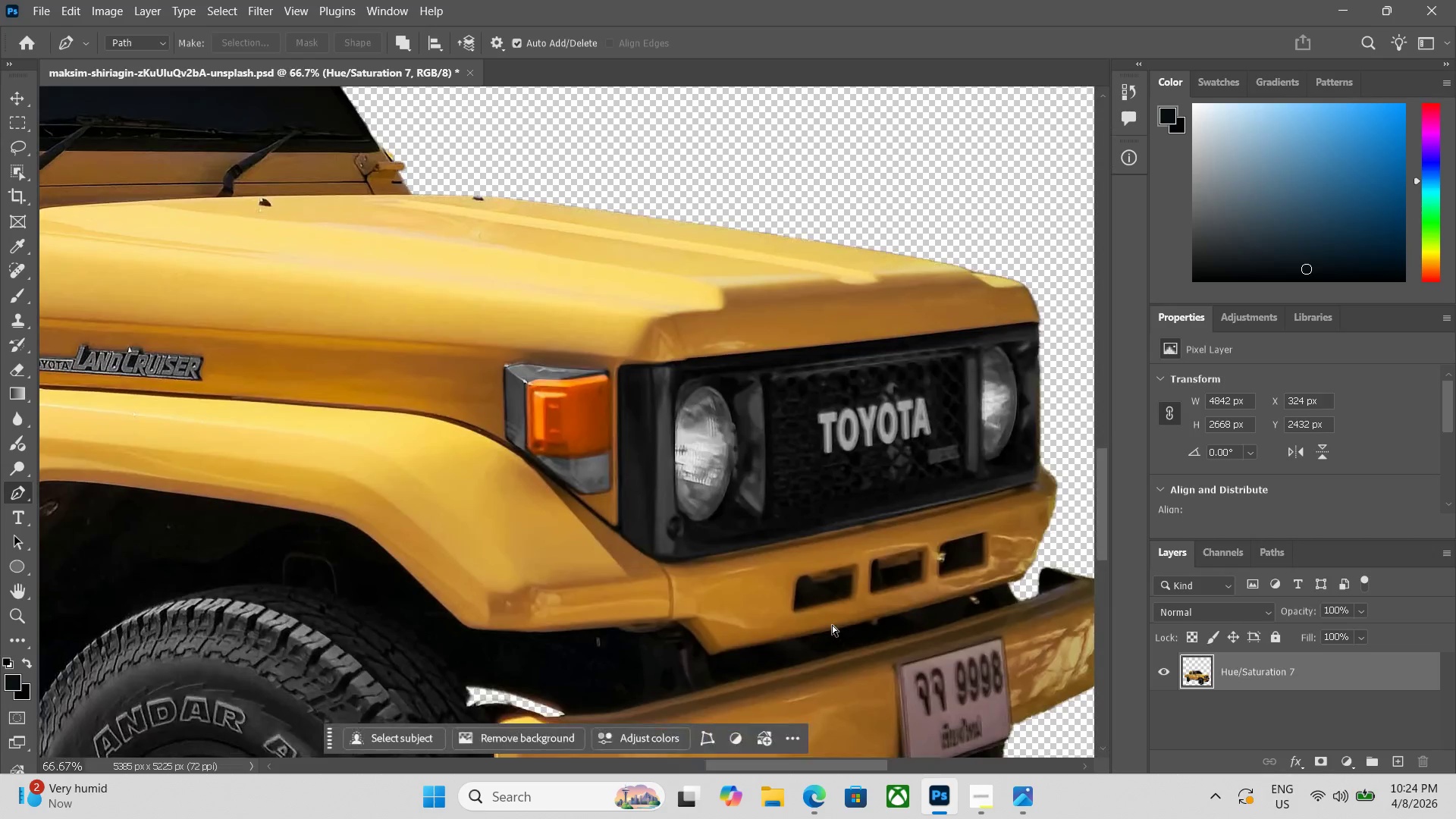 
key(Control+Equal)
 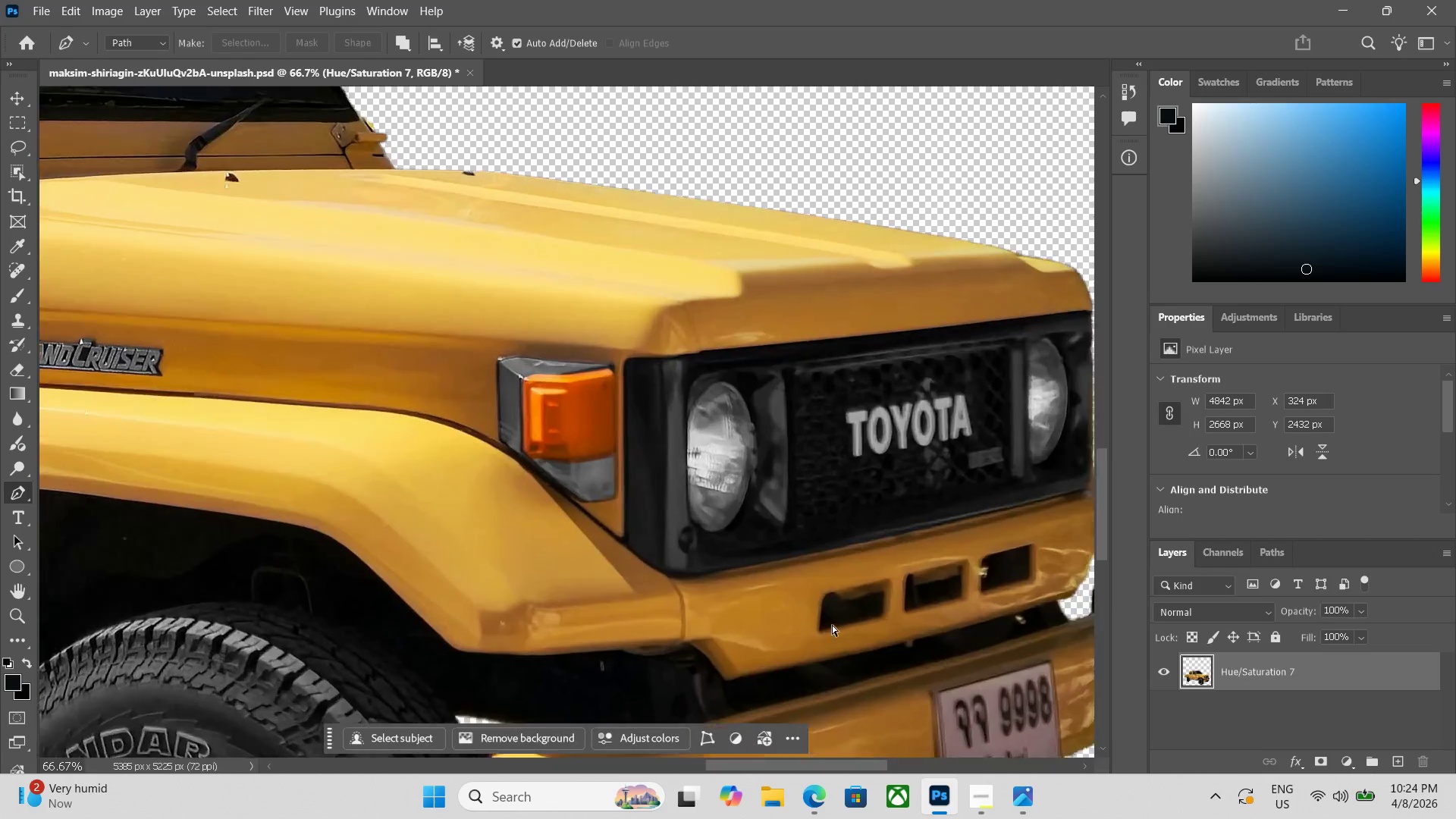 
key(Control+Equal)
 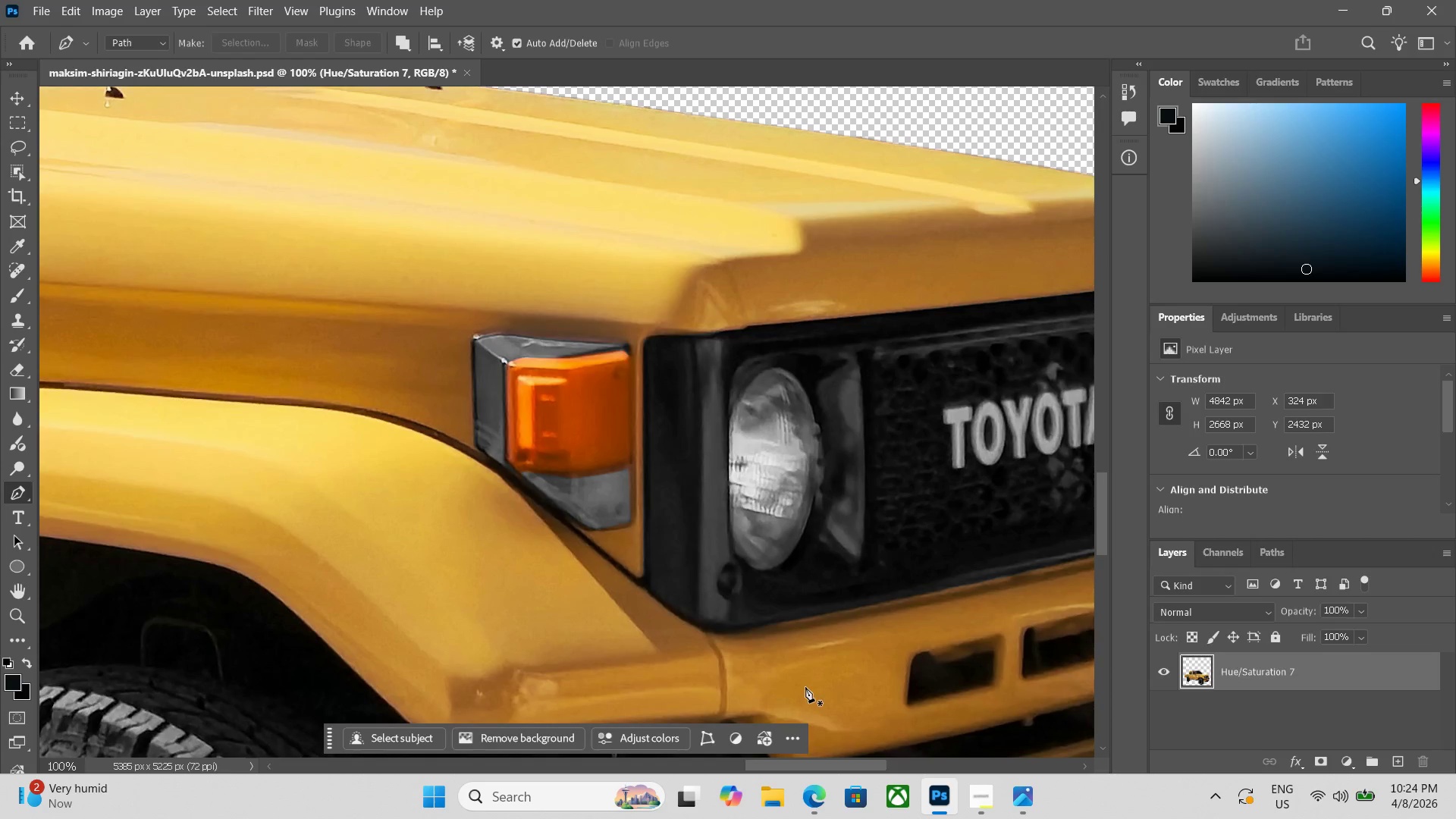 
key(P)
 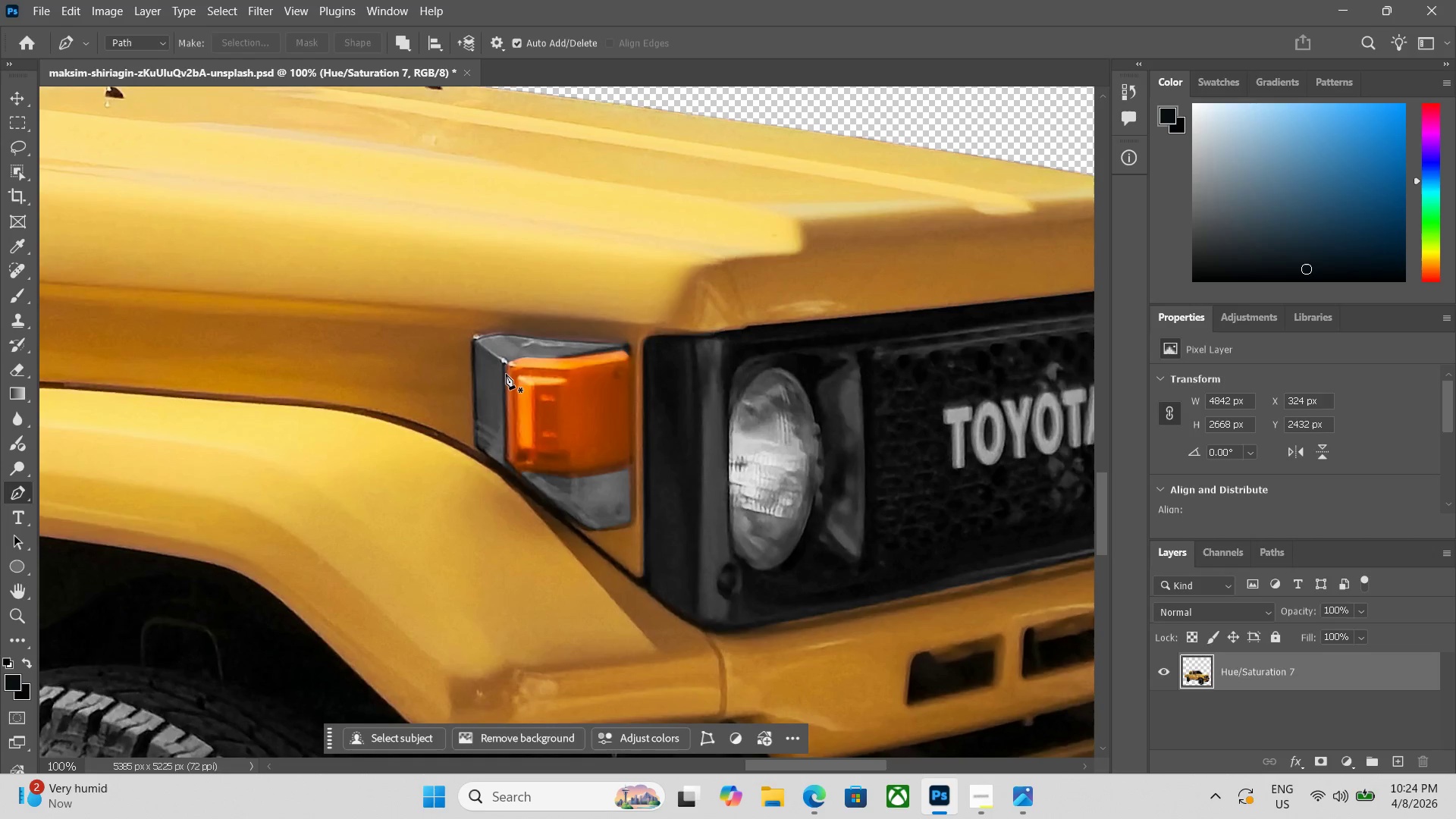 
left_click([504, 374])
 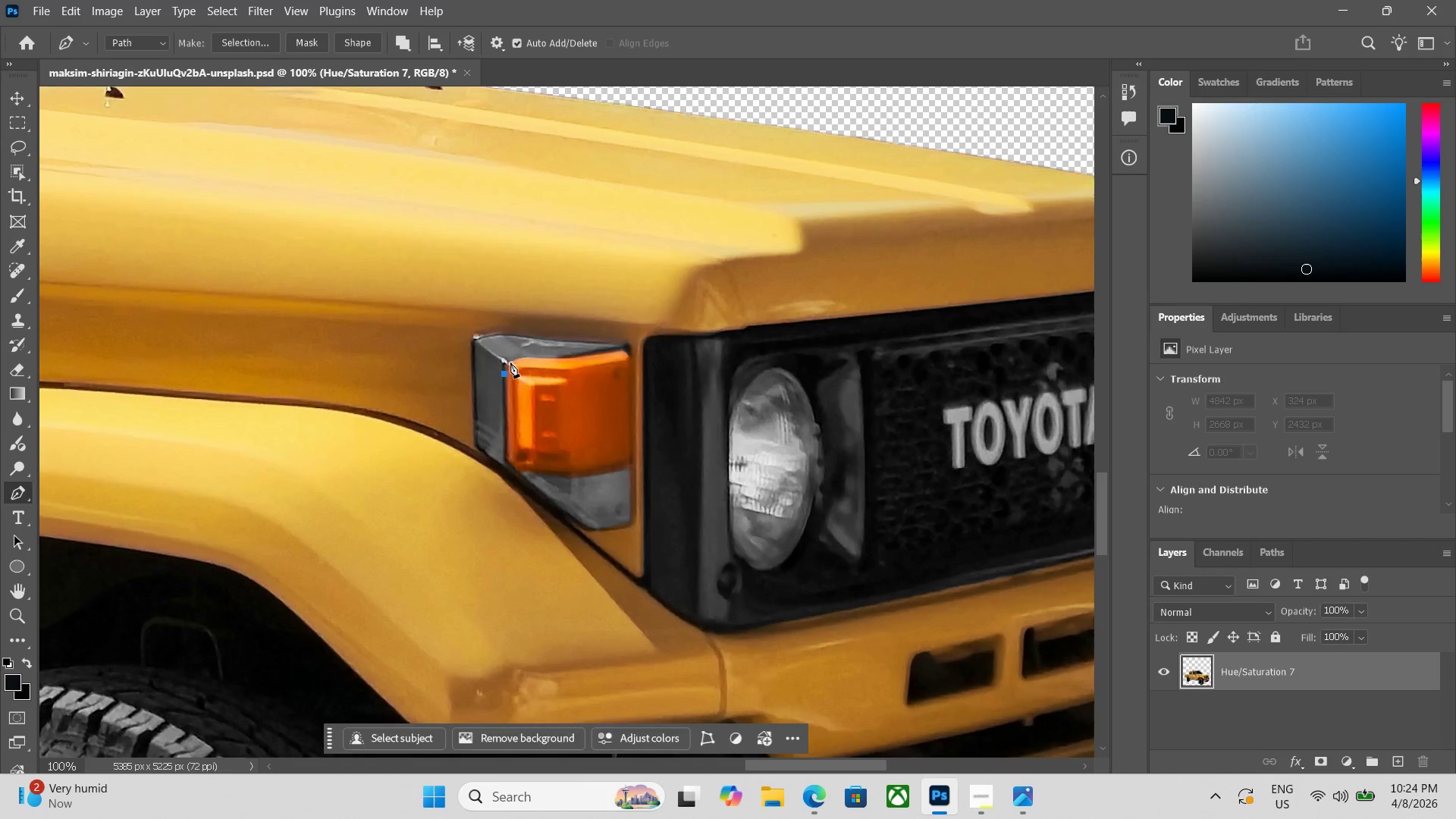 
left_click([510, 362])
 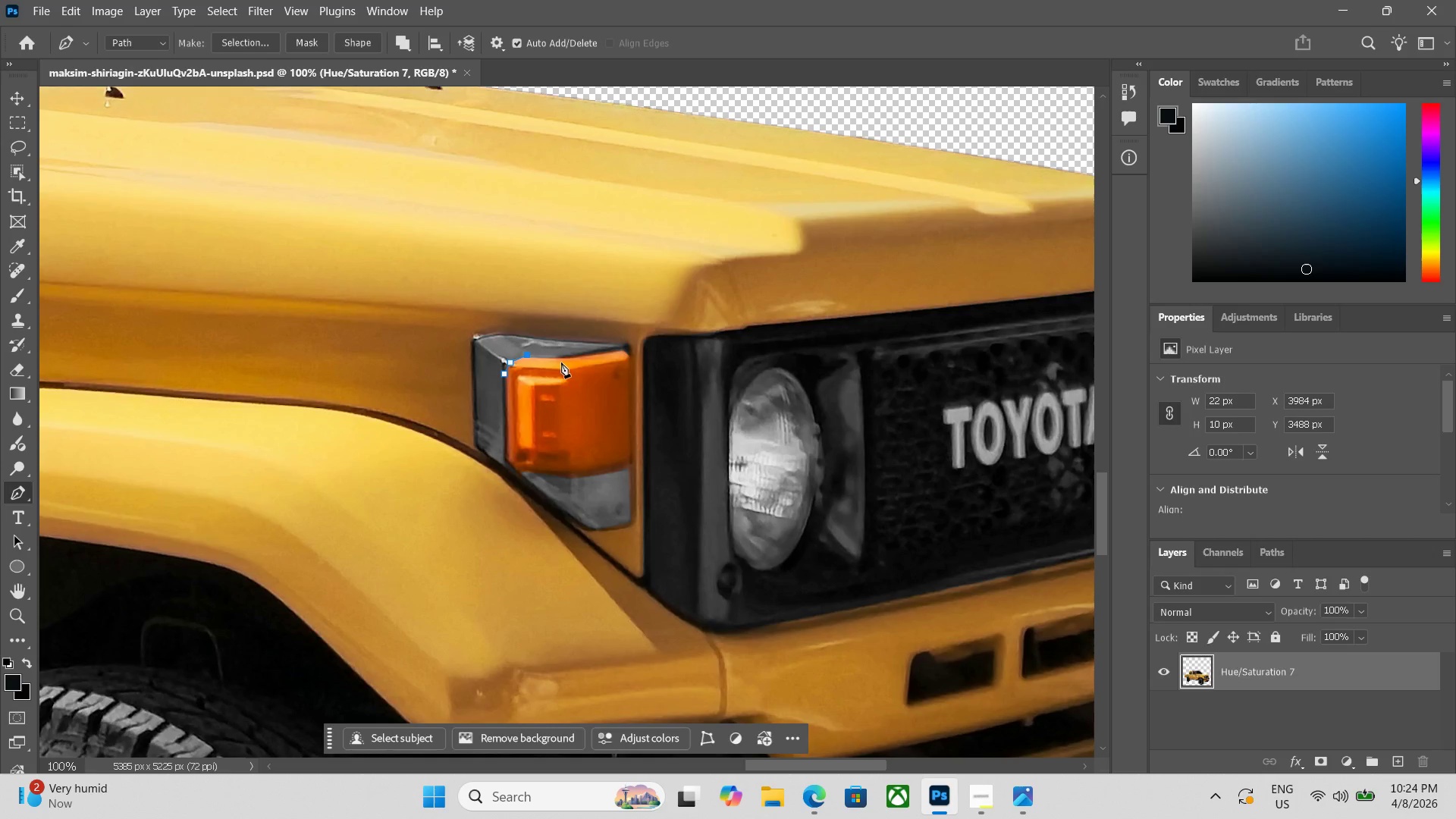 
left_click([562, 357])
 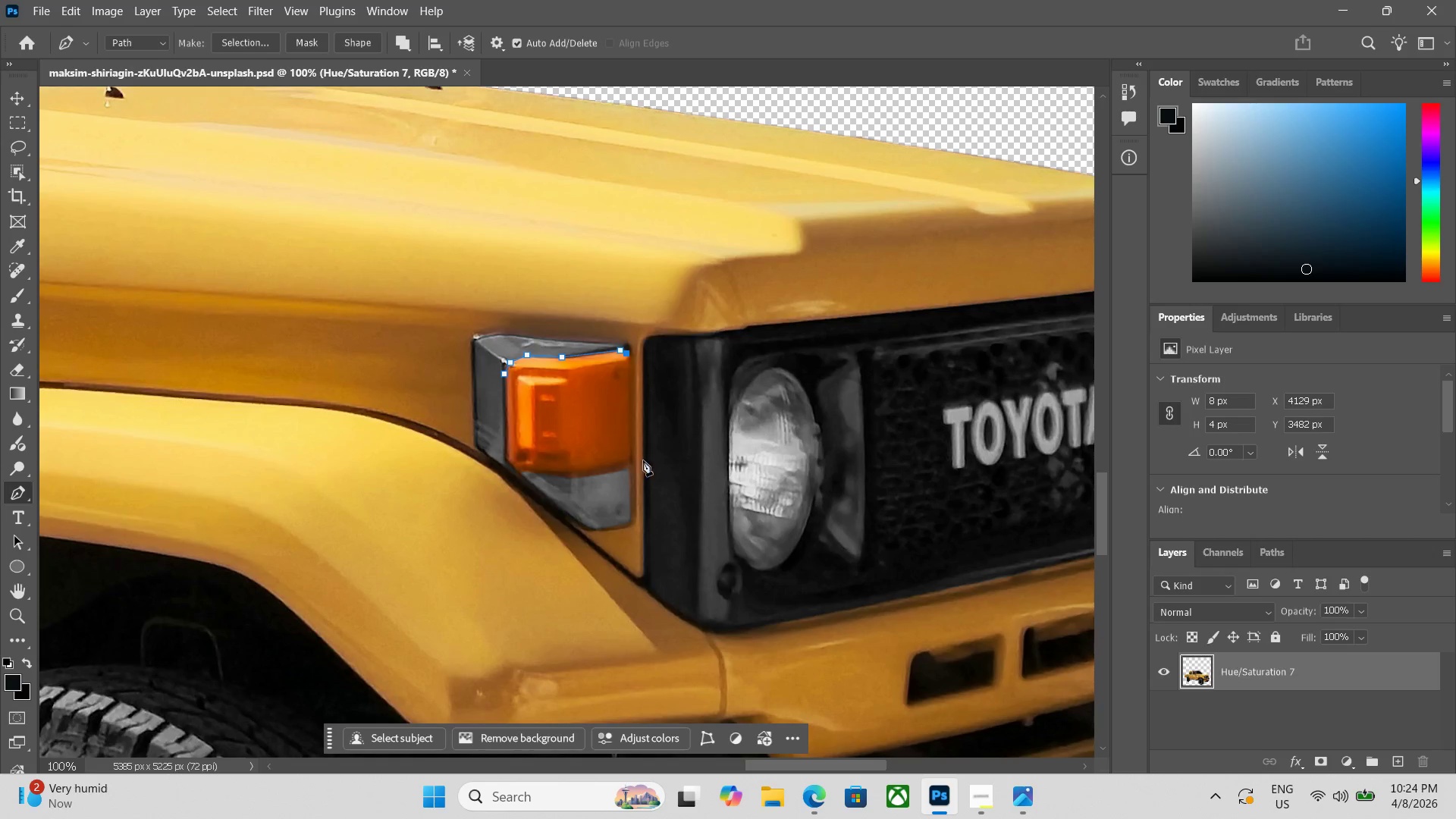 
left_click([630, 465])
 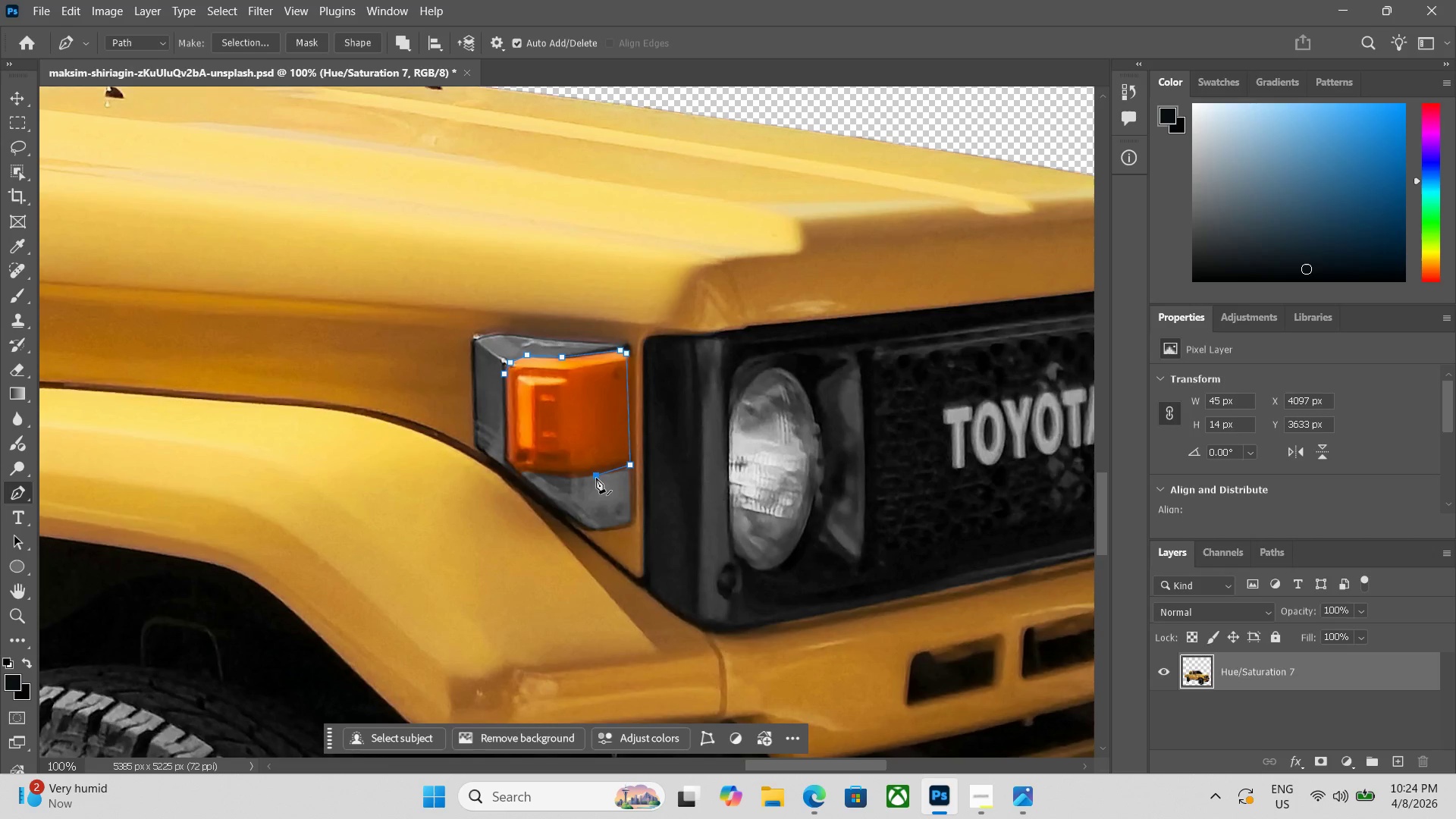 
key(Control+Z)
 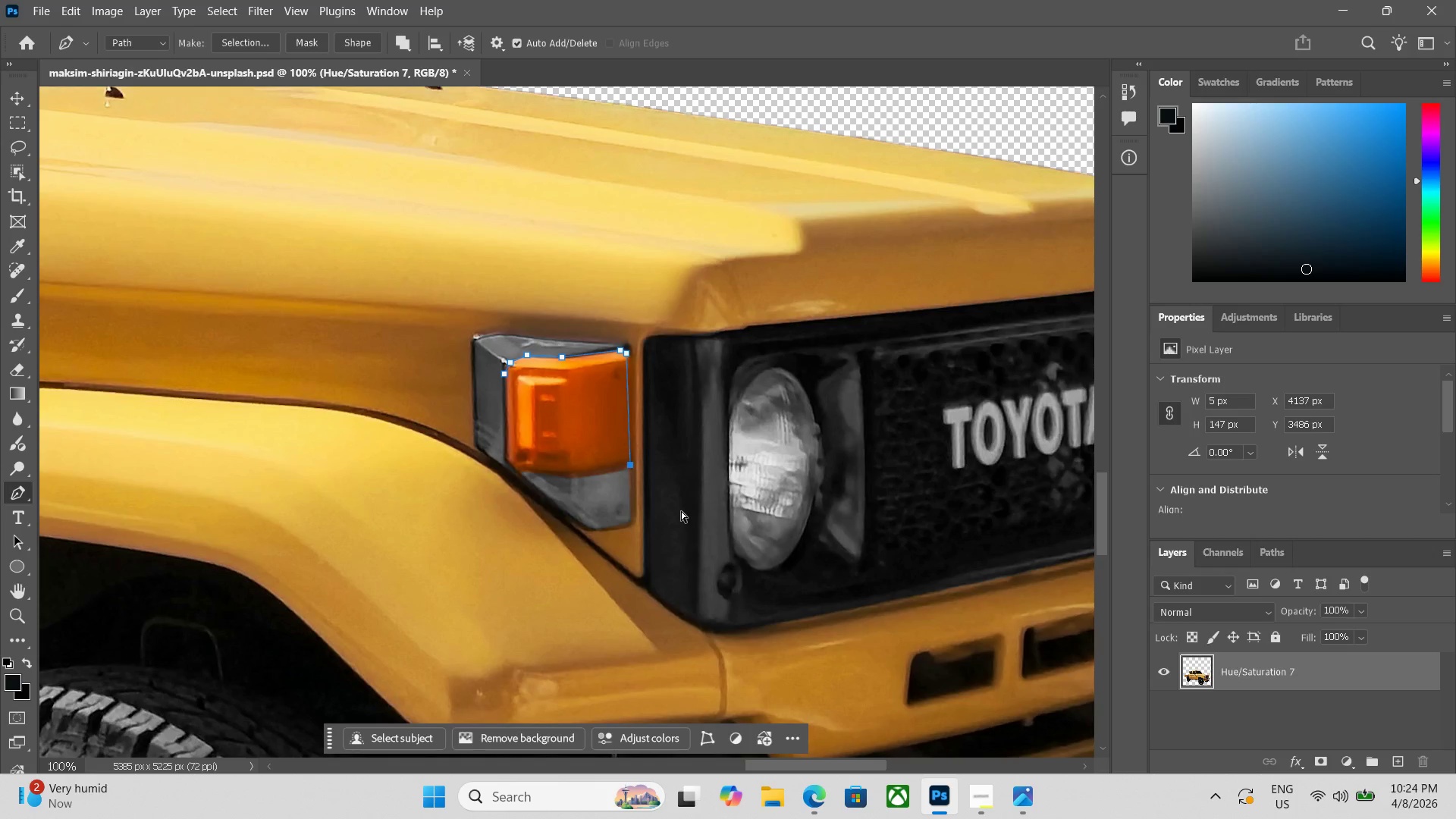 
key(Control+Z)
 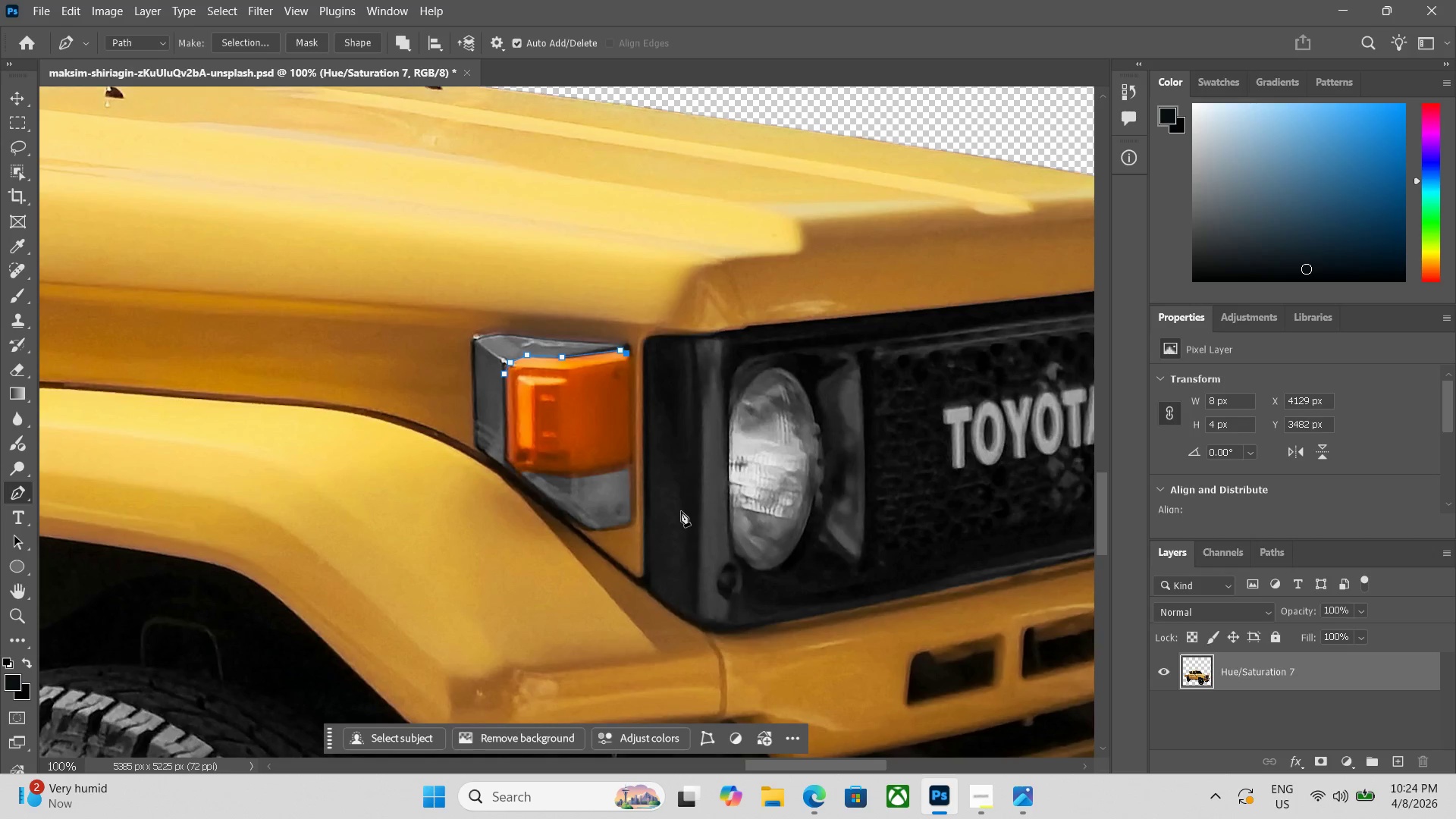 
key(Control+Equal)
 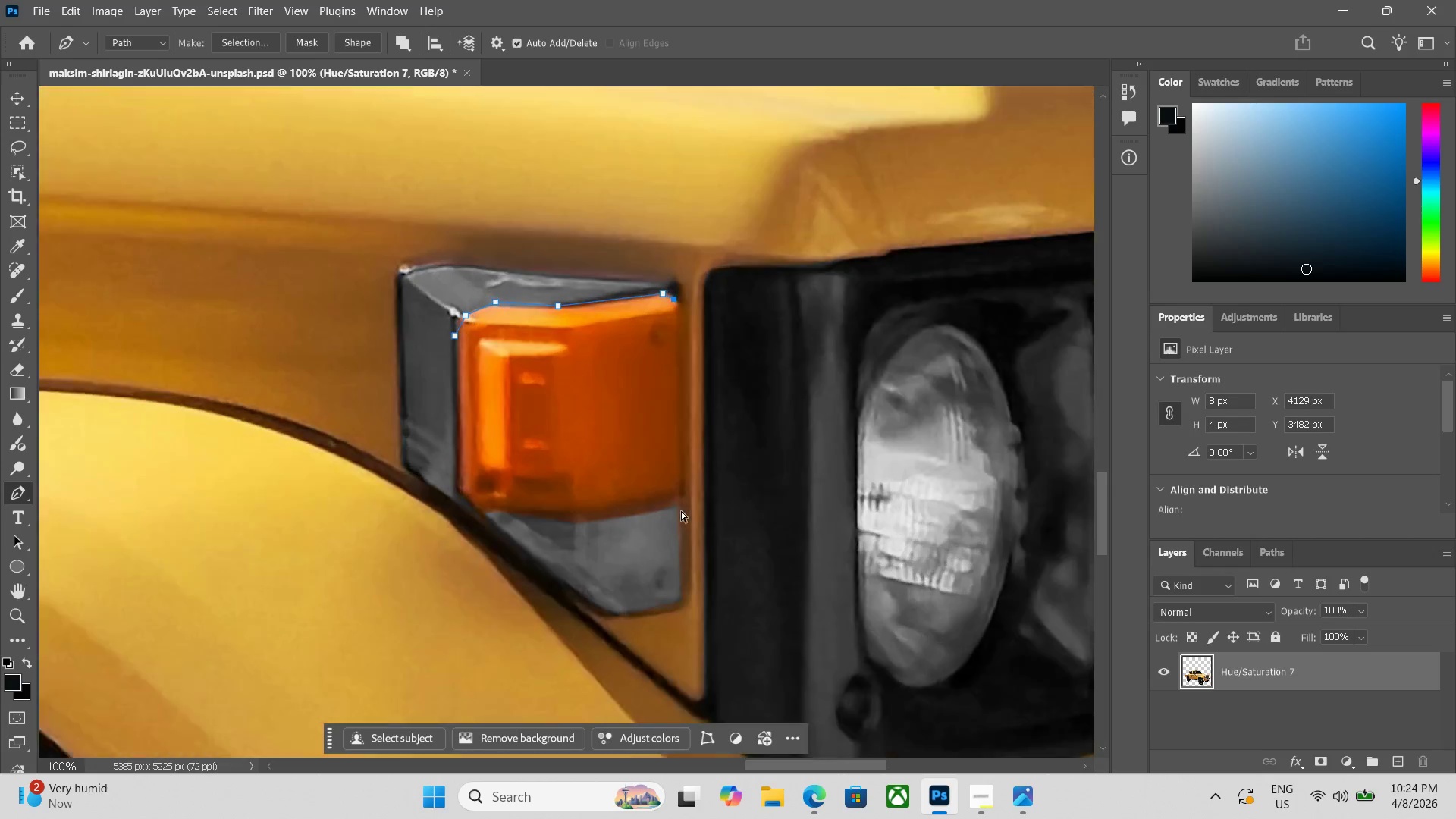 
key(Control+Equal)
 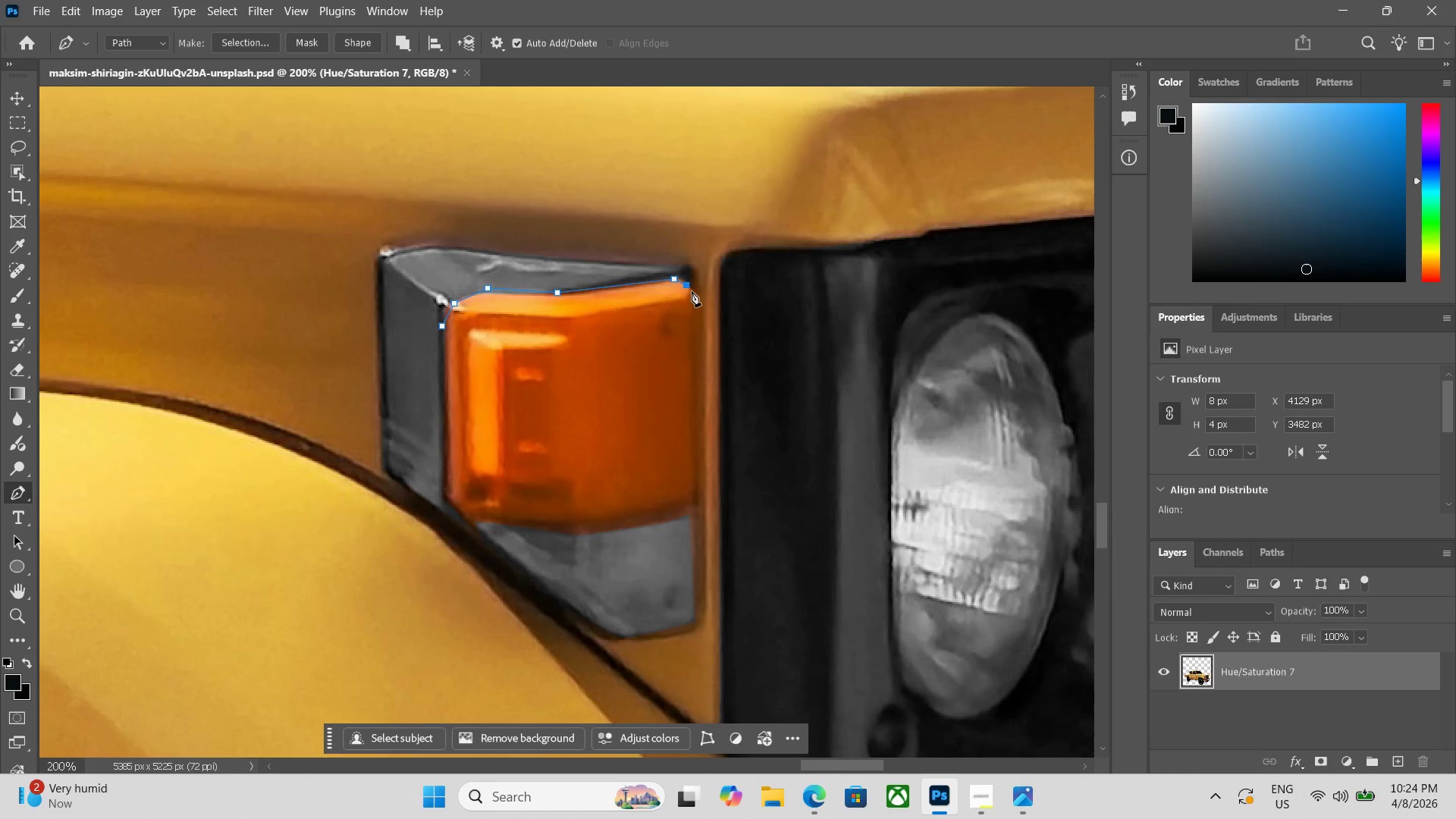 
left_click([695, 294])
 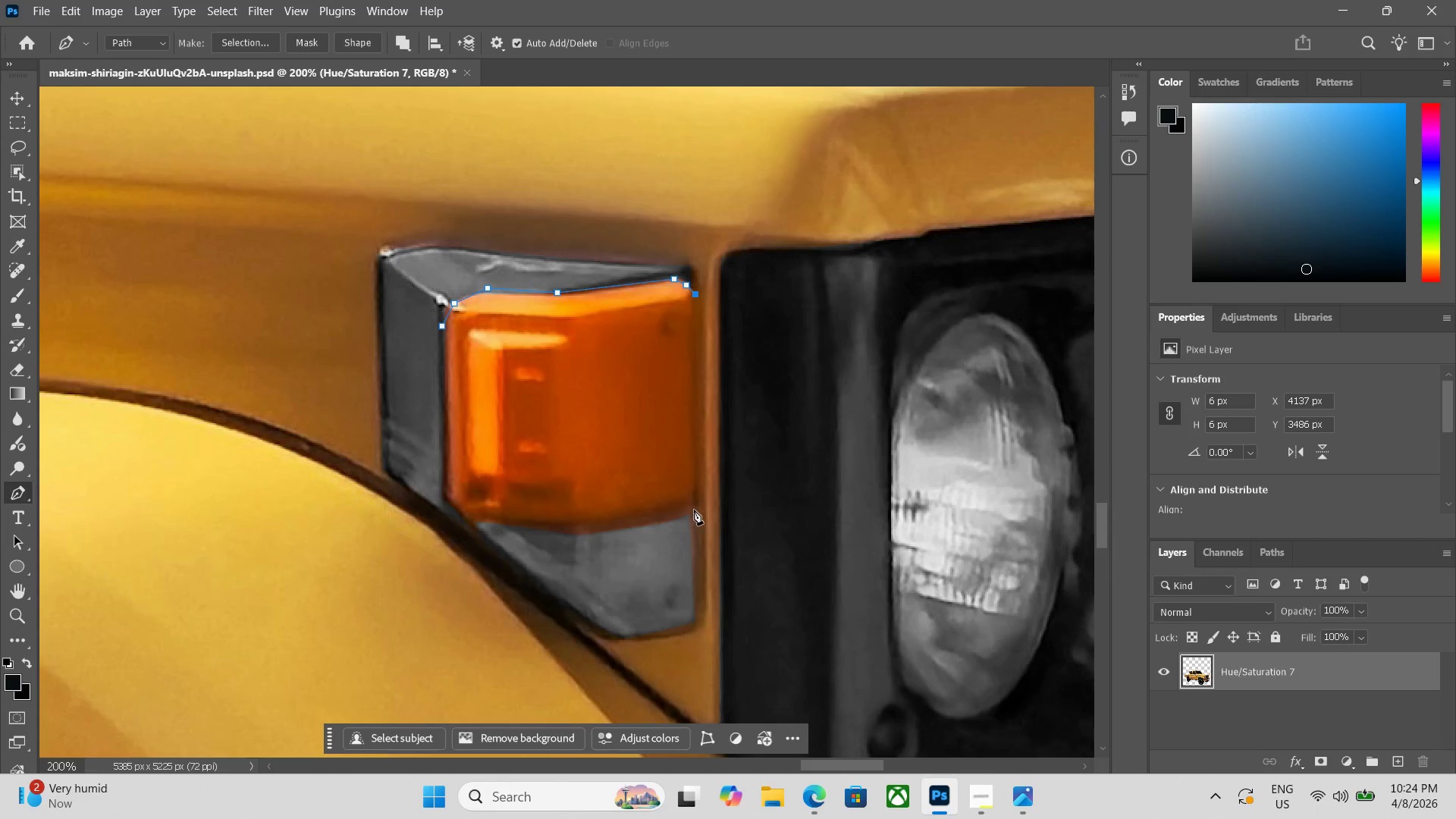 
left_click([692, 513])
 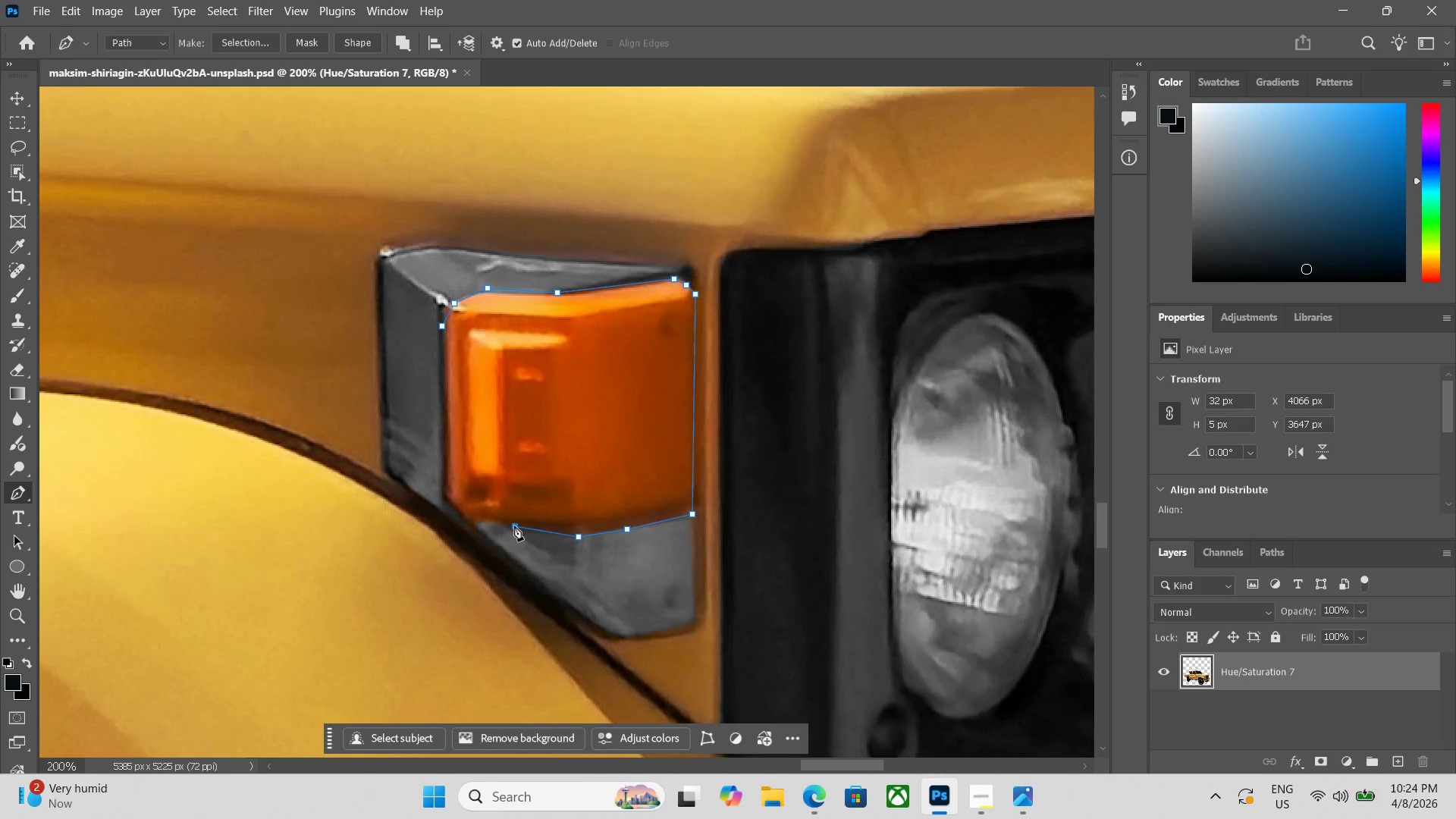 
triple_click([481, 522])
 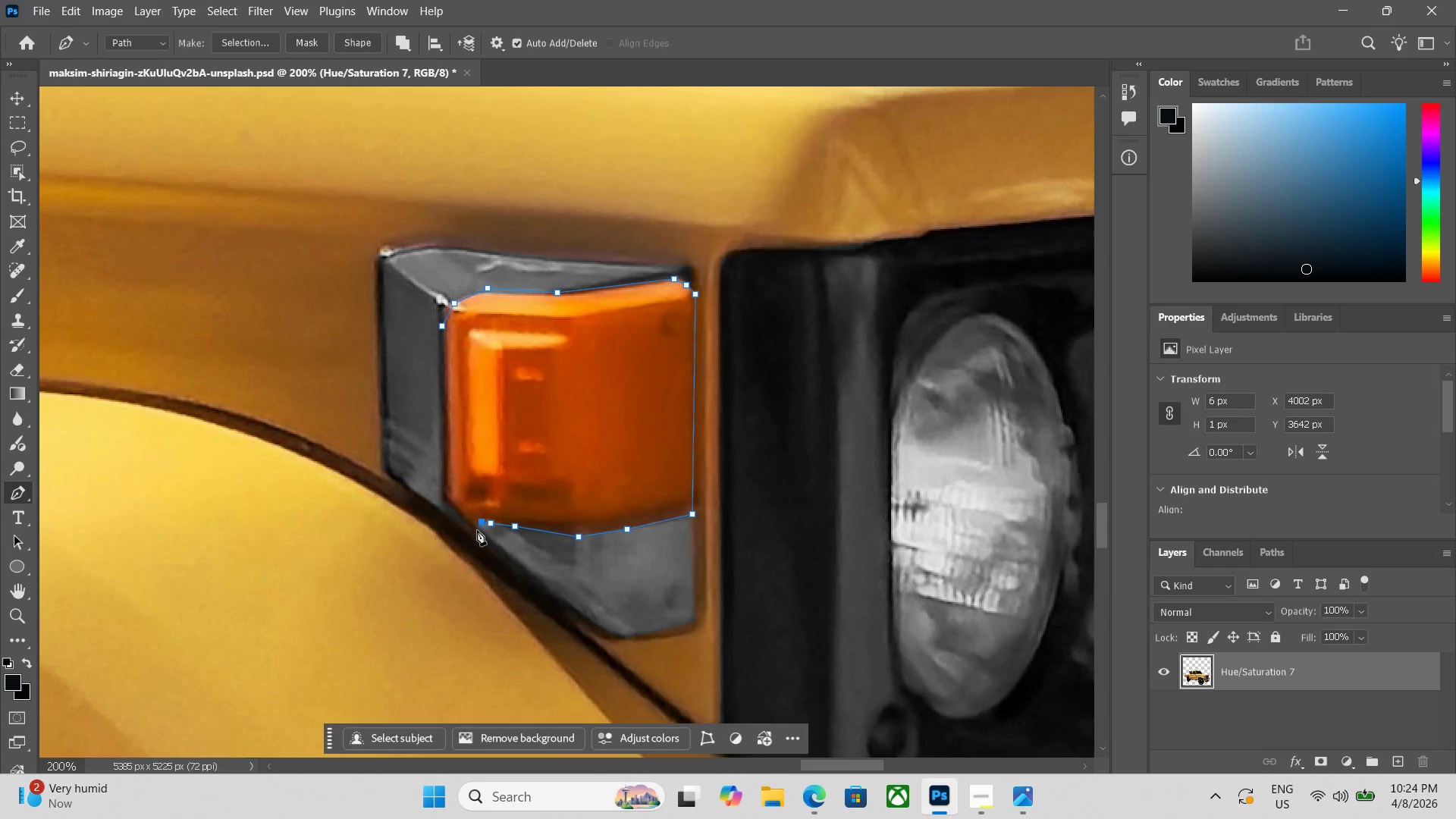 
left_click([477, 530])
 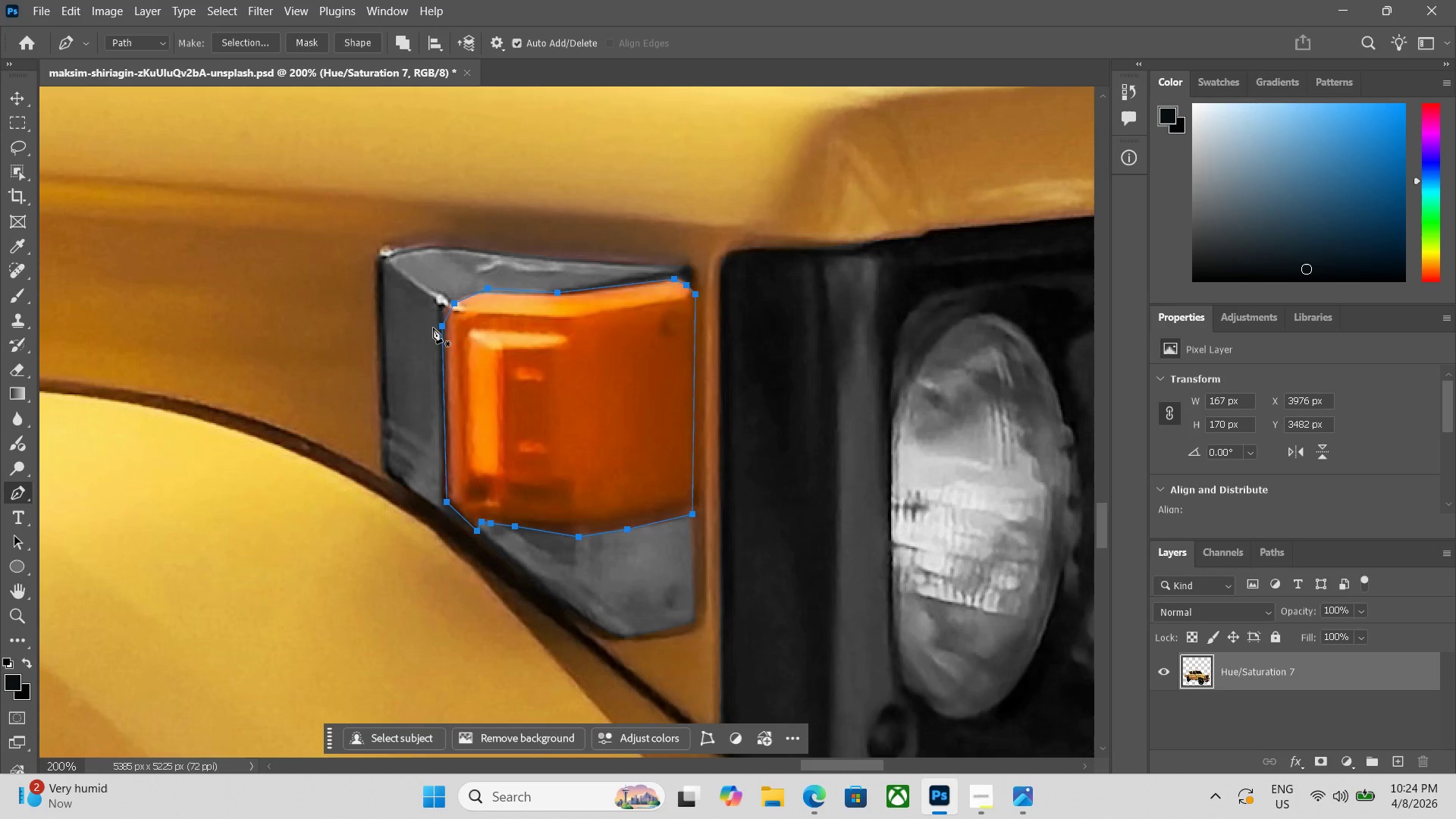 
key(Control+Z)
 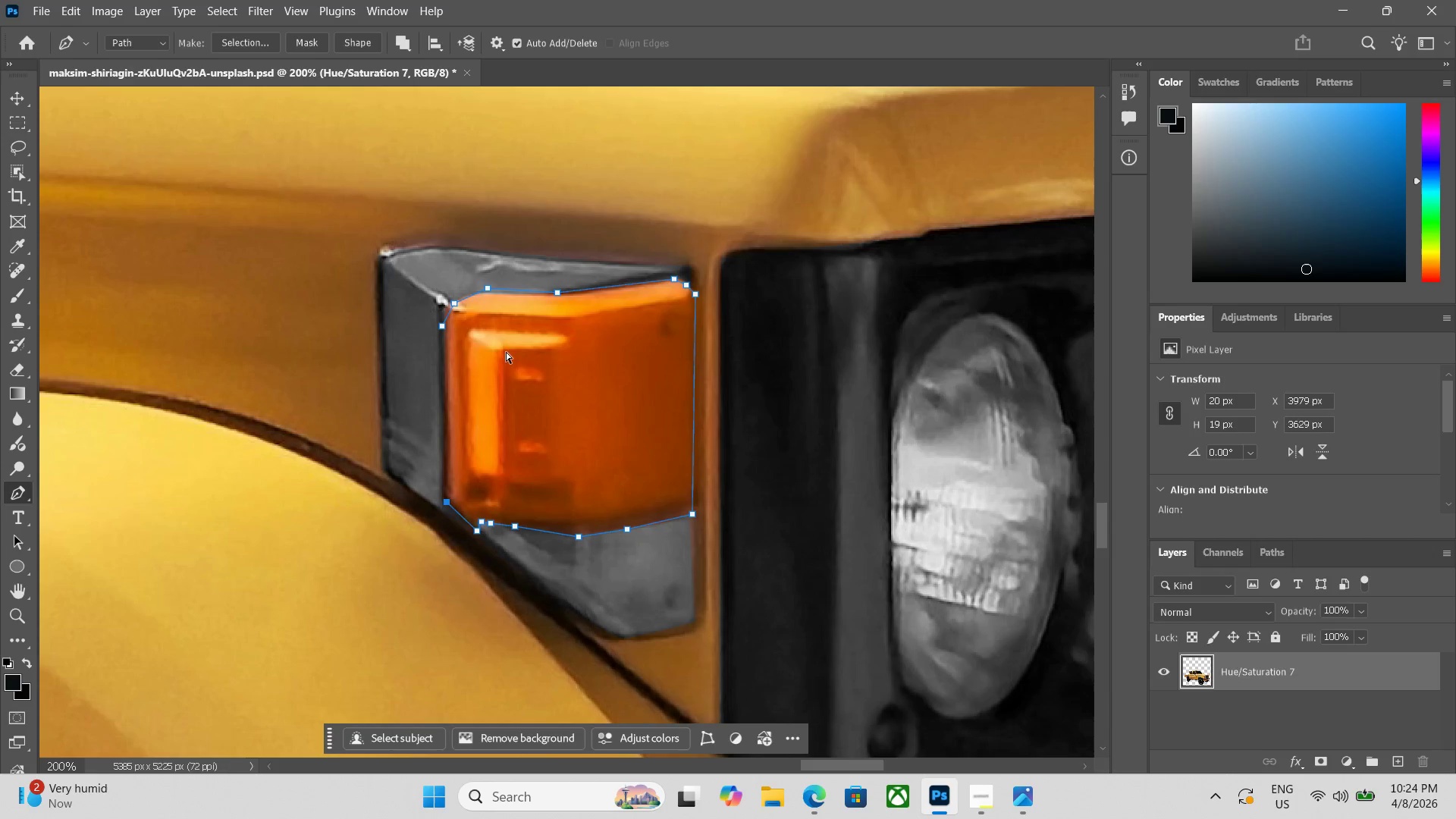 
key(Control+Z)
 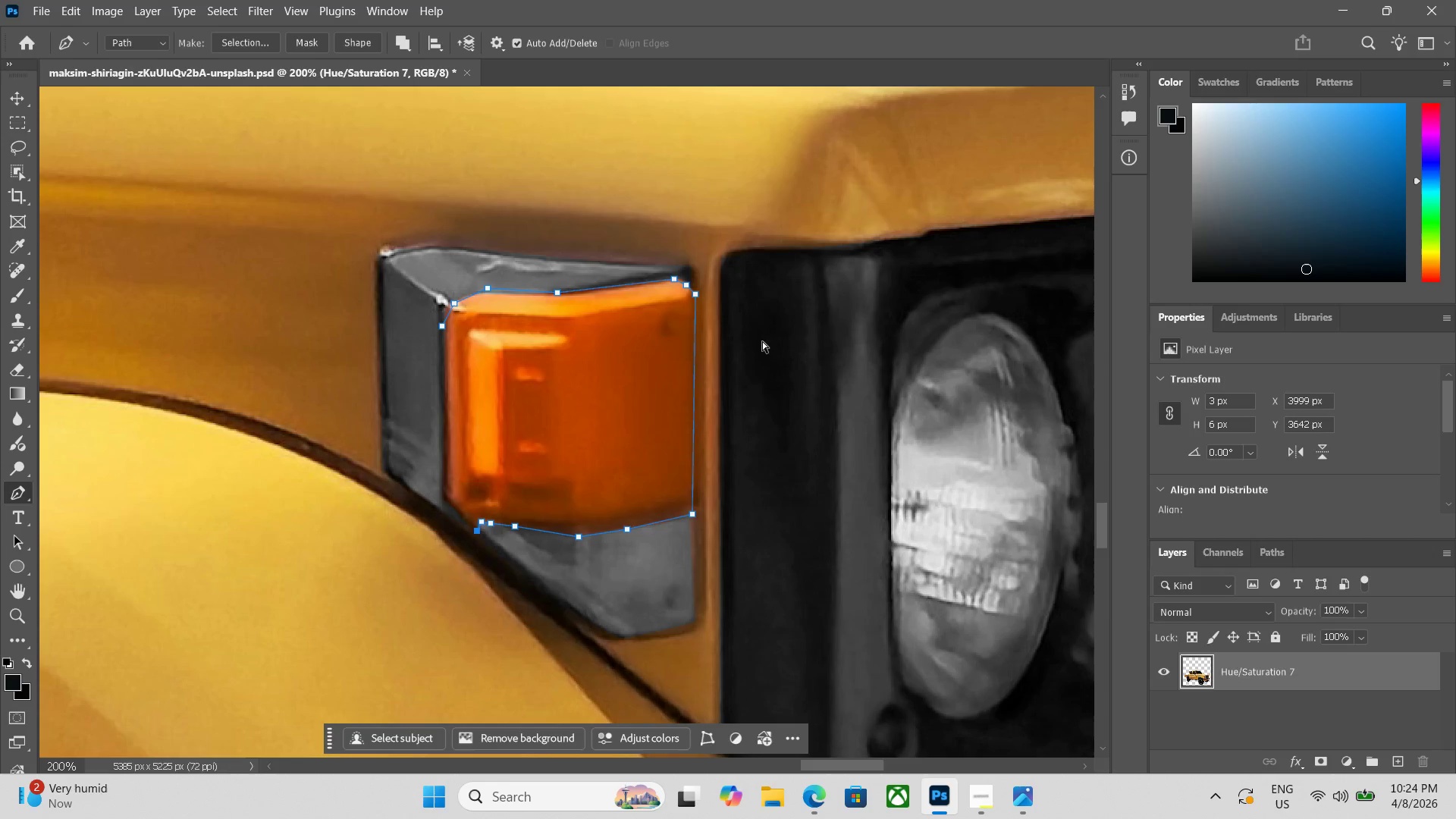 
key(Control+Z)
 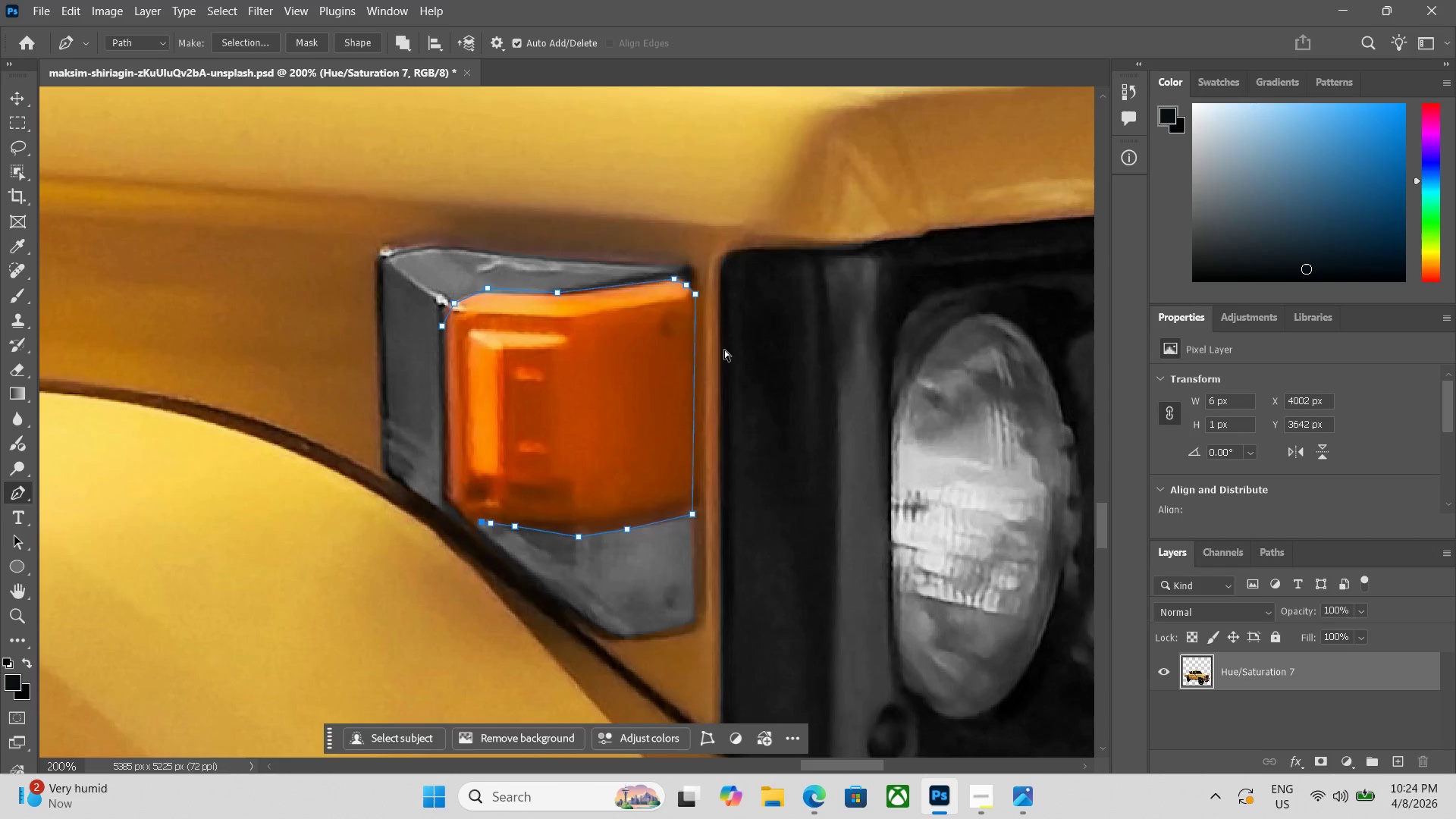 
key(Control+Z)
 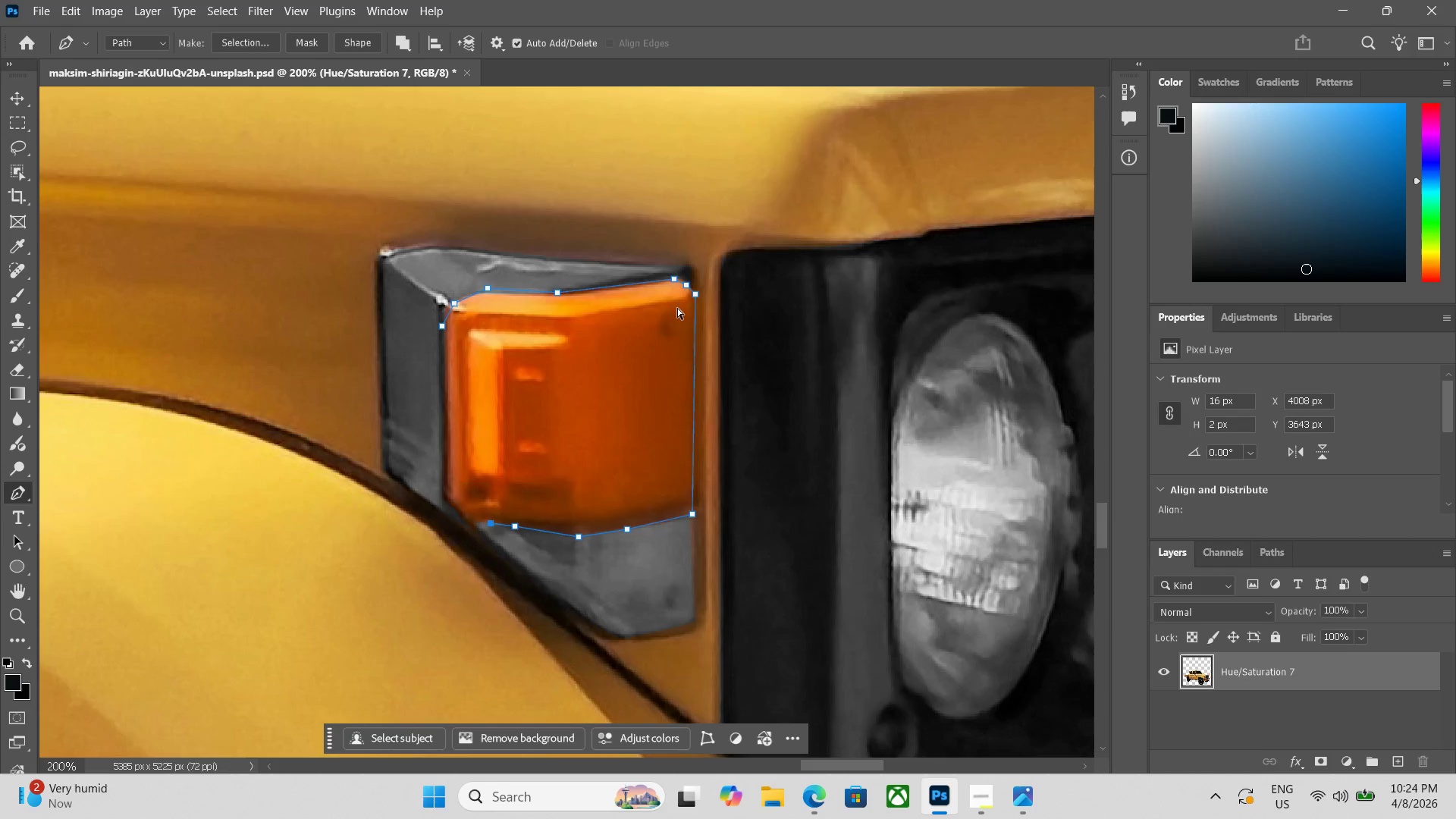 
key(Control+Z)
 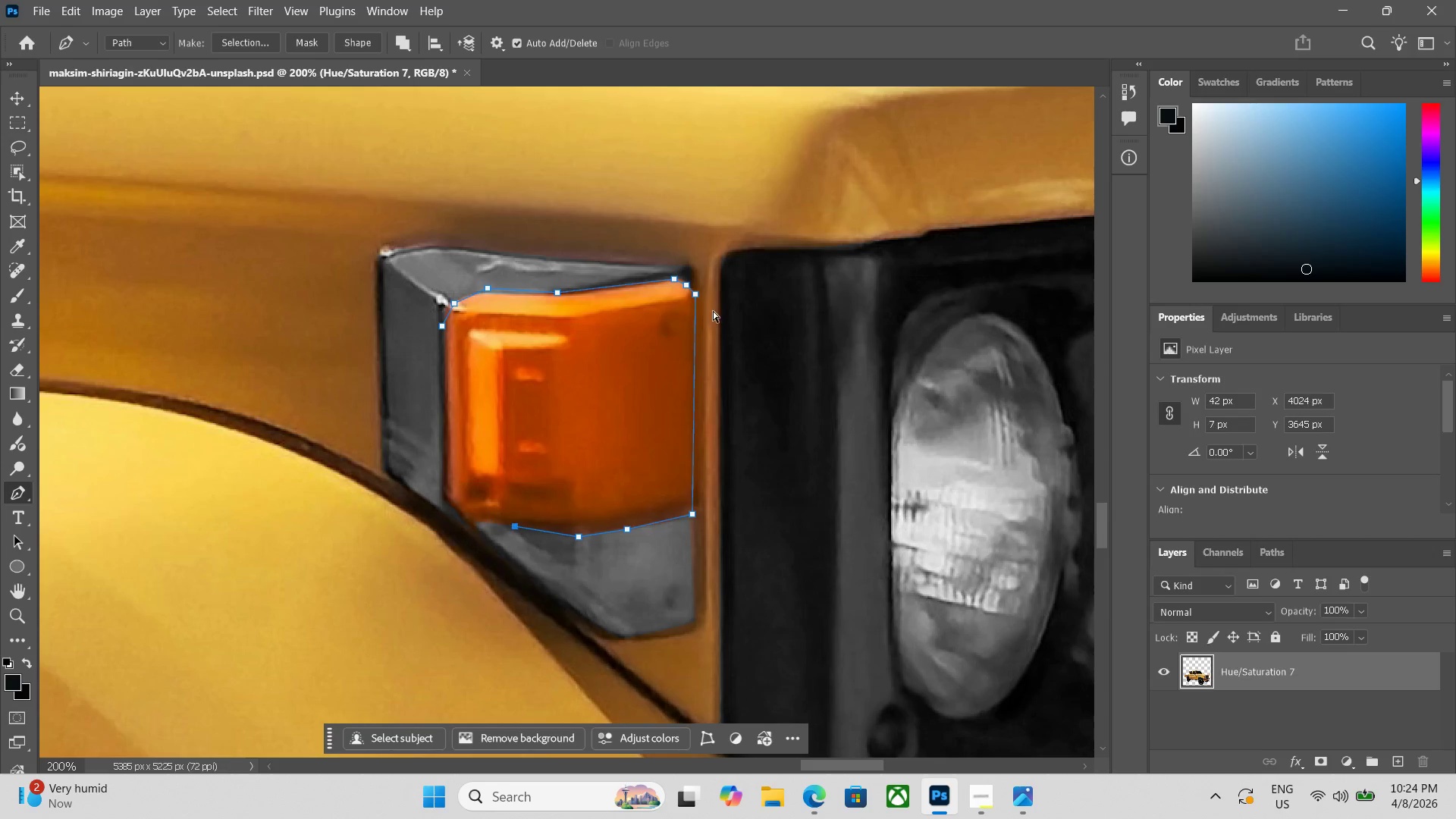 
key(Control+Z)
 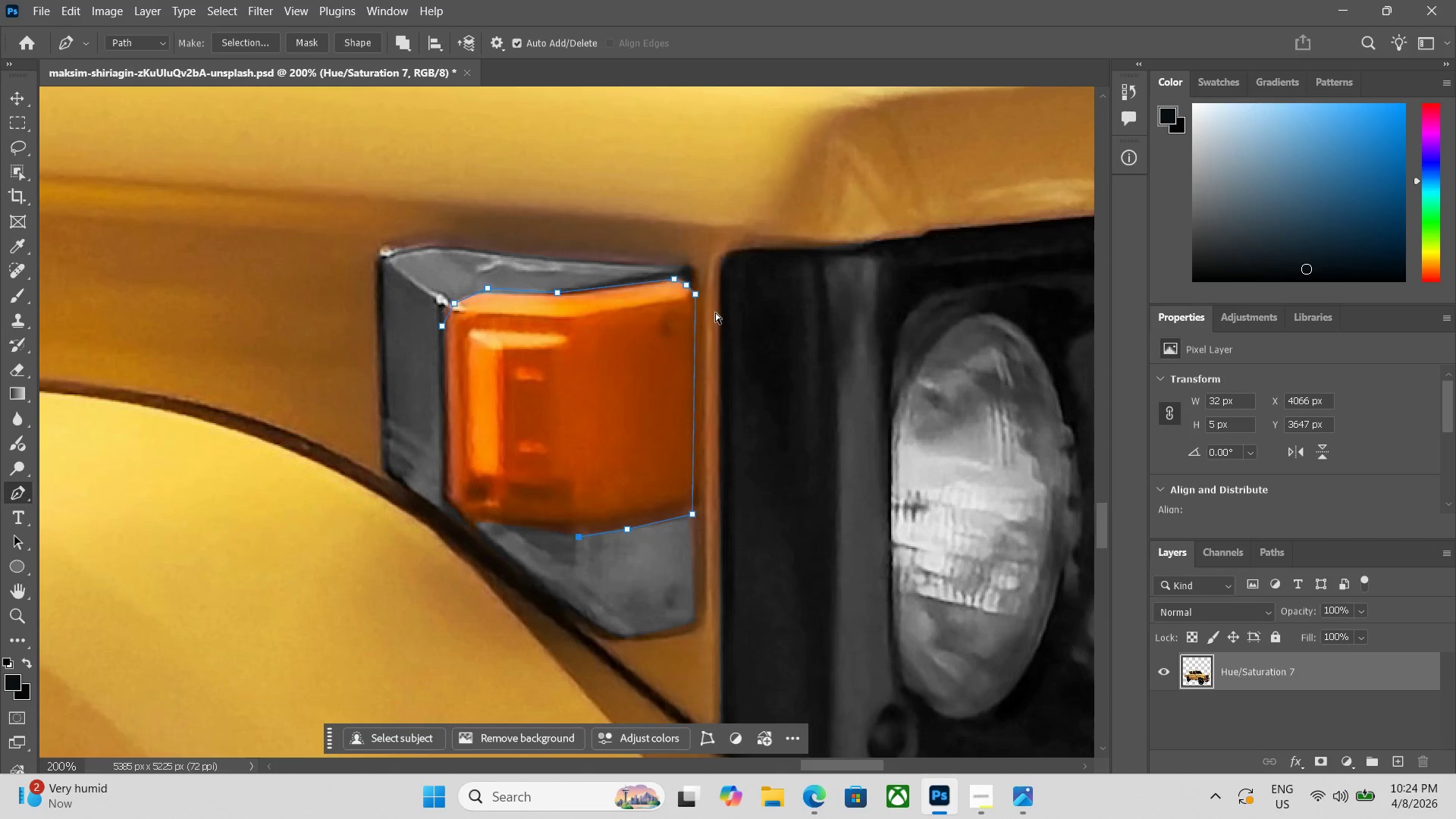 
key(Control+Z)
 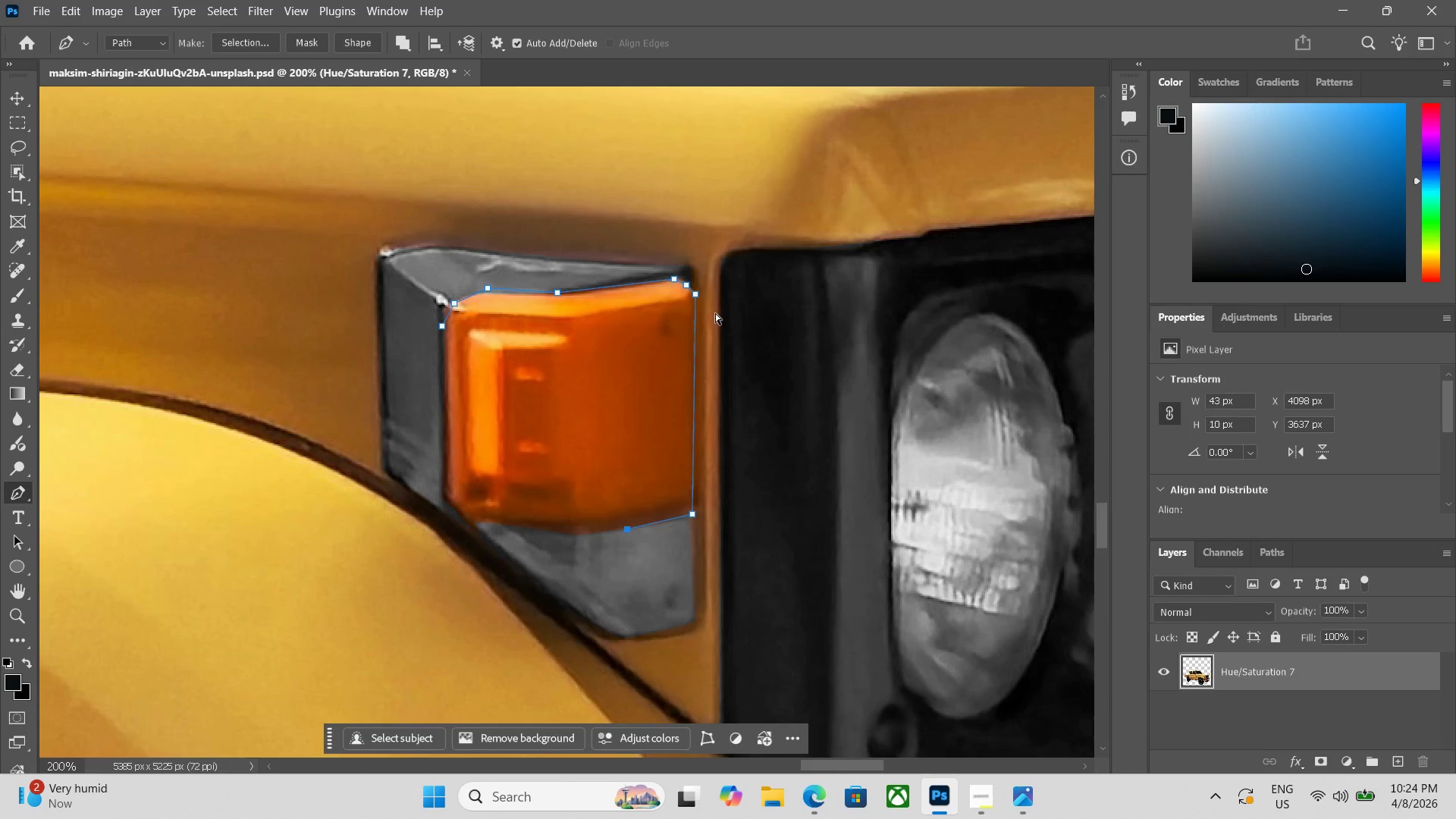 
key(Control+Z)
 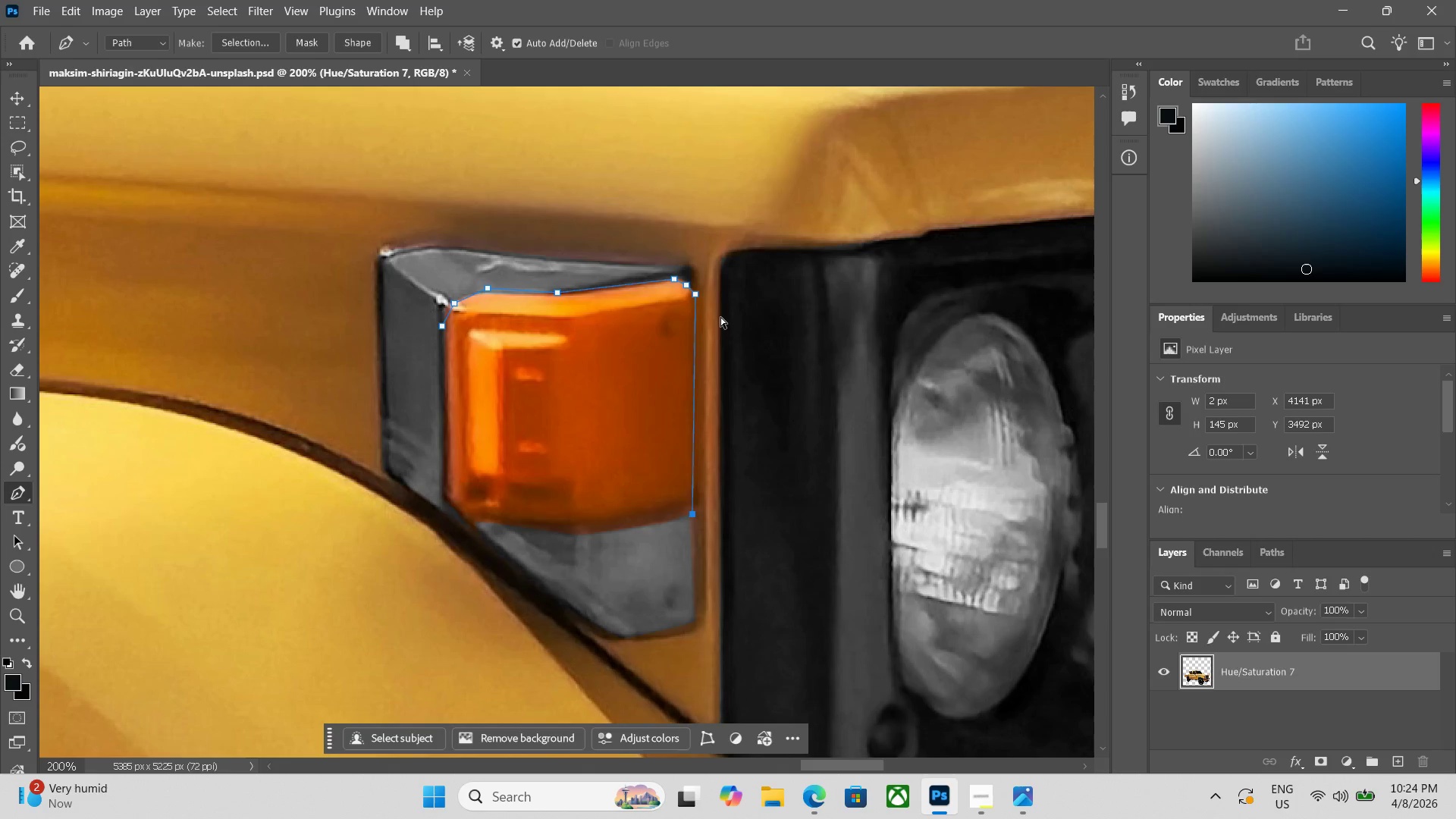 
key(Control+Z)
 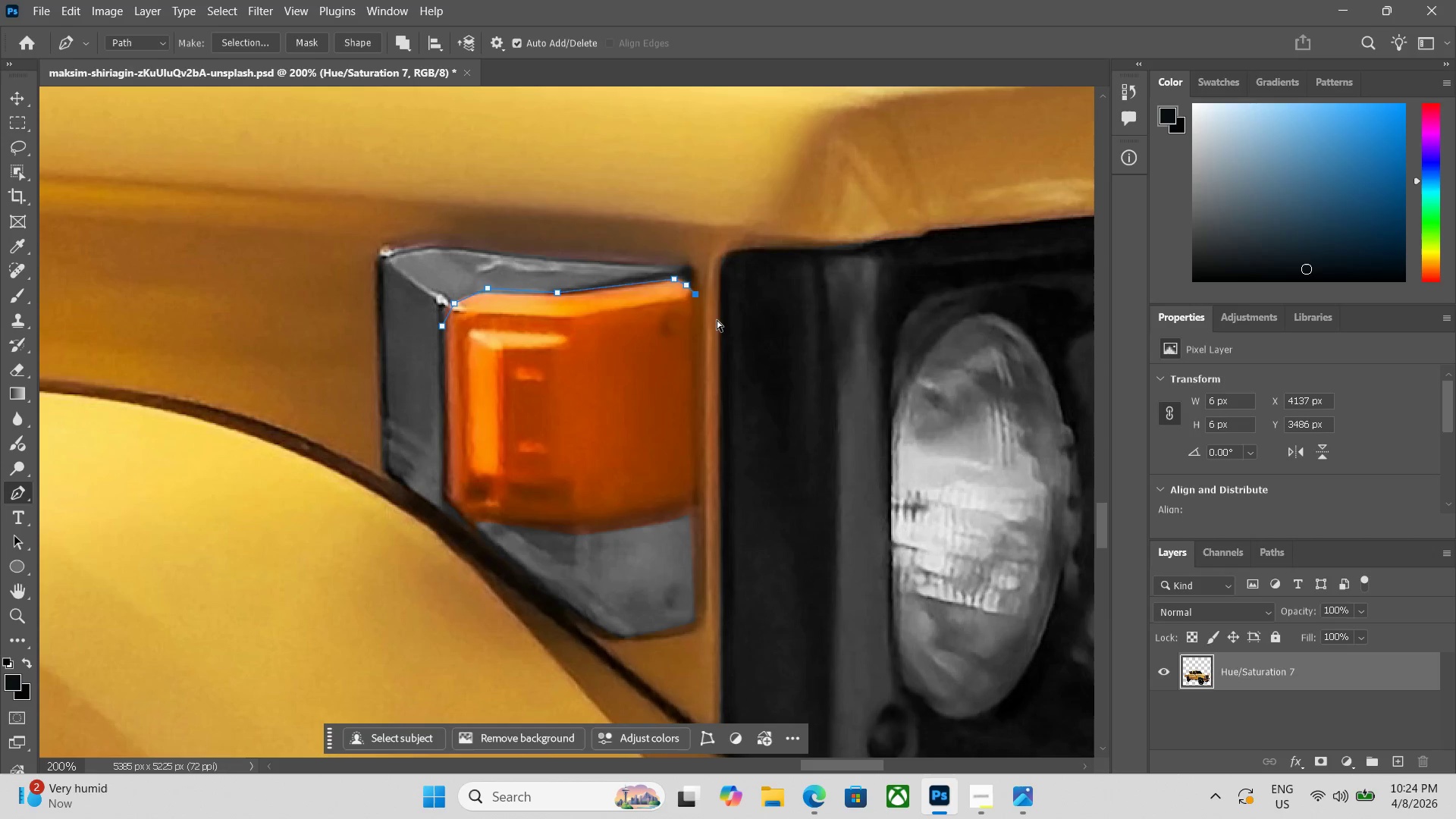 
key(Control+Z)
 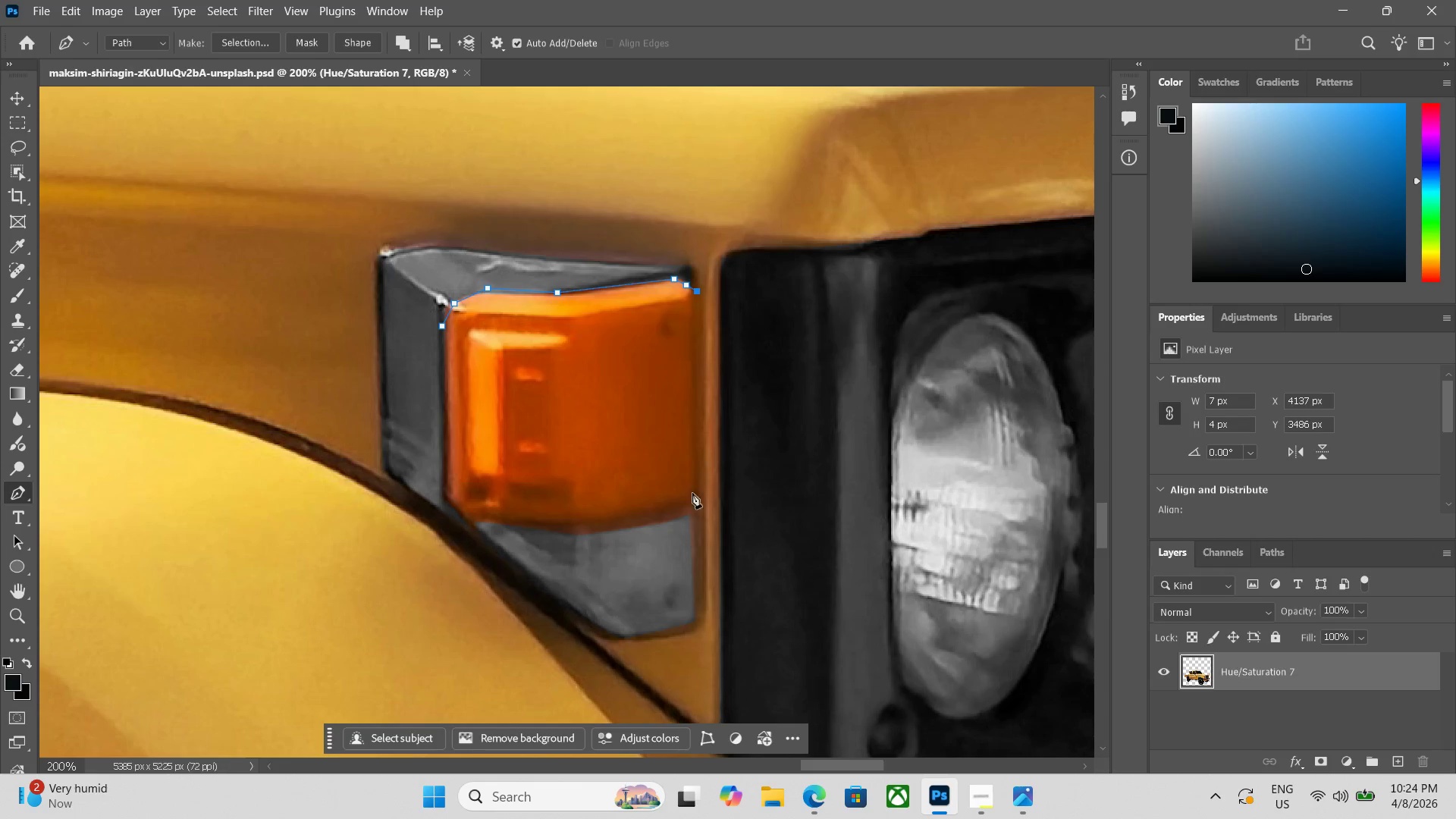 
left_click([704, 504])
 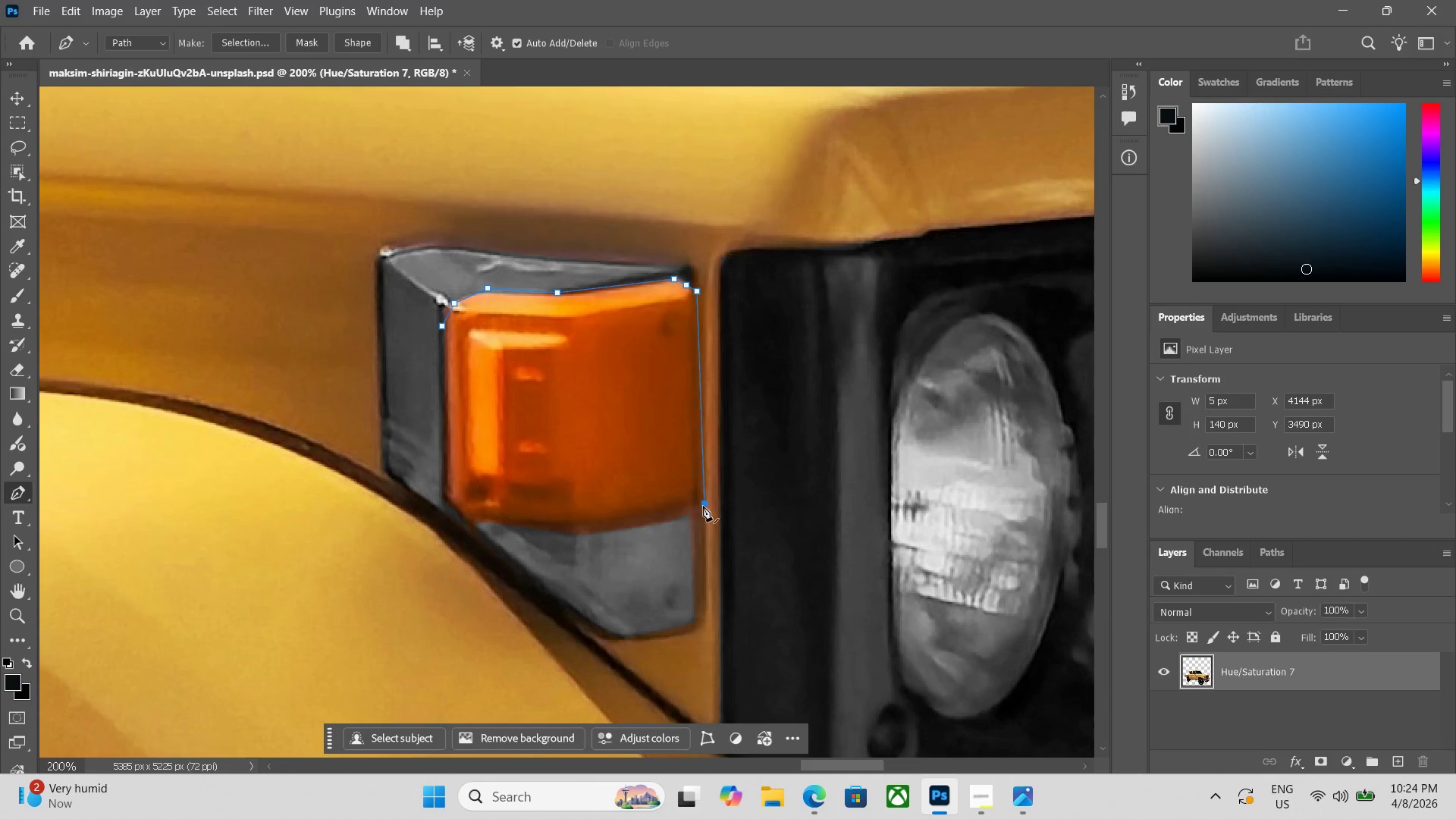 
key(Control+ControlLeft)
 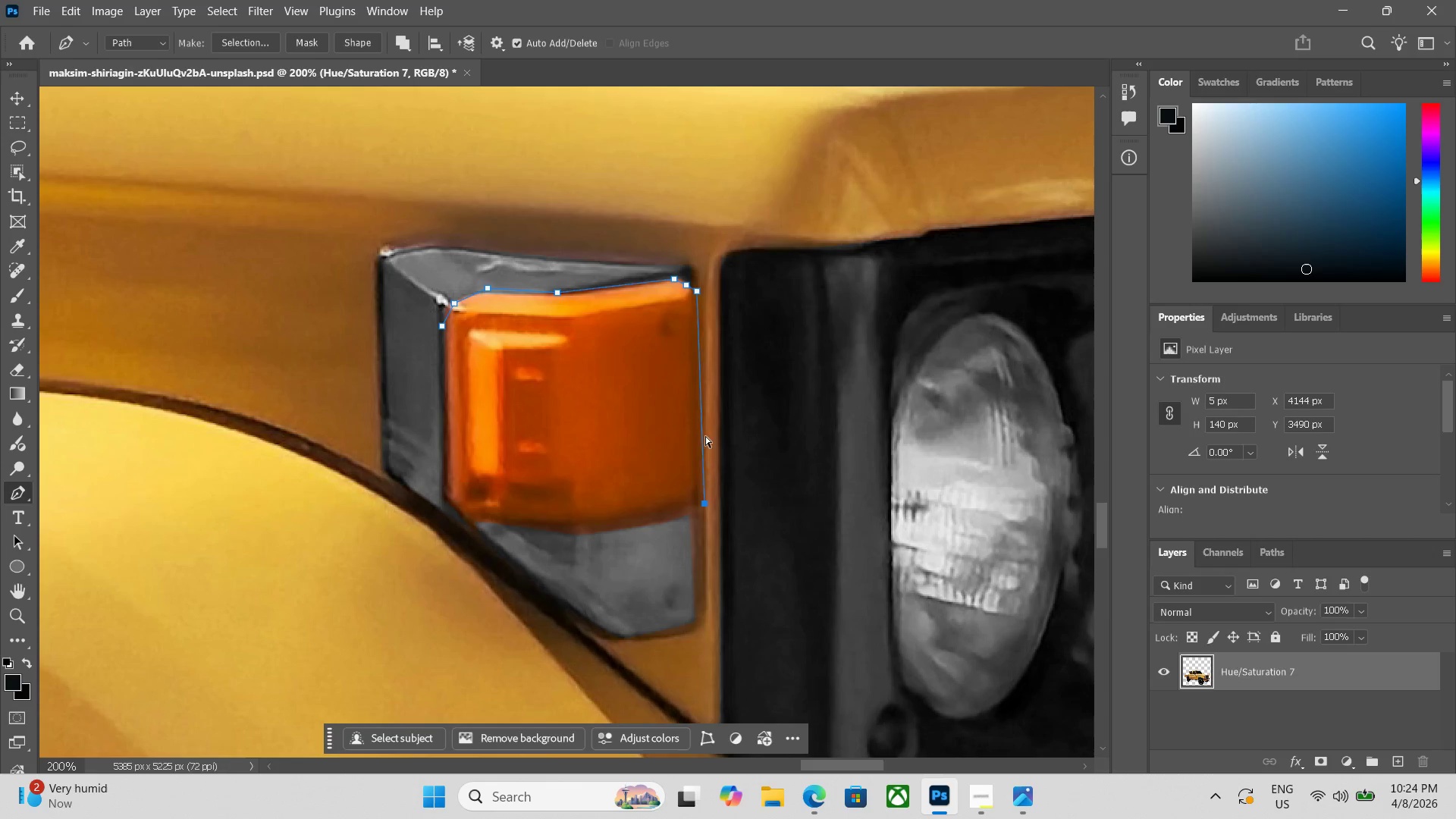 
key(Control+Z)
 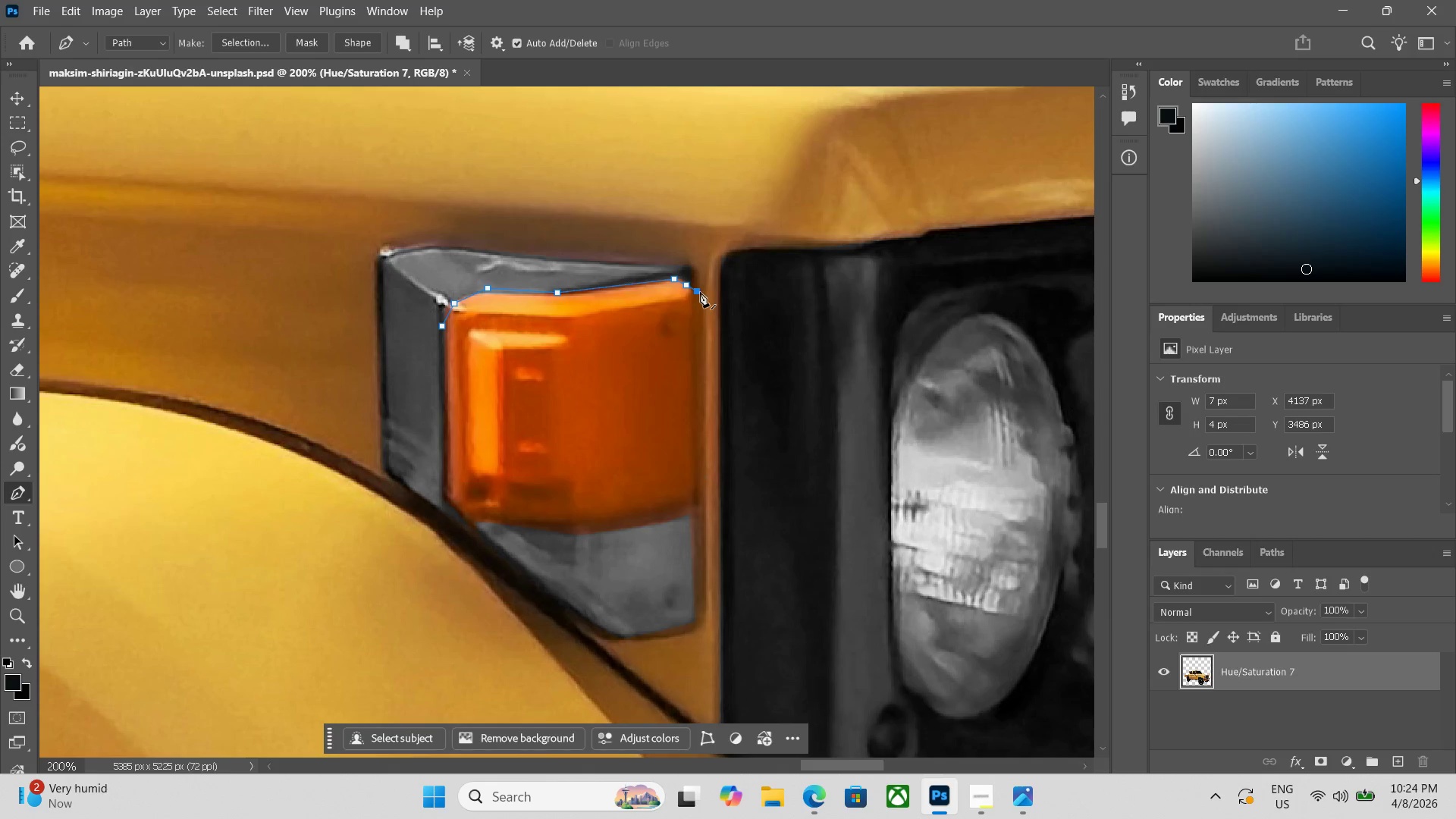 
key(Control+ControlLeft)
 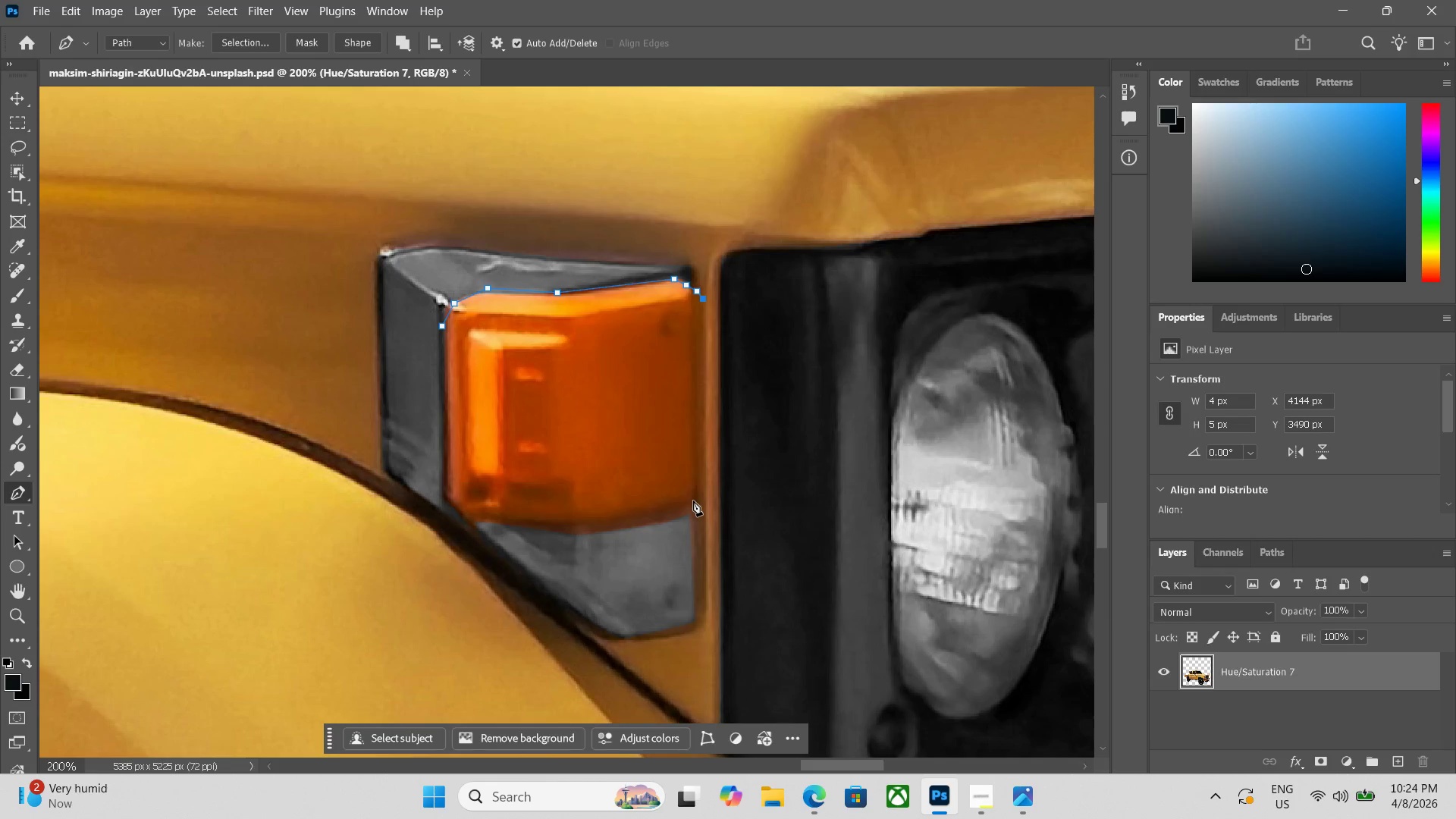 
left_click([701, 499])
 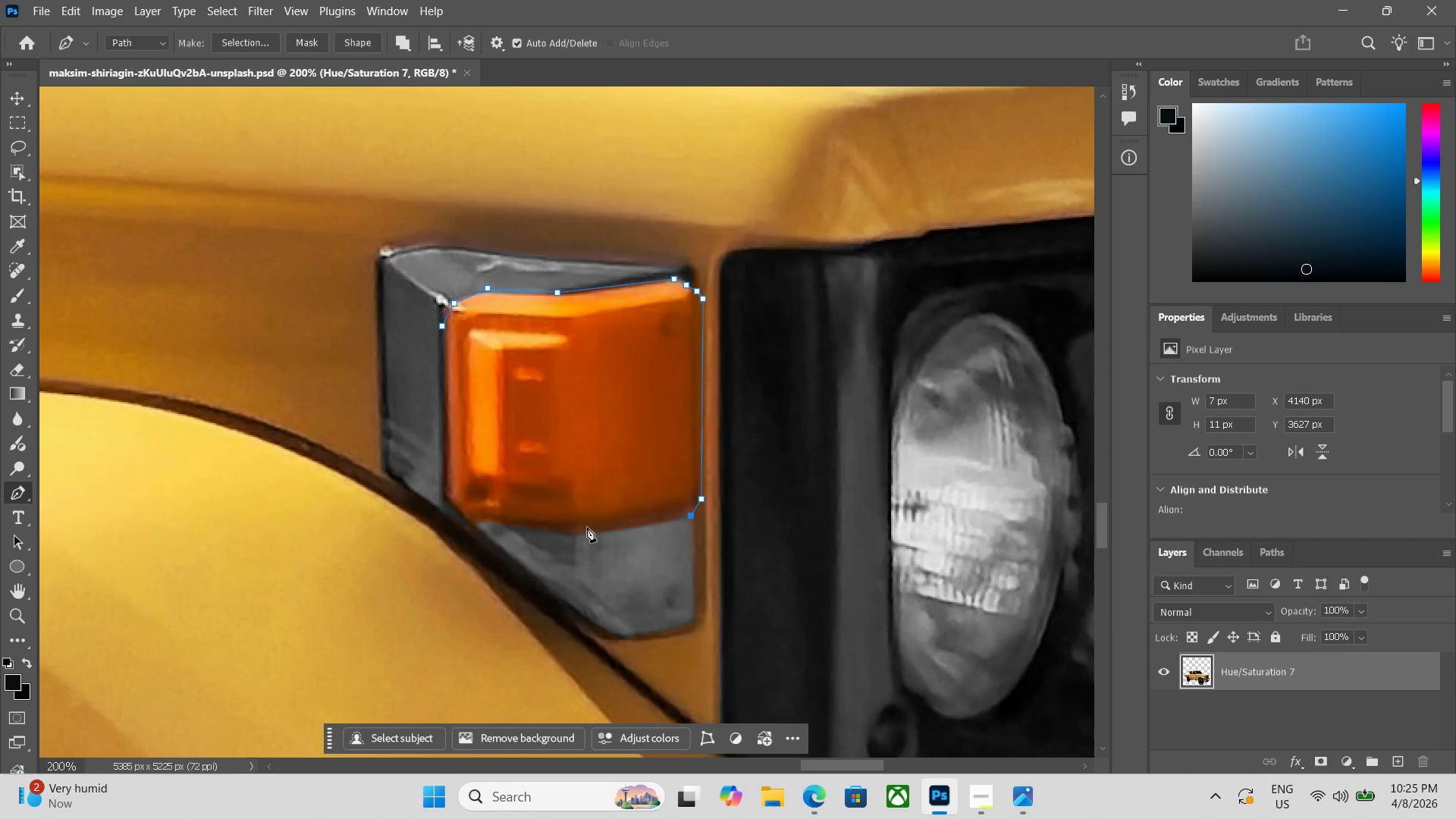 
left_click([581, 536])
 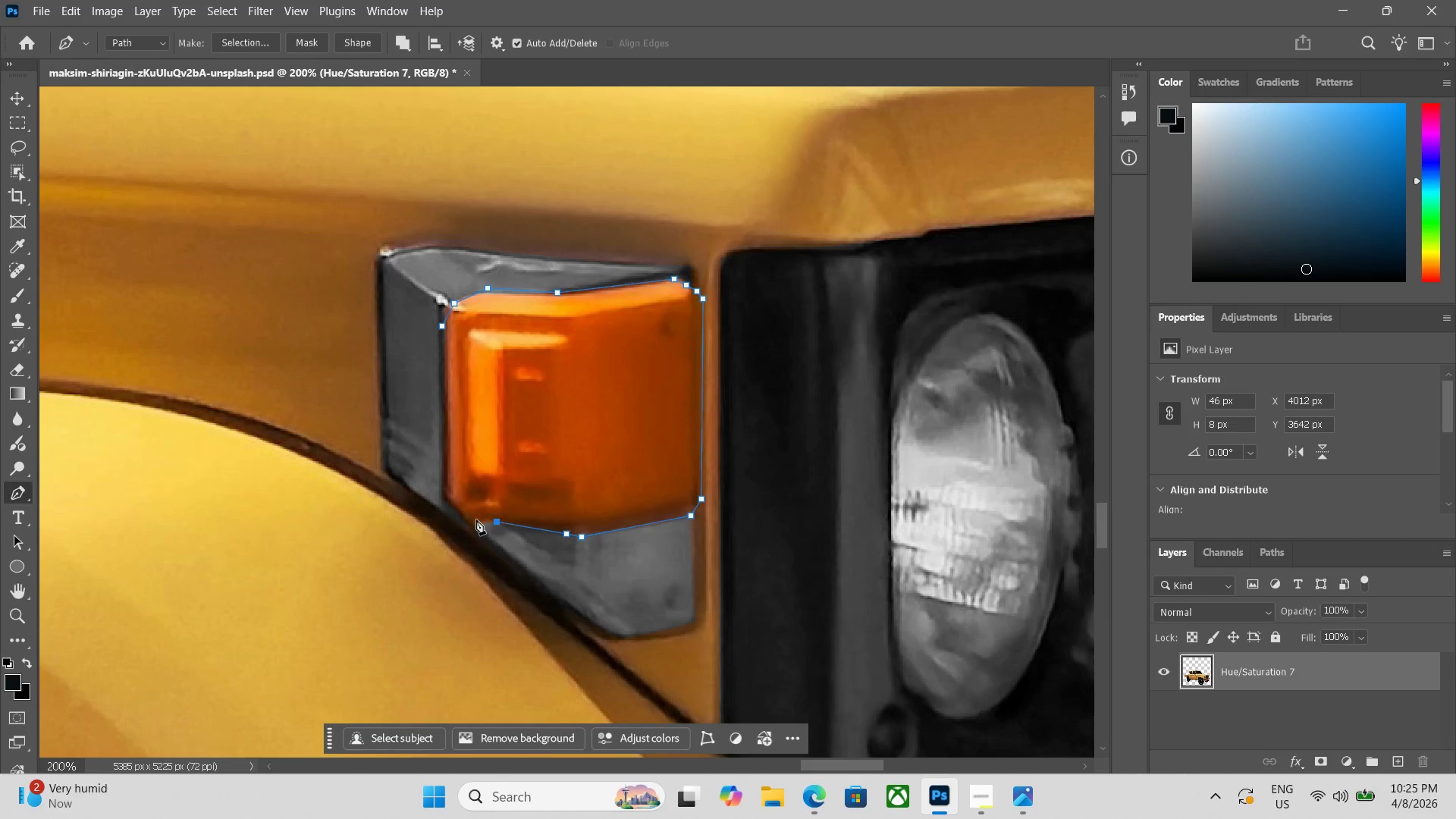 
left_click_drag(start_coordinate=[475, 528], to_coordinate=[472, 523])
 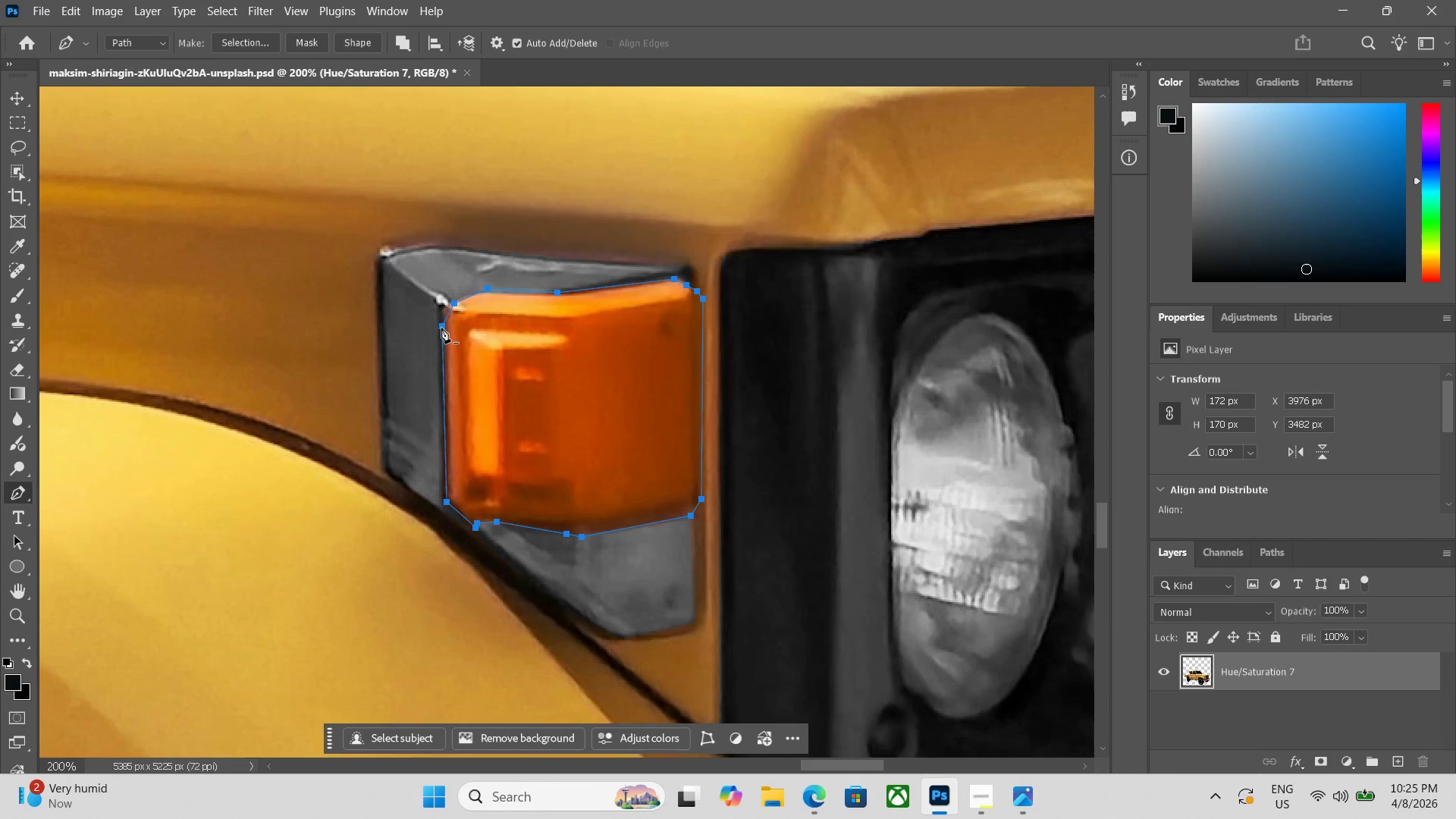 
key(Control+Enter)
 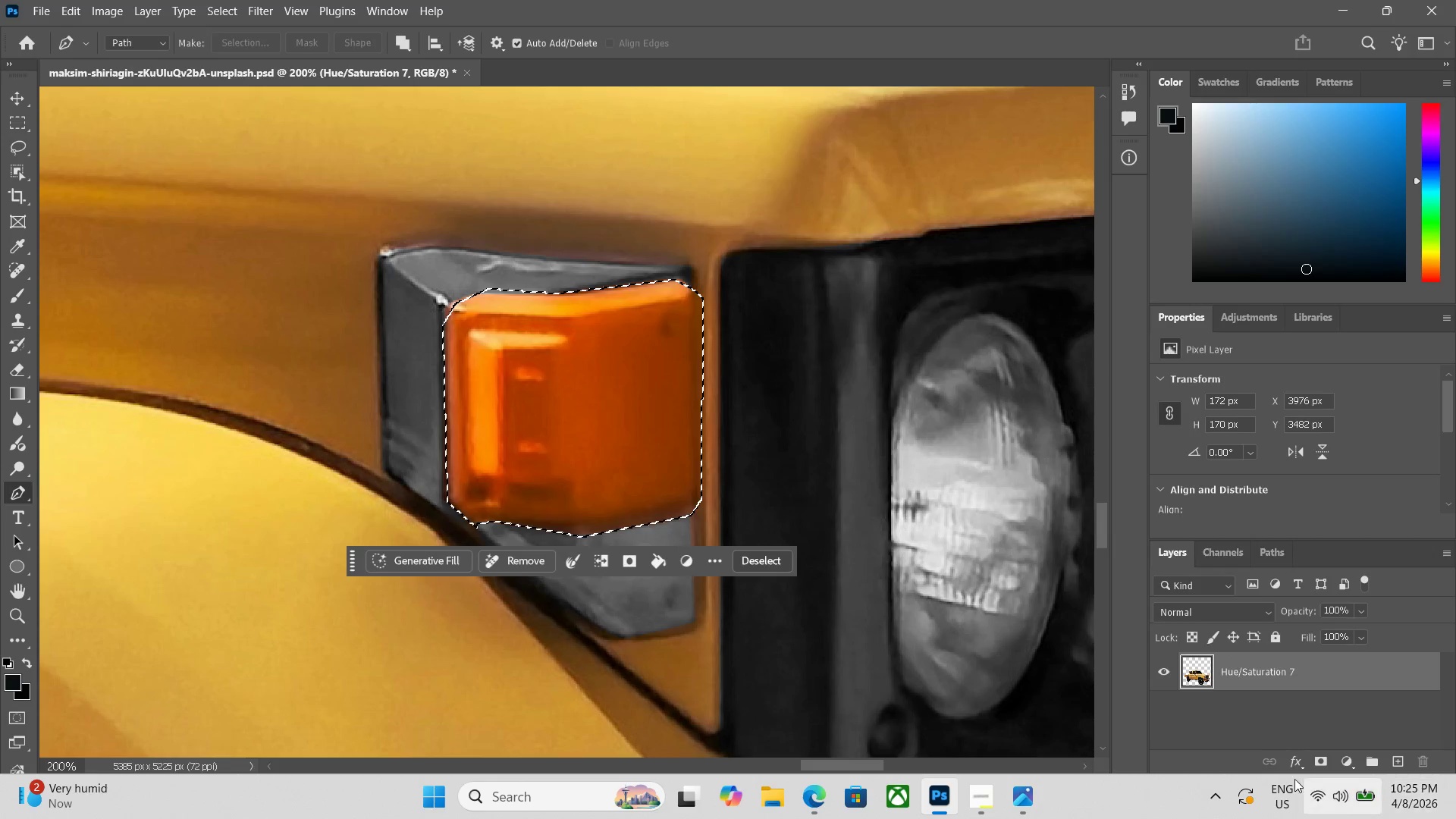 
left_click([1344, 763])
 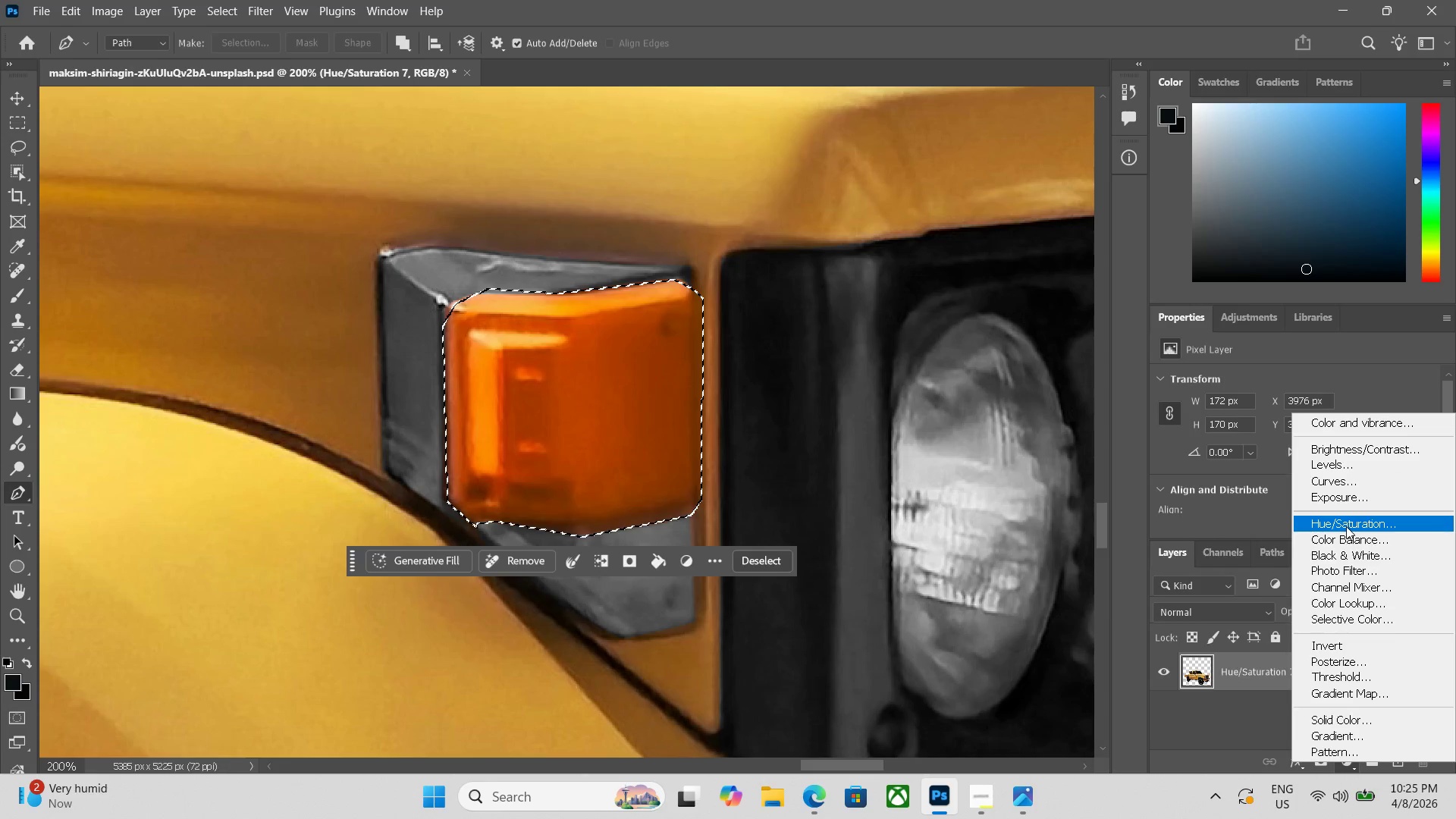 
wait(6.75)
 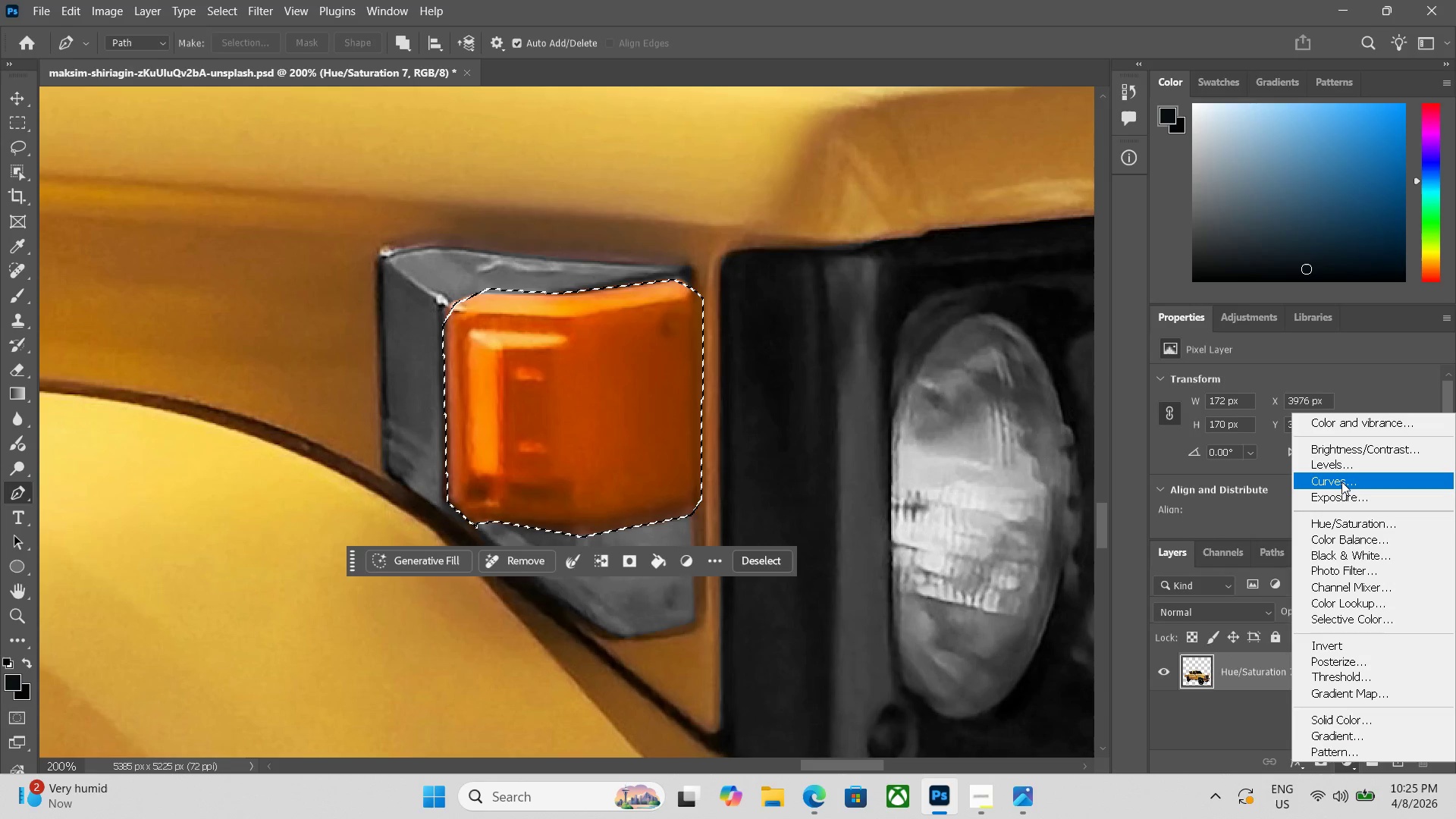 
left_click([1204, 416])
 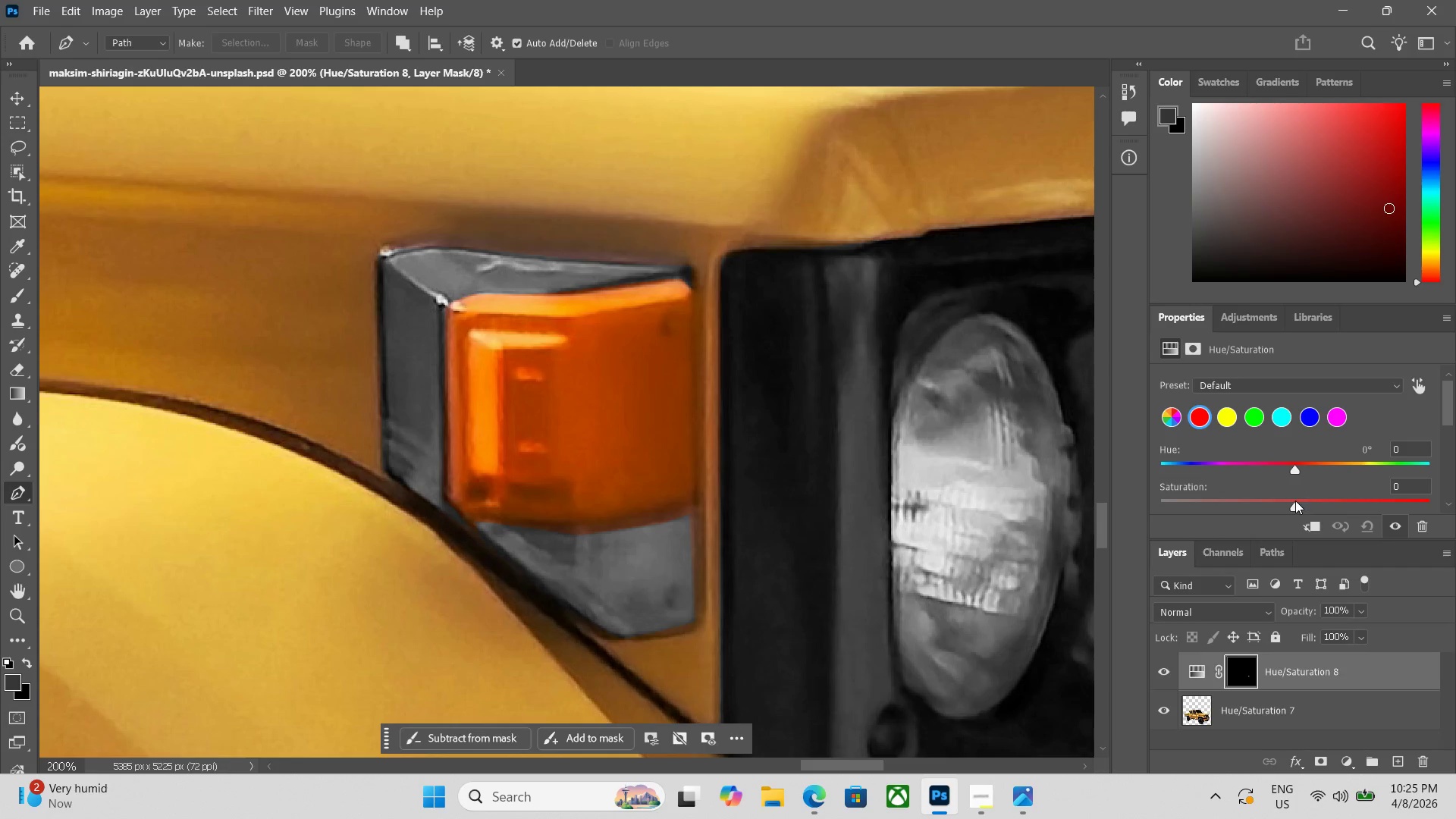 
left_click_drag(start_coordinate=[1292, 503], to_coordinate=[1455, 510])
 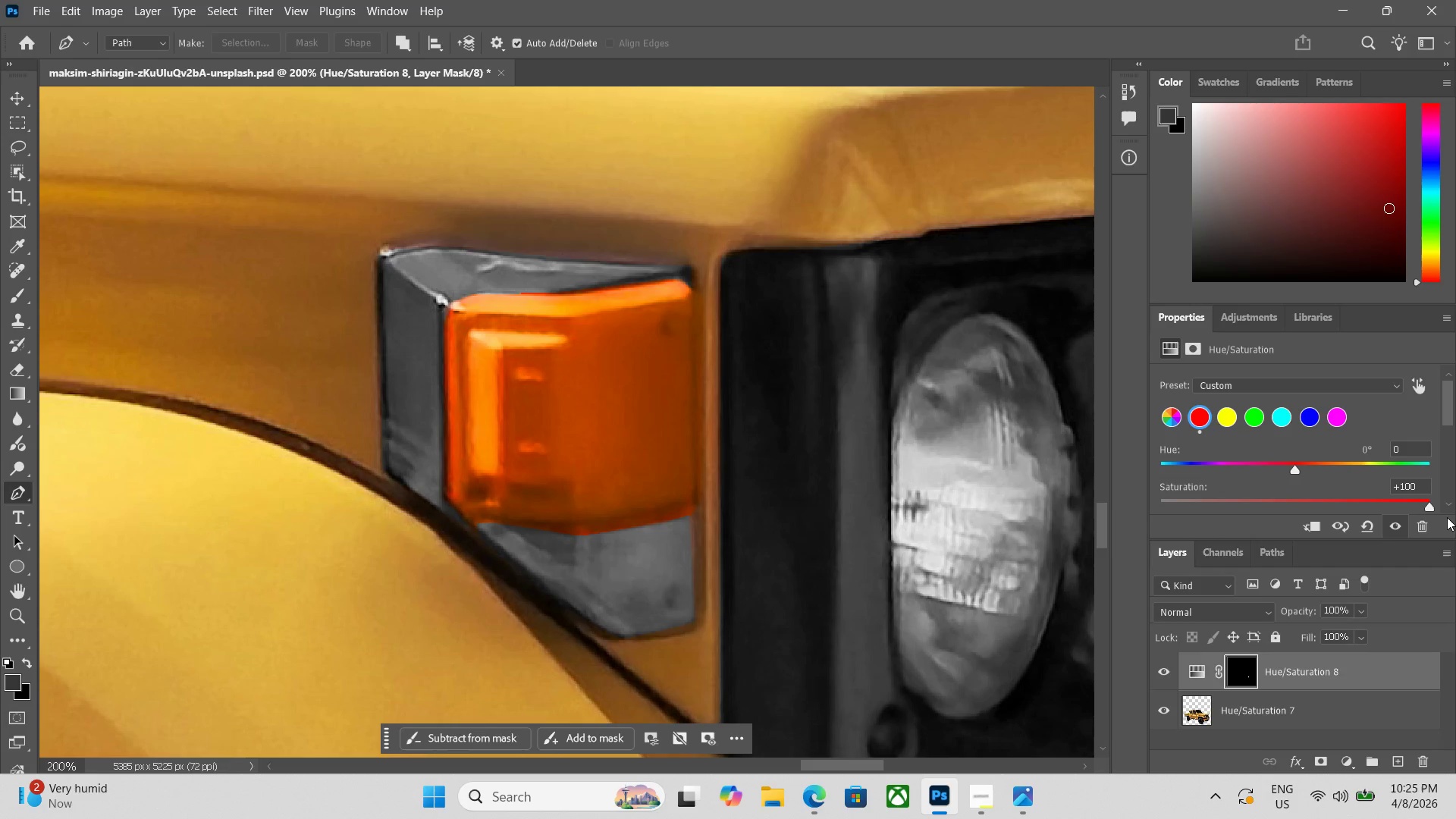 
key(Control+Minus)
 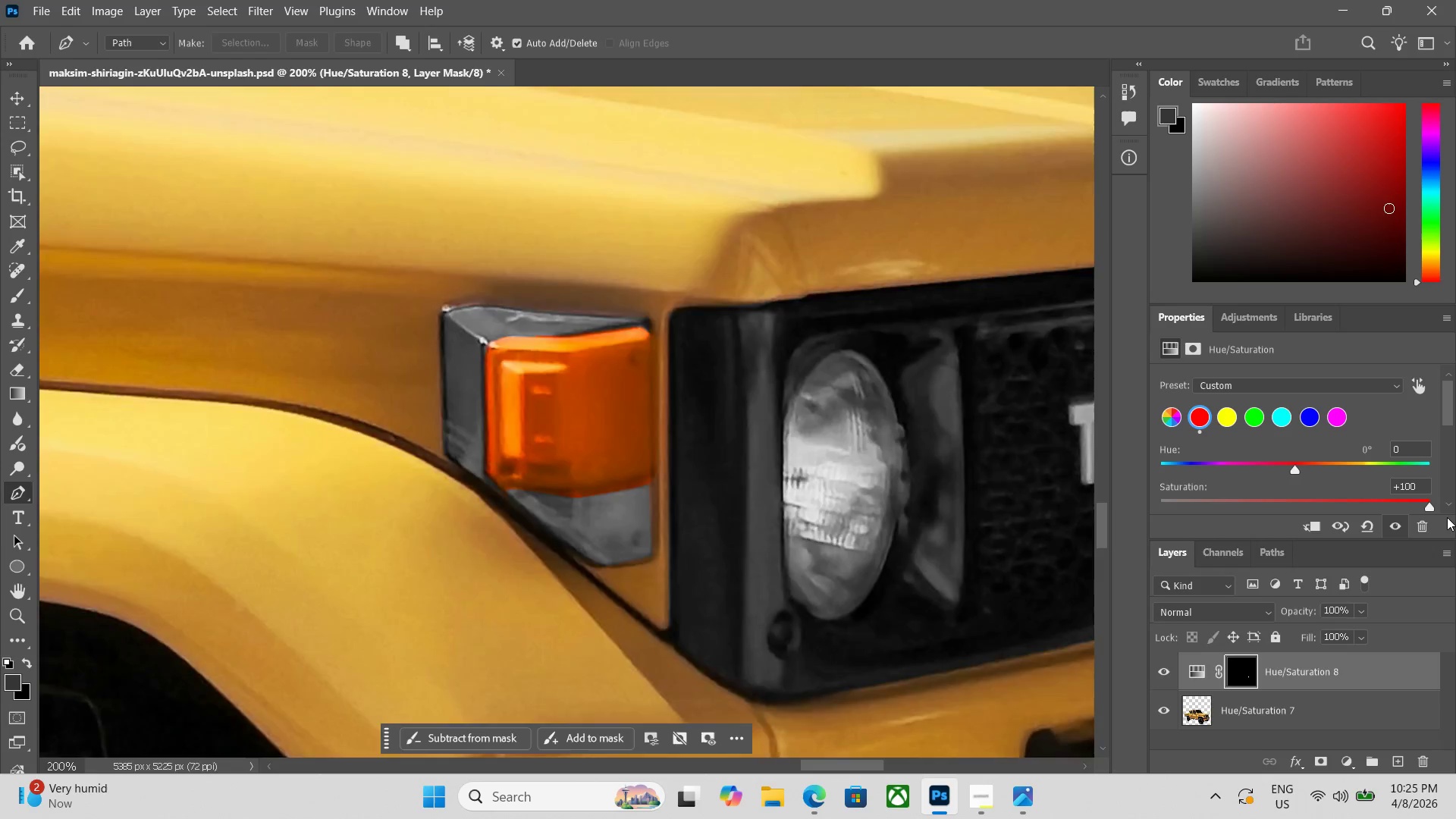 
key(Control+Minus)
 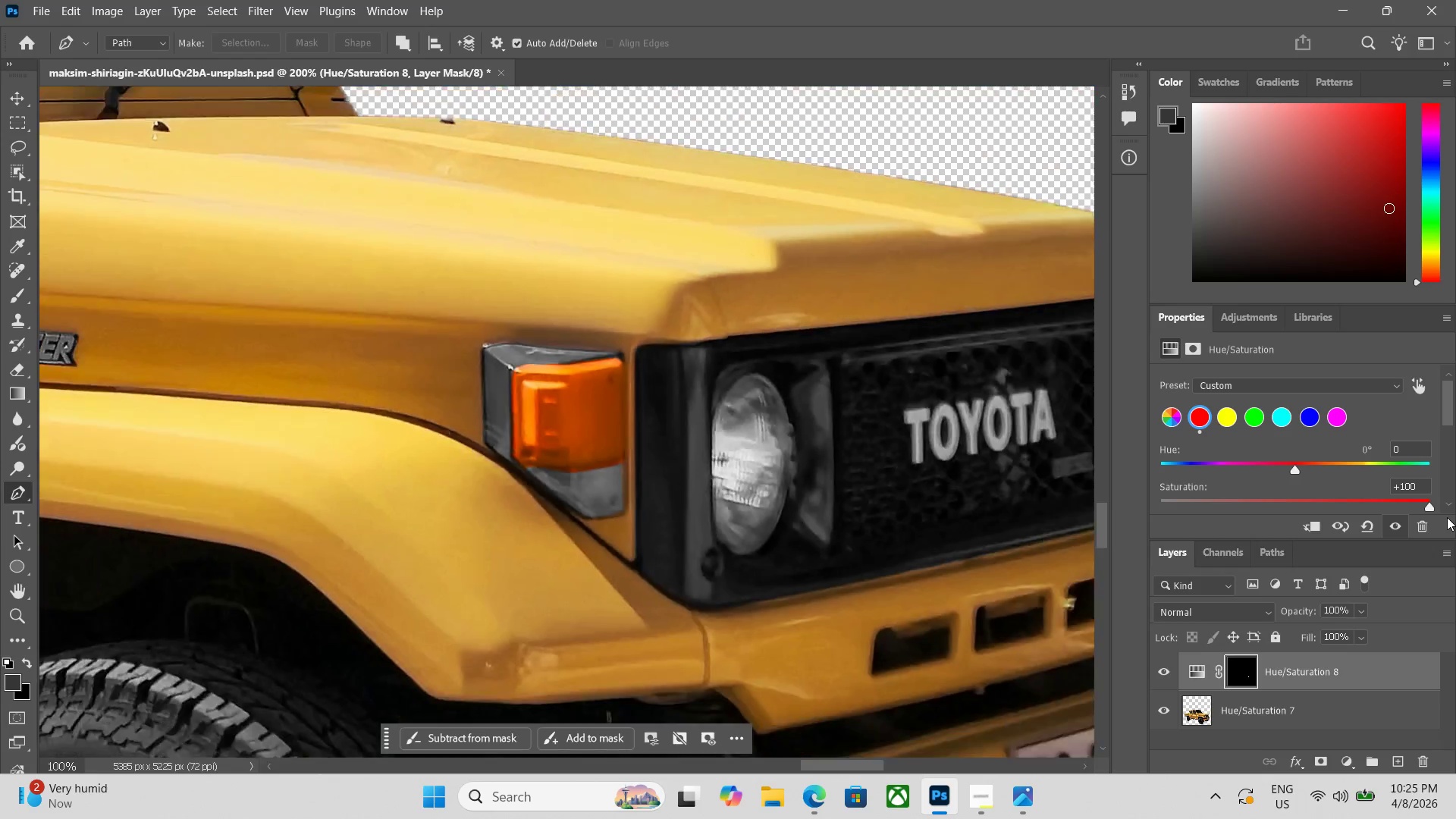 
key(Control+Minus)
 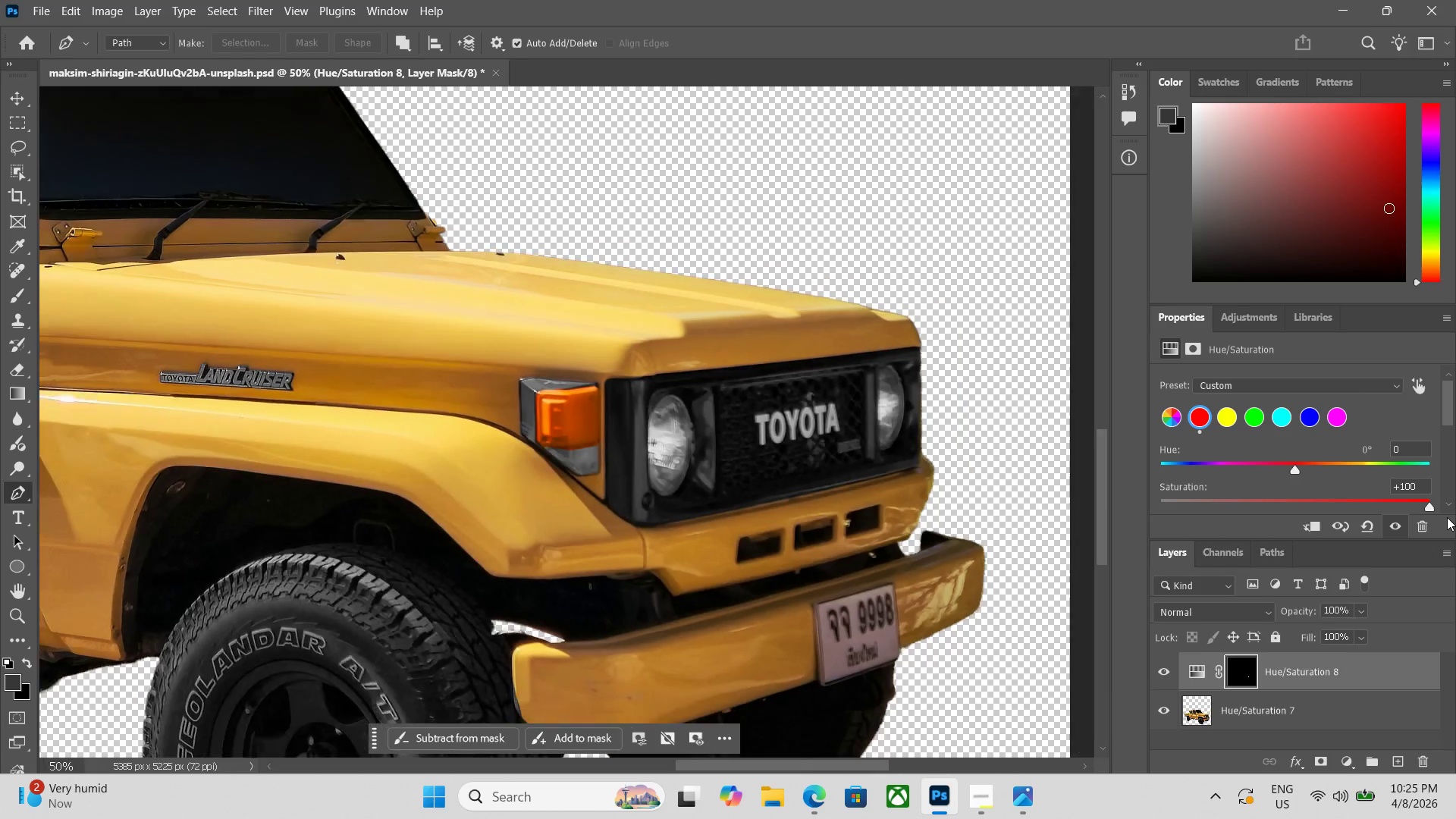 
key(Control+Equal)
 